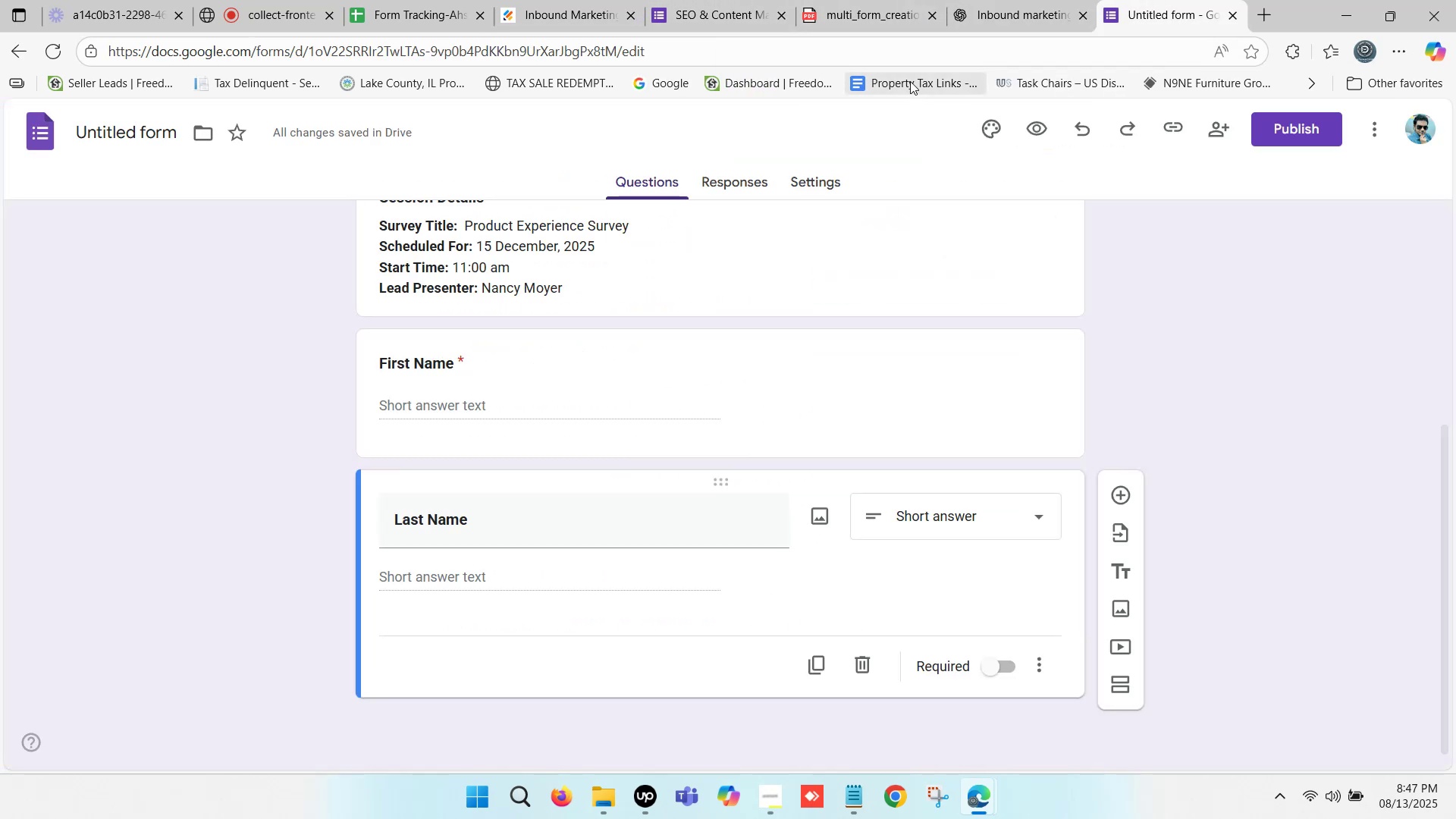 
left_click([990, 0])
 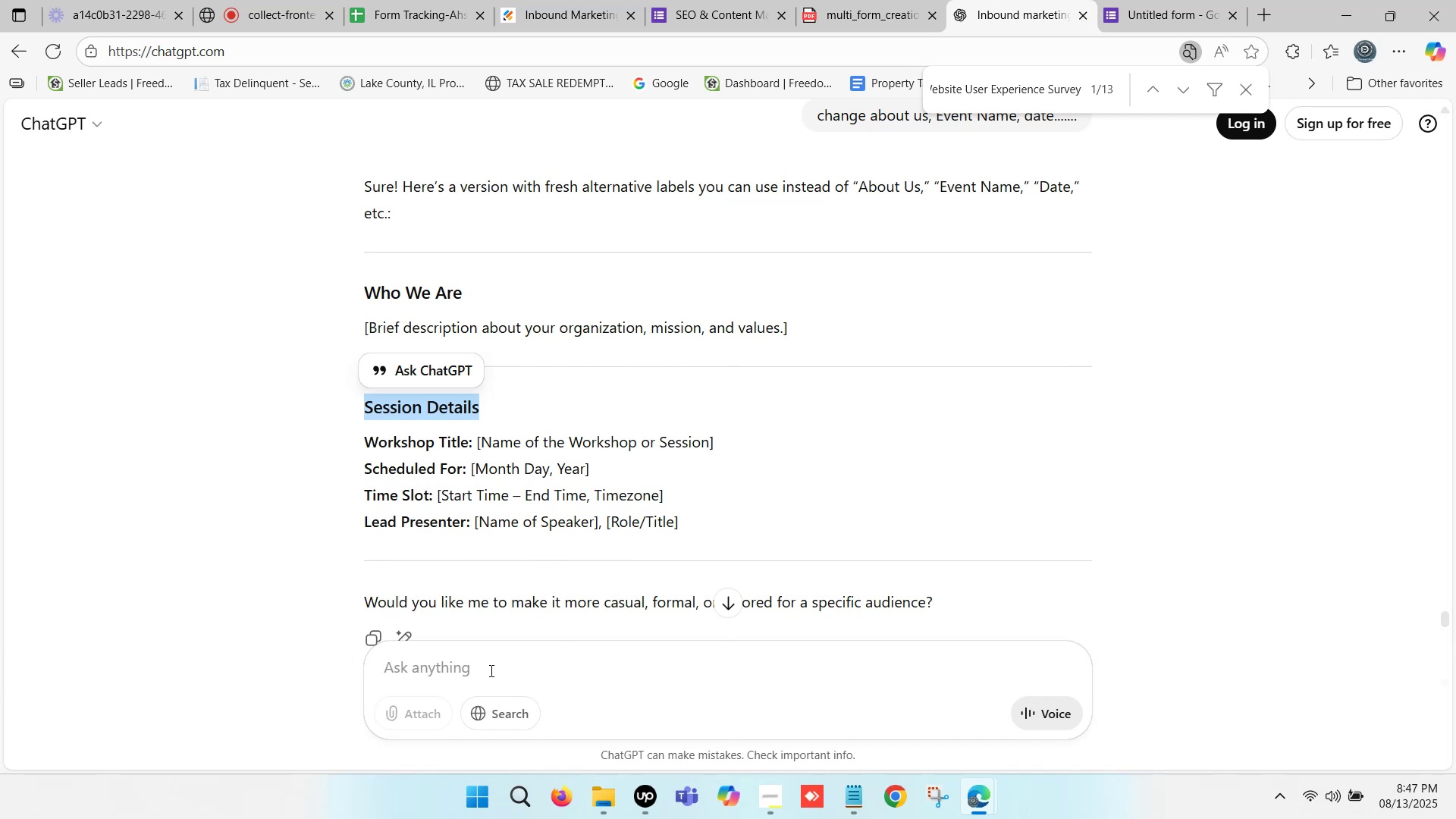 
left_click([484, 662])
 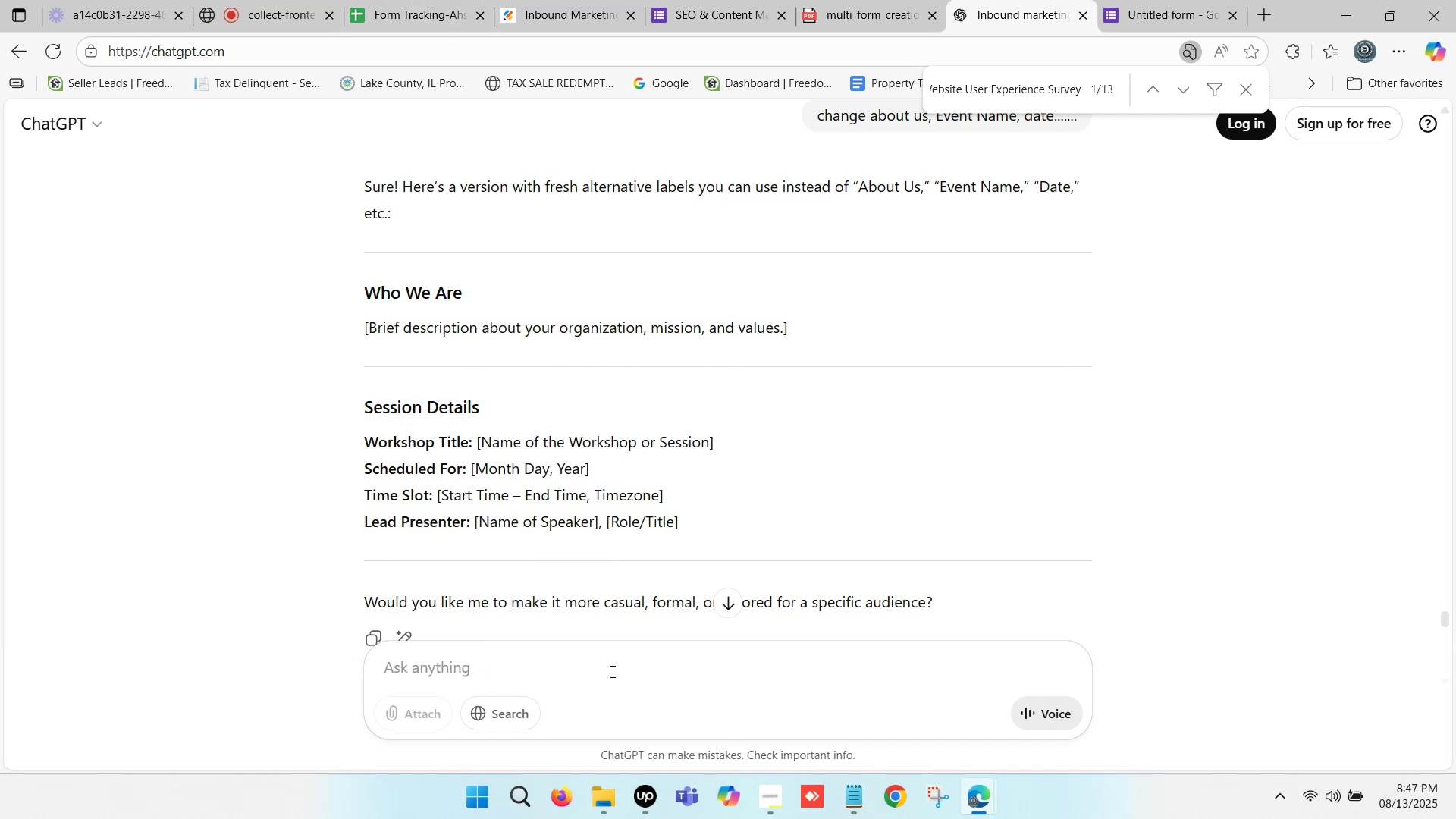 
type(make some question for google form about)
 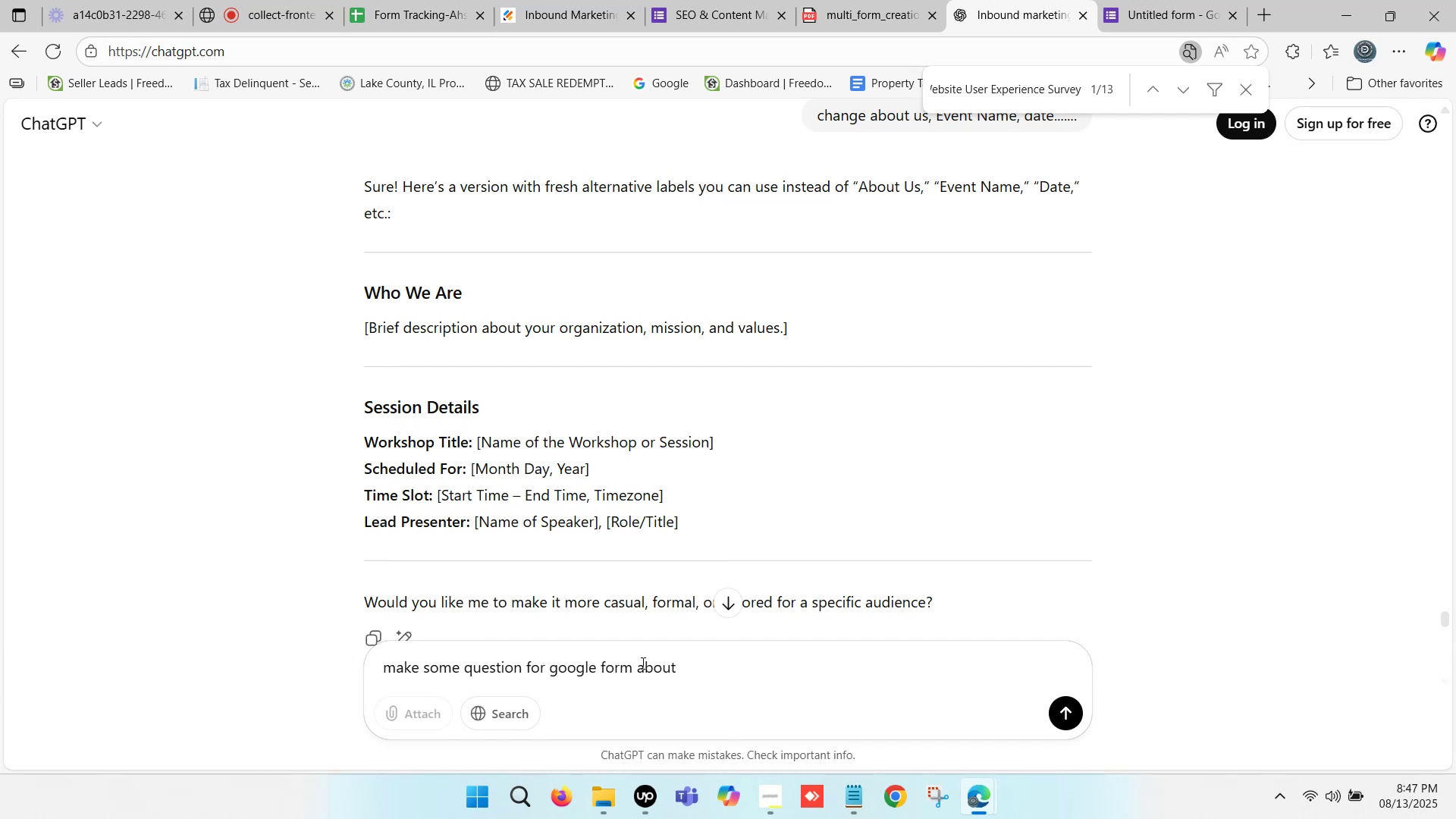 
left_click([633, 667])
 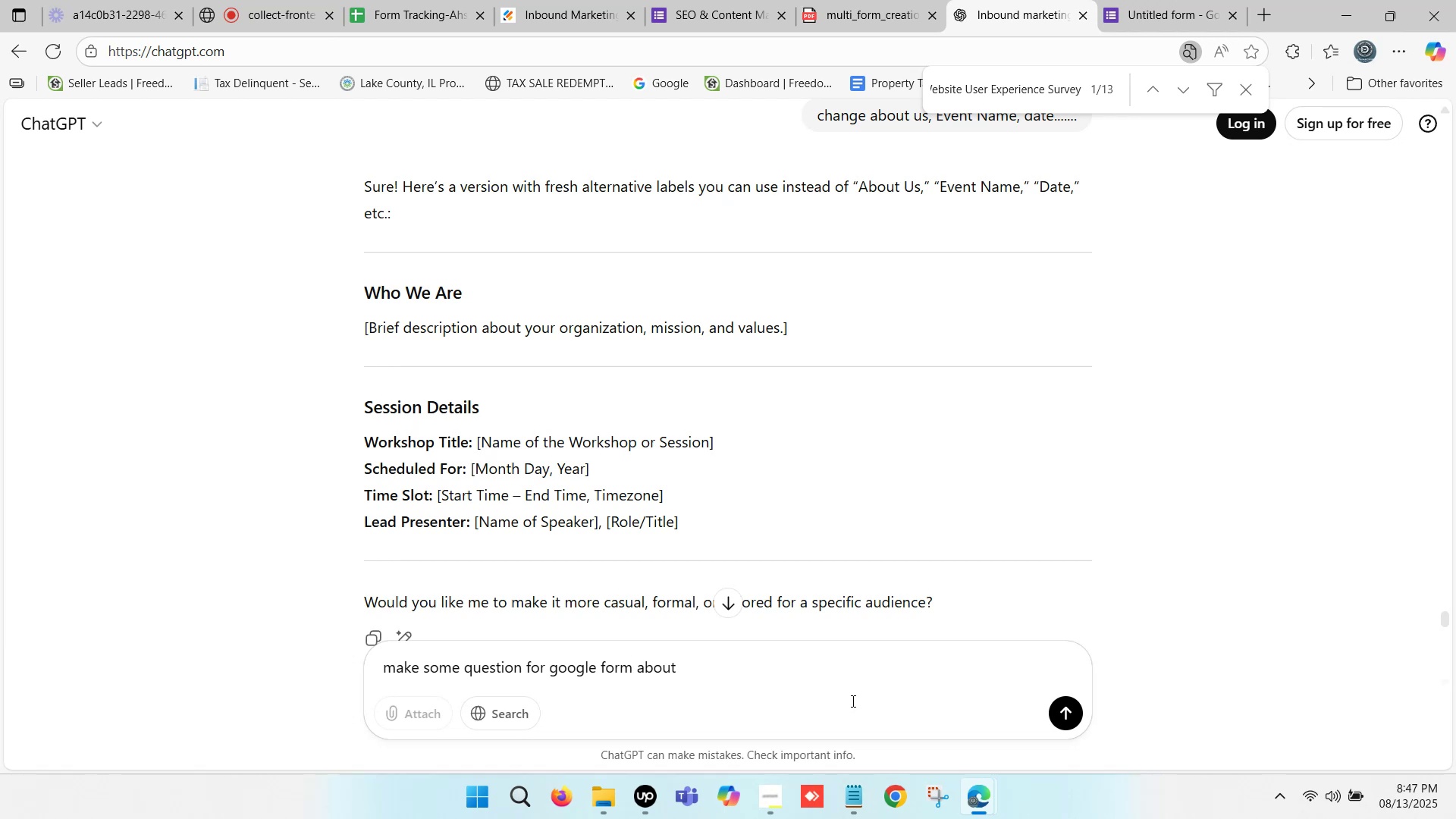 
type( step by step)
 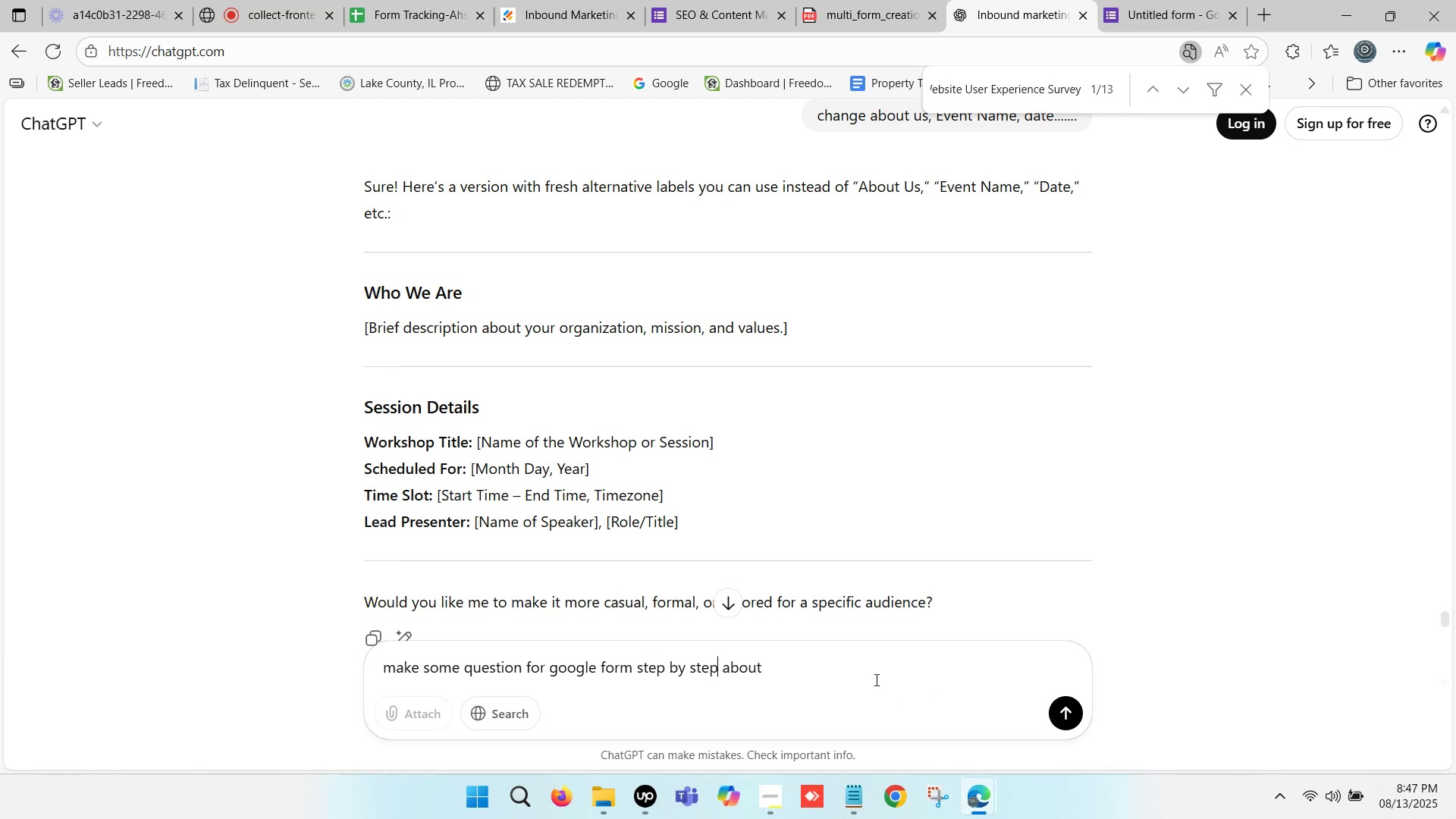 
left_click([821, 661])
 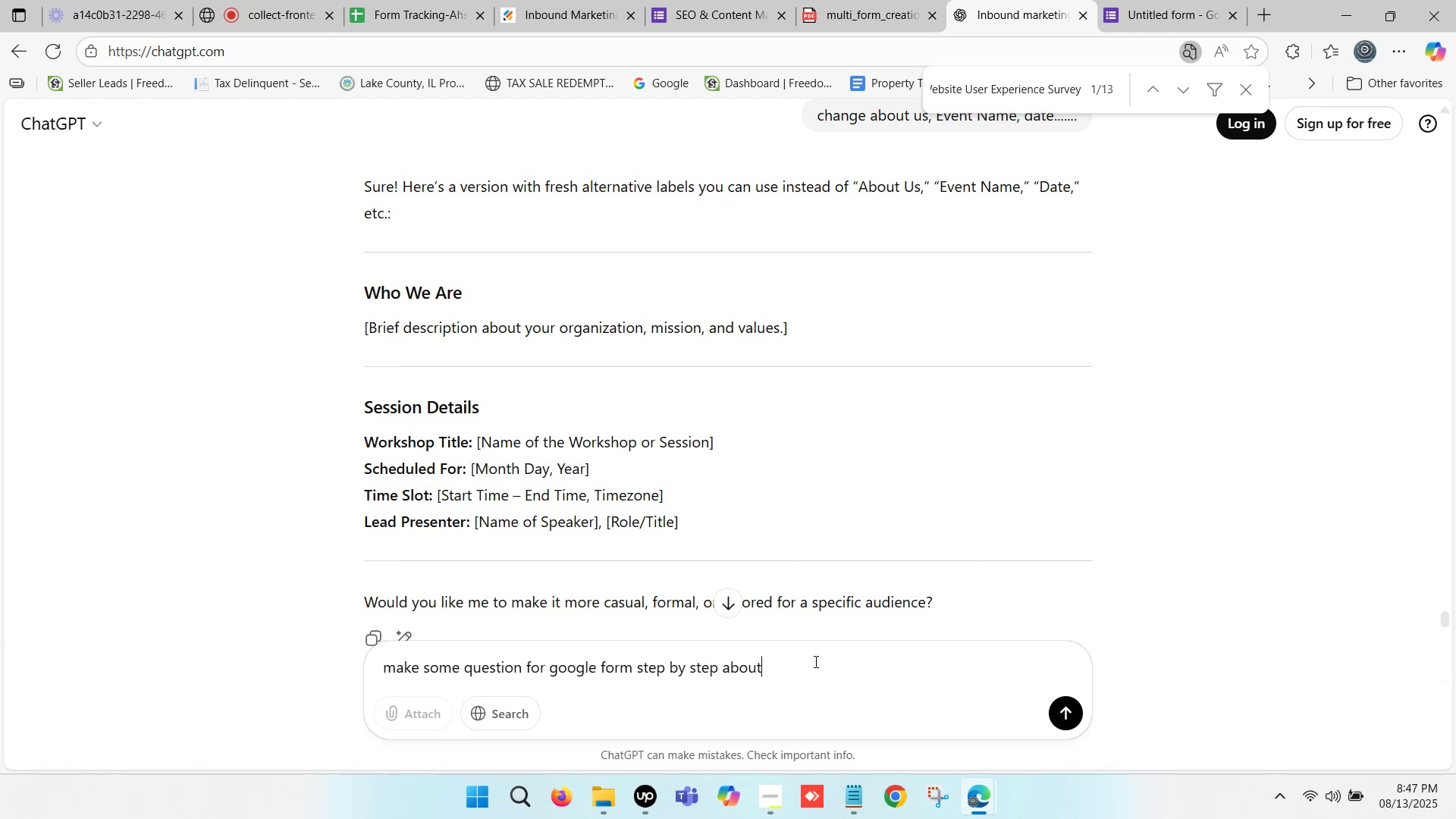 
key(Space)
 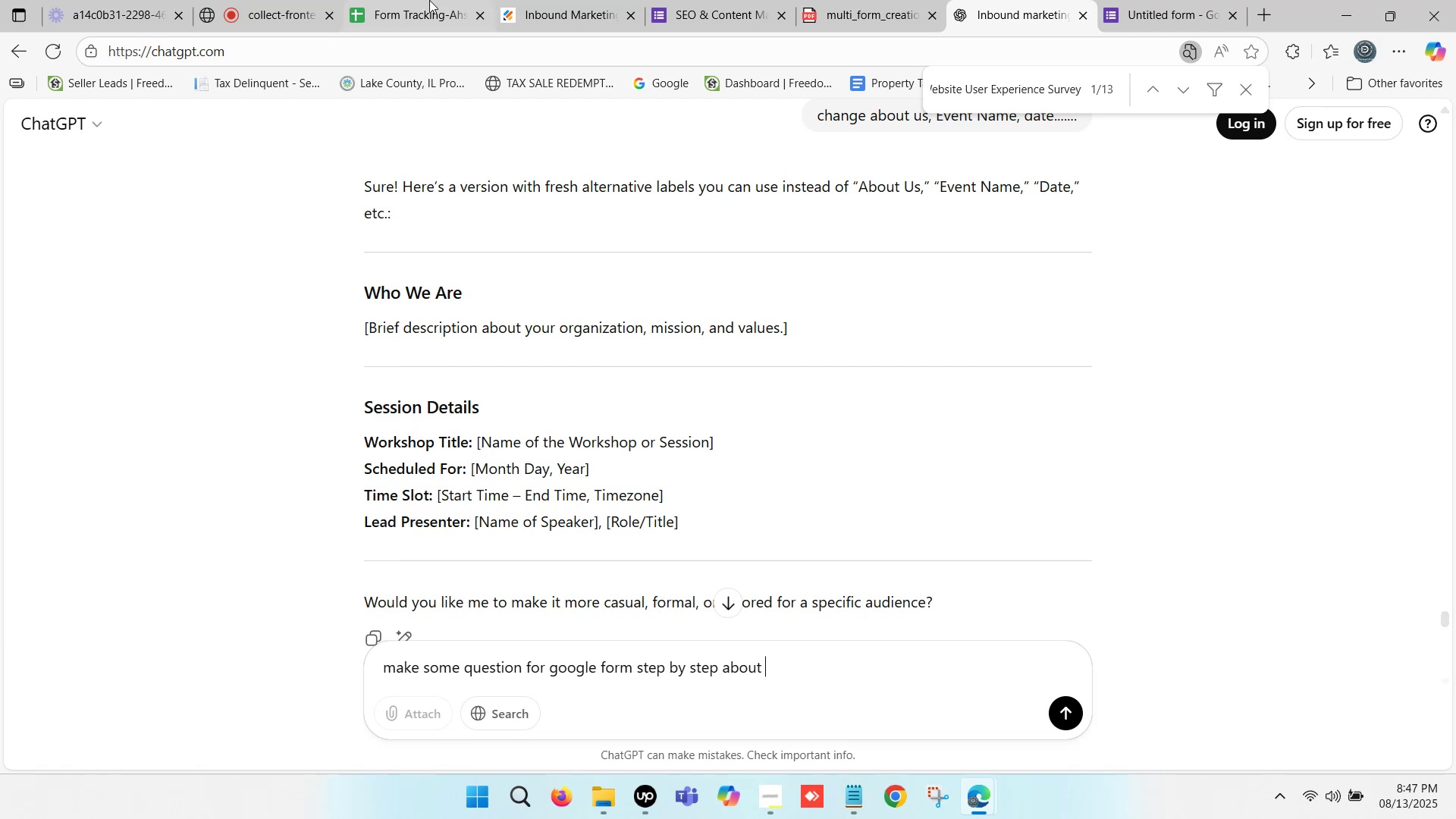 
left_click([422, 0])
 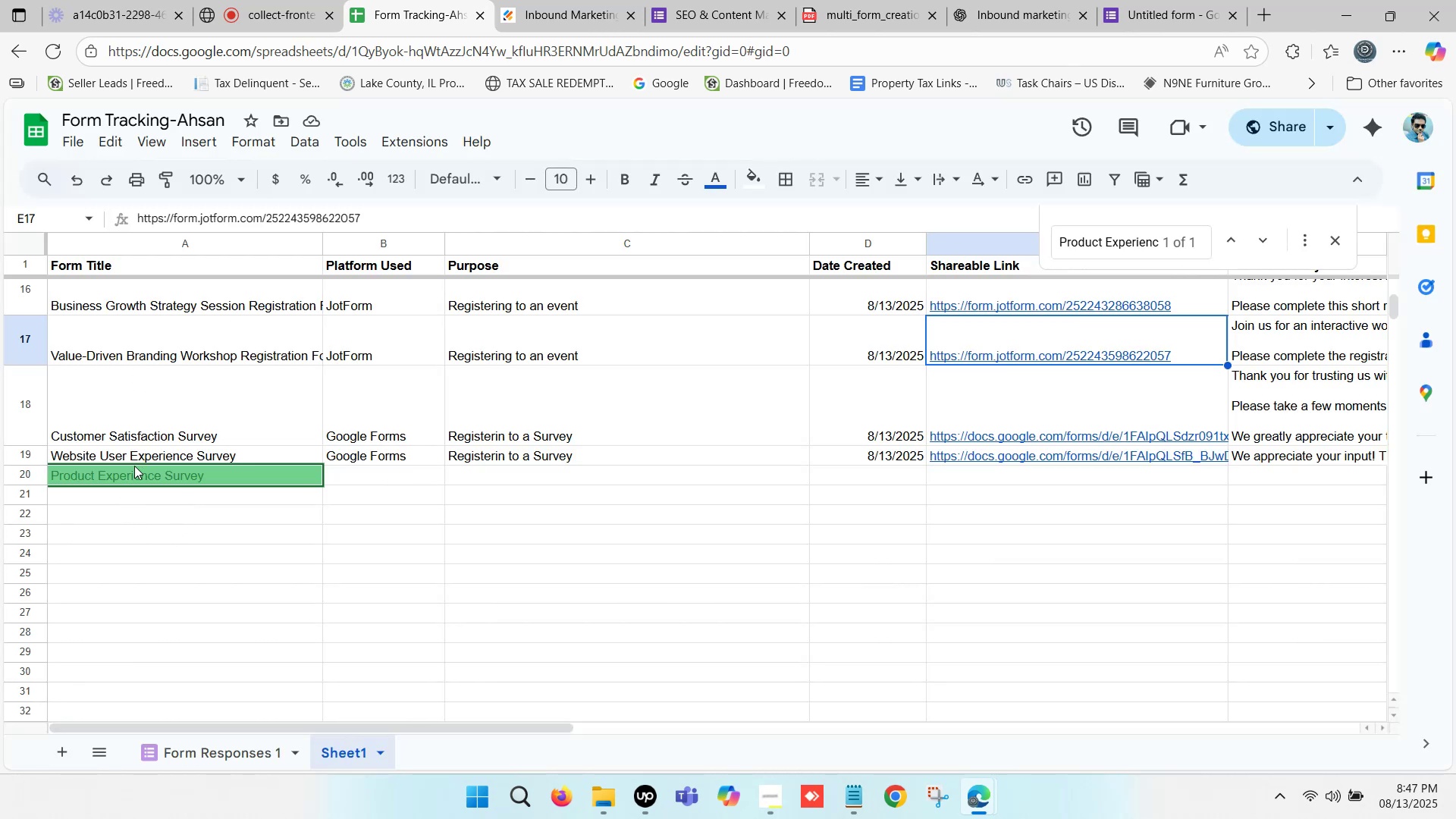 
left_click([149, 476])
 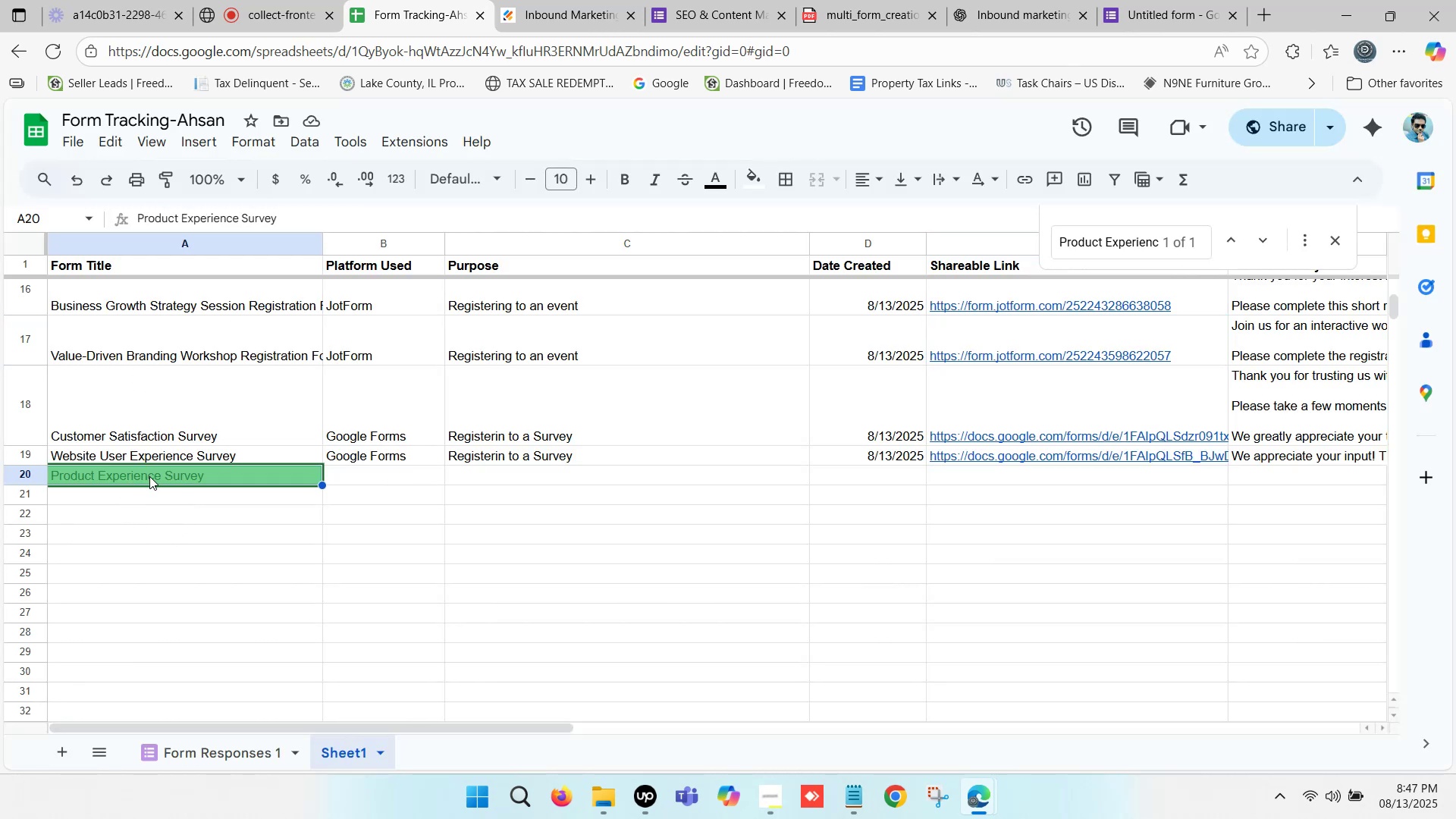 
key(Control+C)
 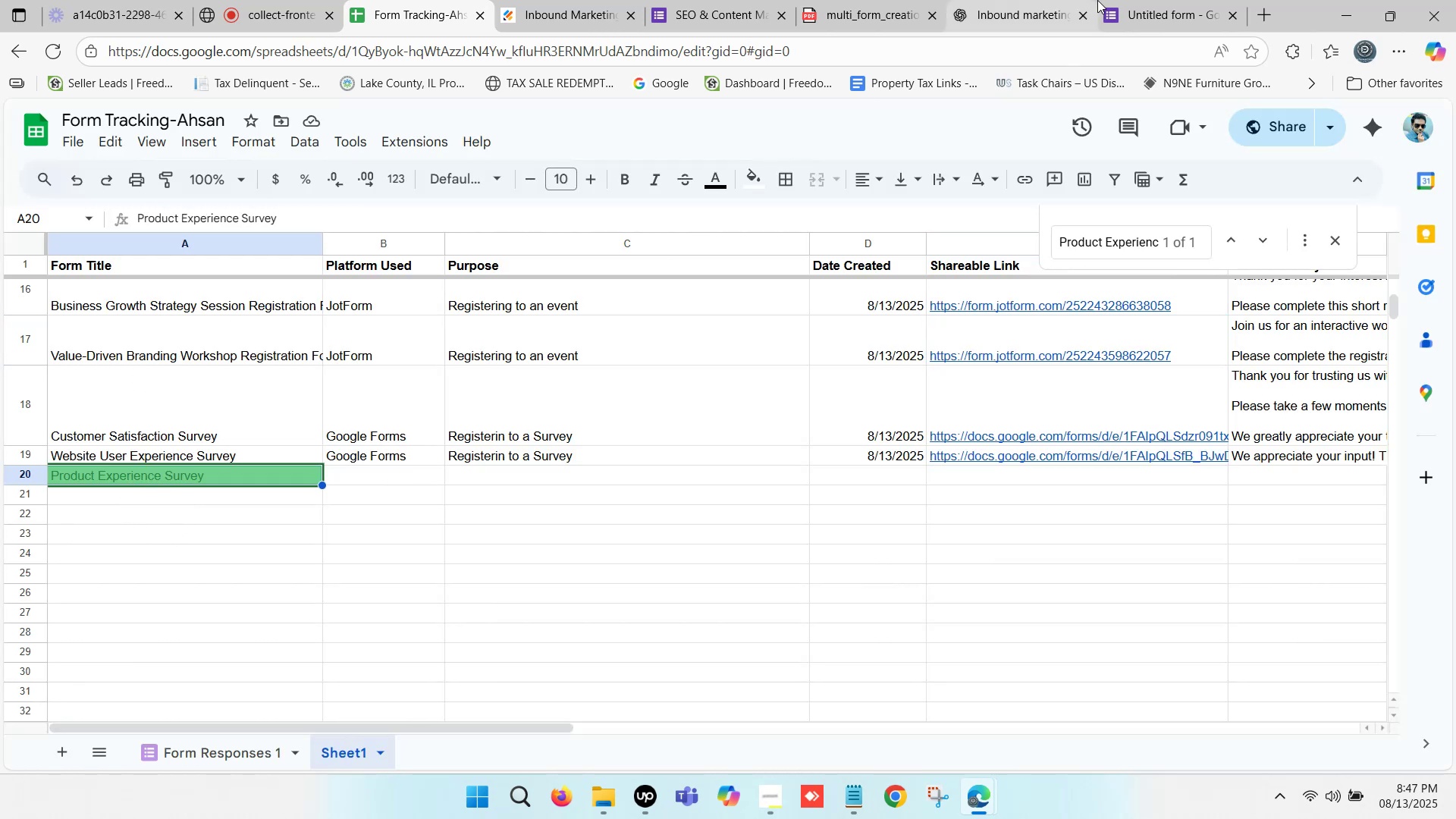 
left_click([1138, 0])
 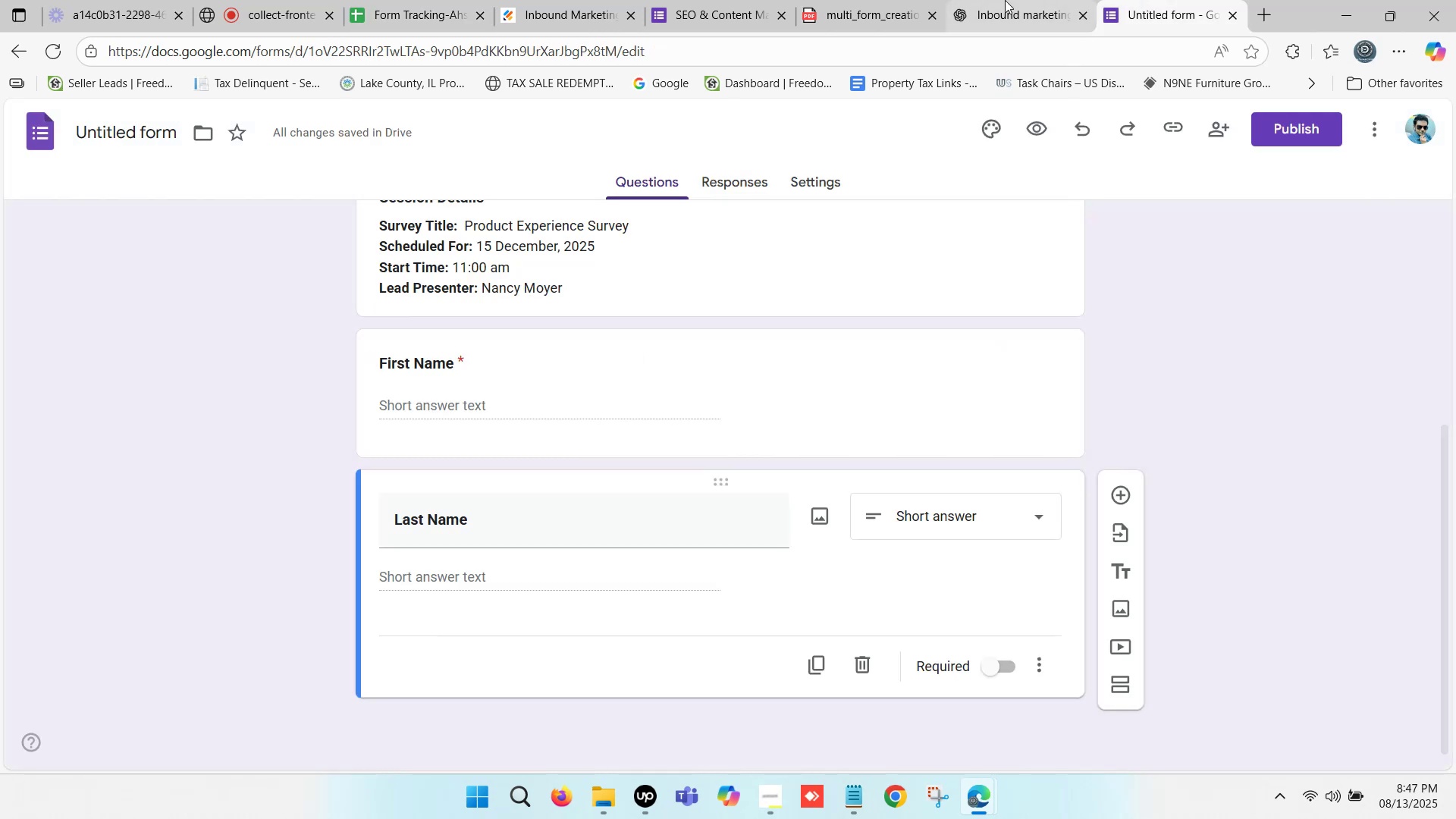 
left_click([1007, 0])
 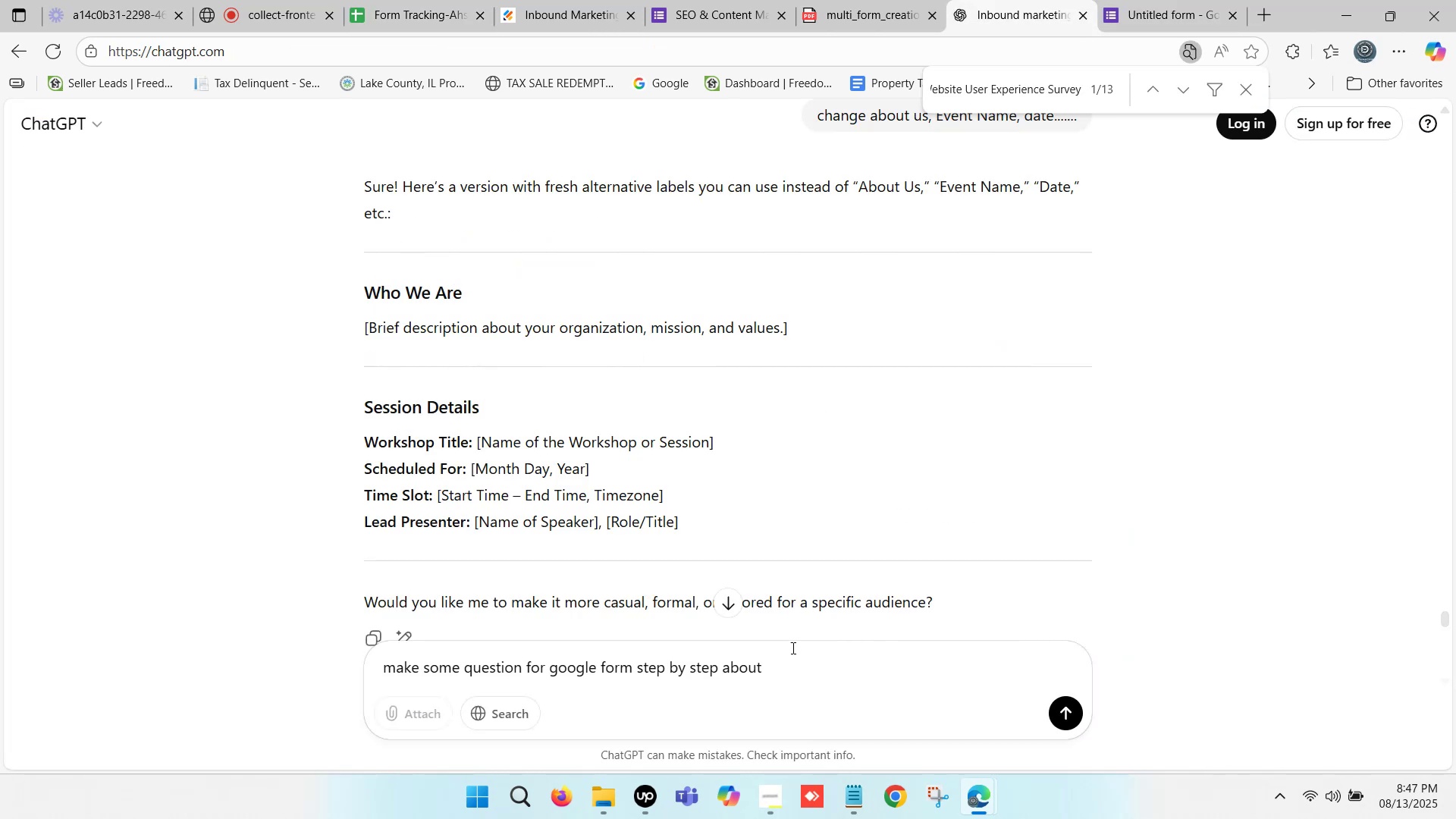 
key(Control+ControlLeft)
 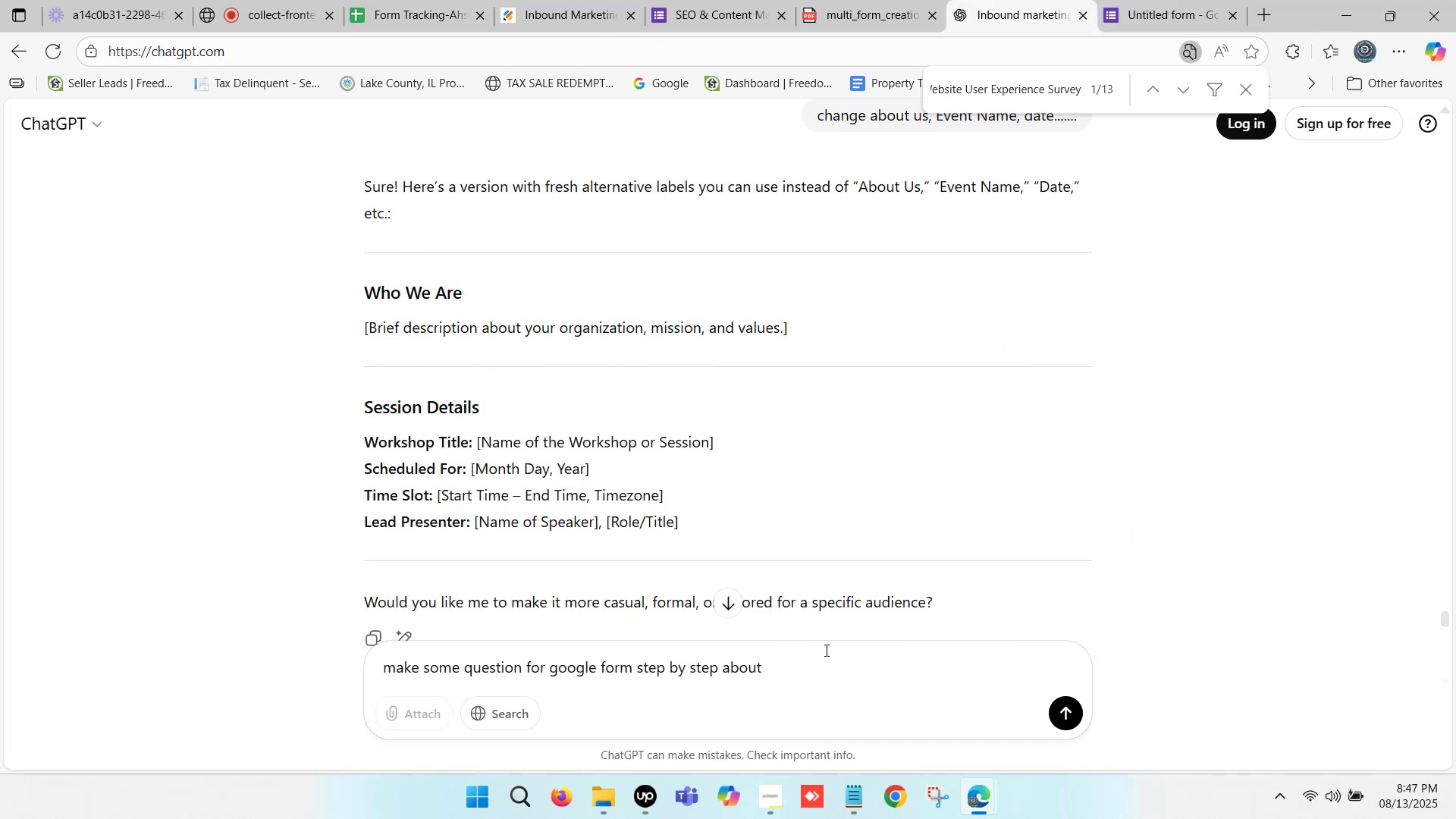 
key(Control+V)
 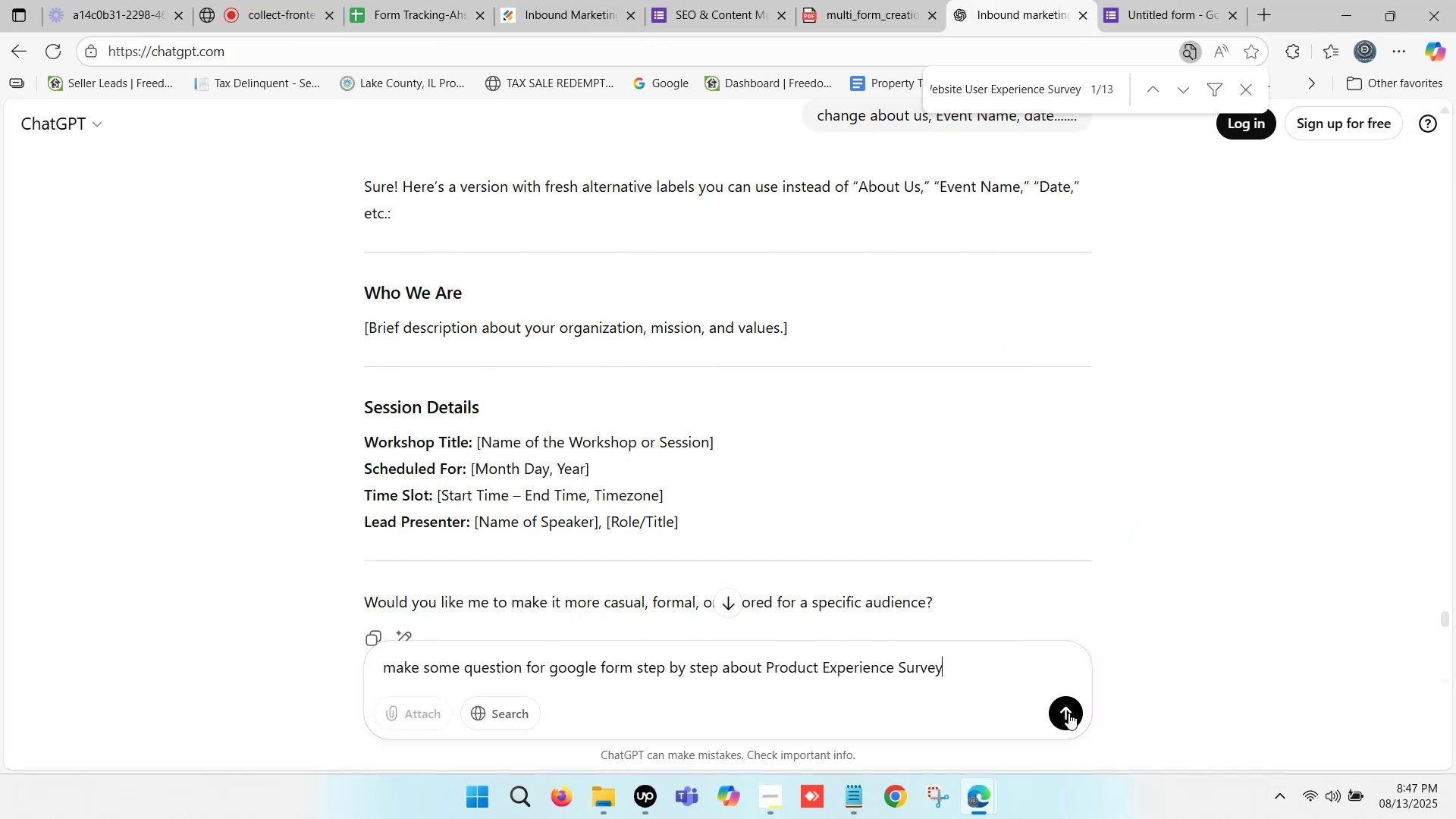 
left_click([1068, 713])
 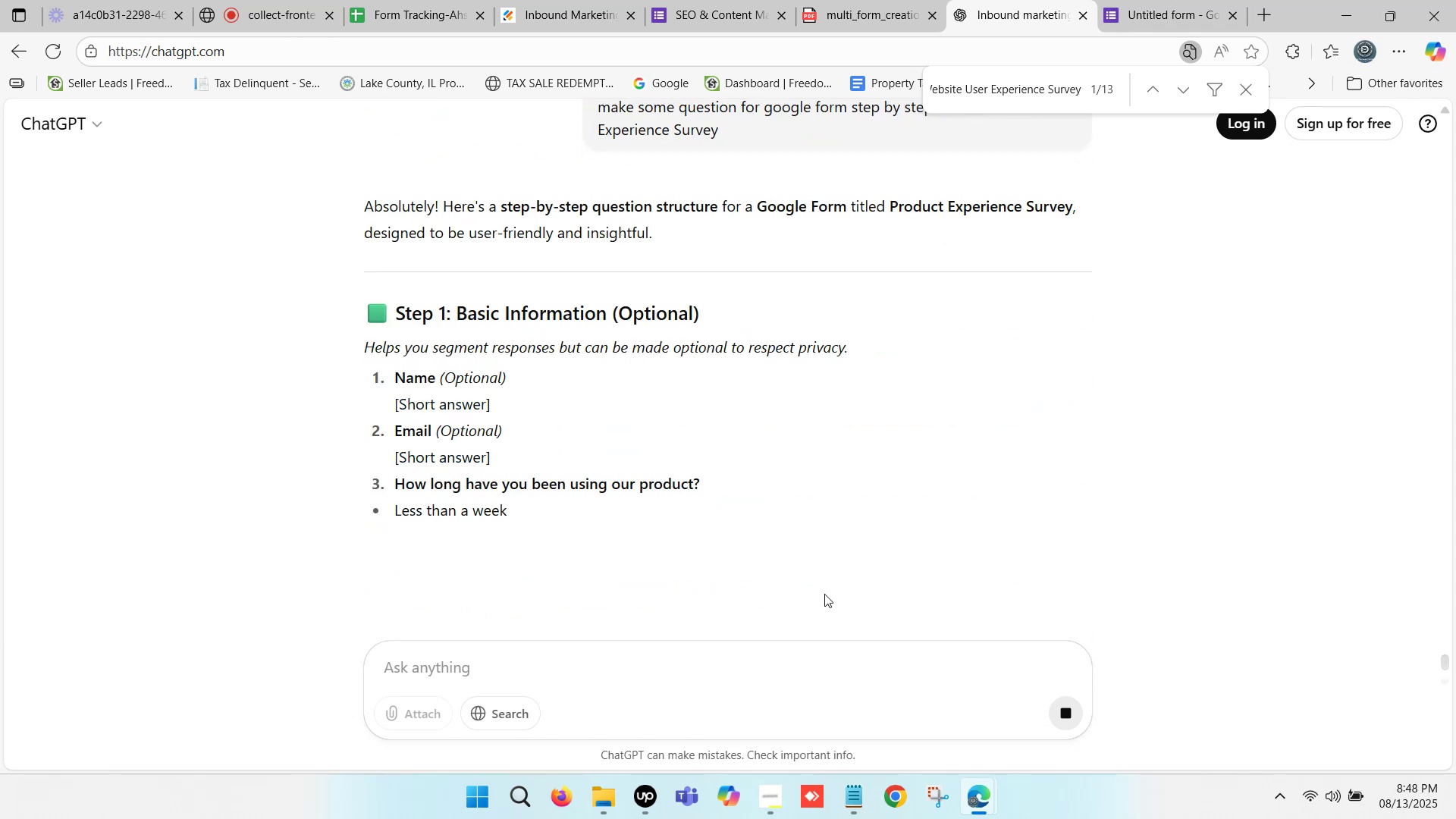 
wait(14.48)
 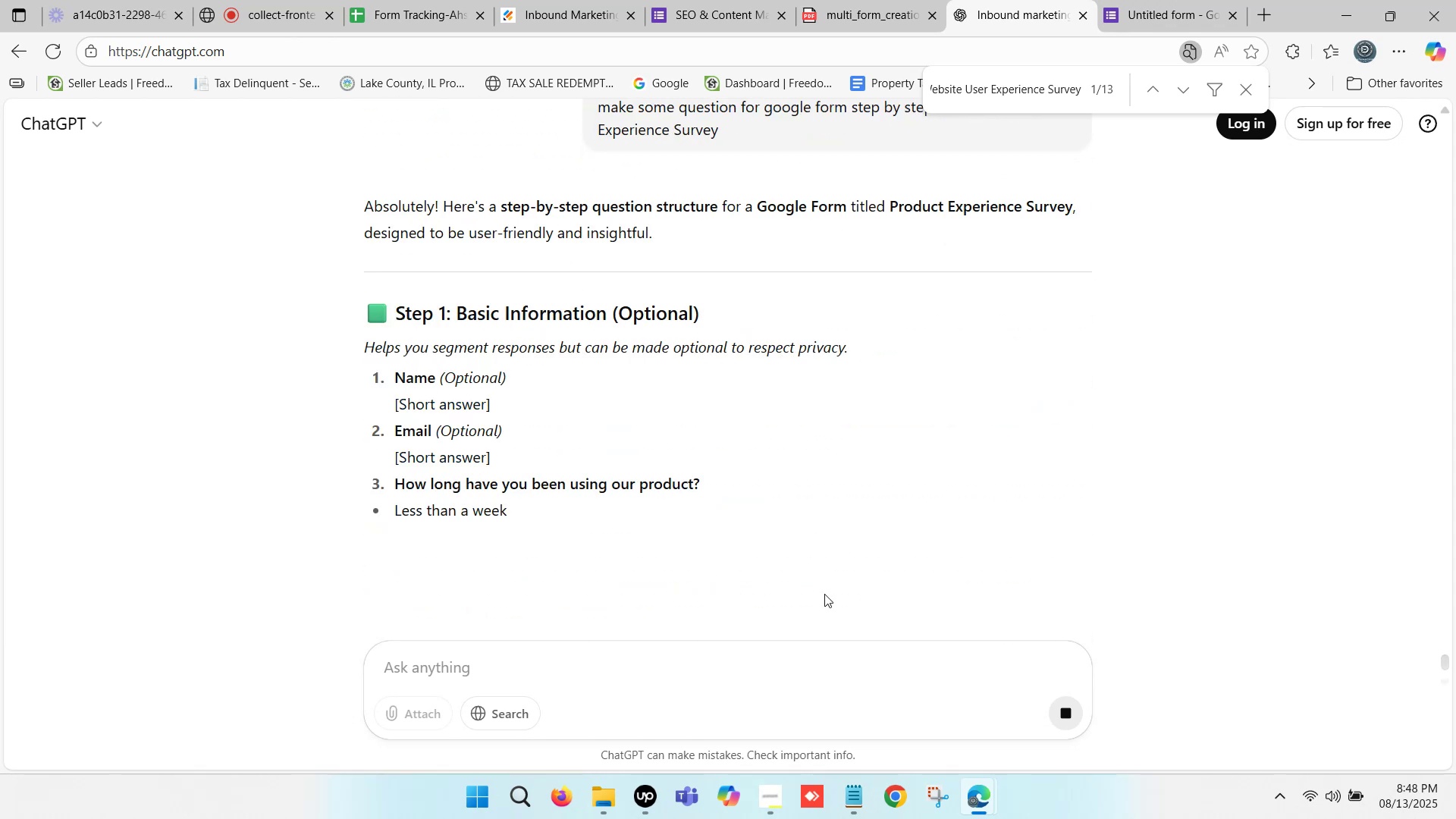 
scroll: coordinate [769, 582], scroll_direction: down, amount: 2.0
 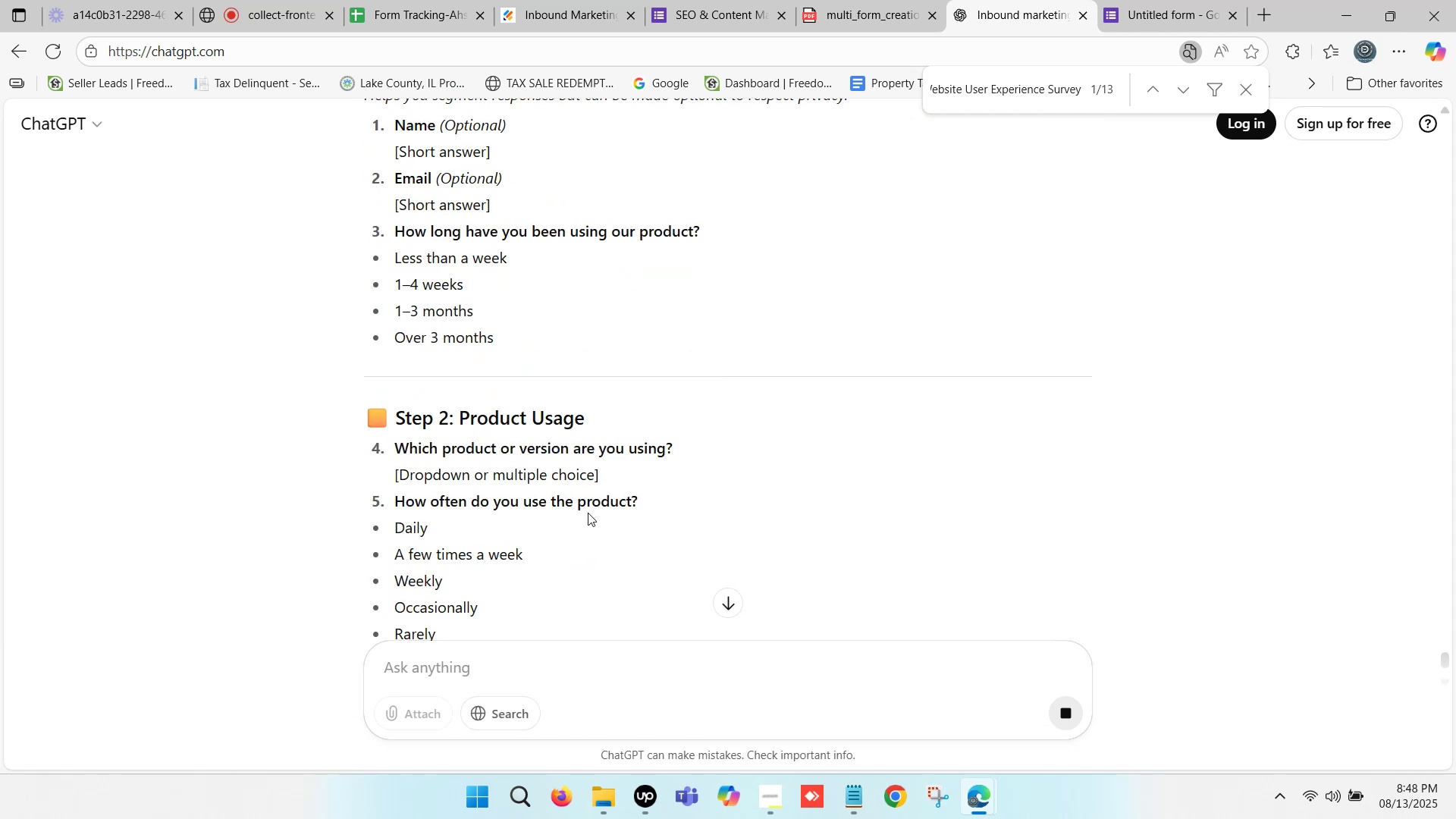 
scroll: coordinate [588, 513], scroll_direction: up, amount: 1.0
 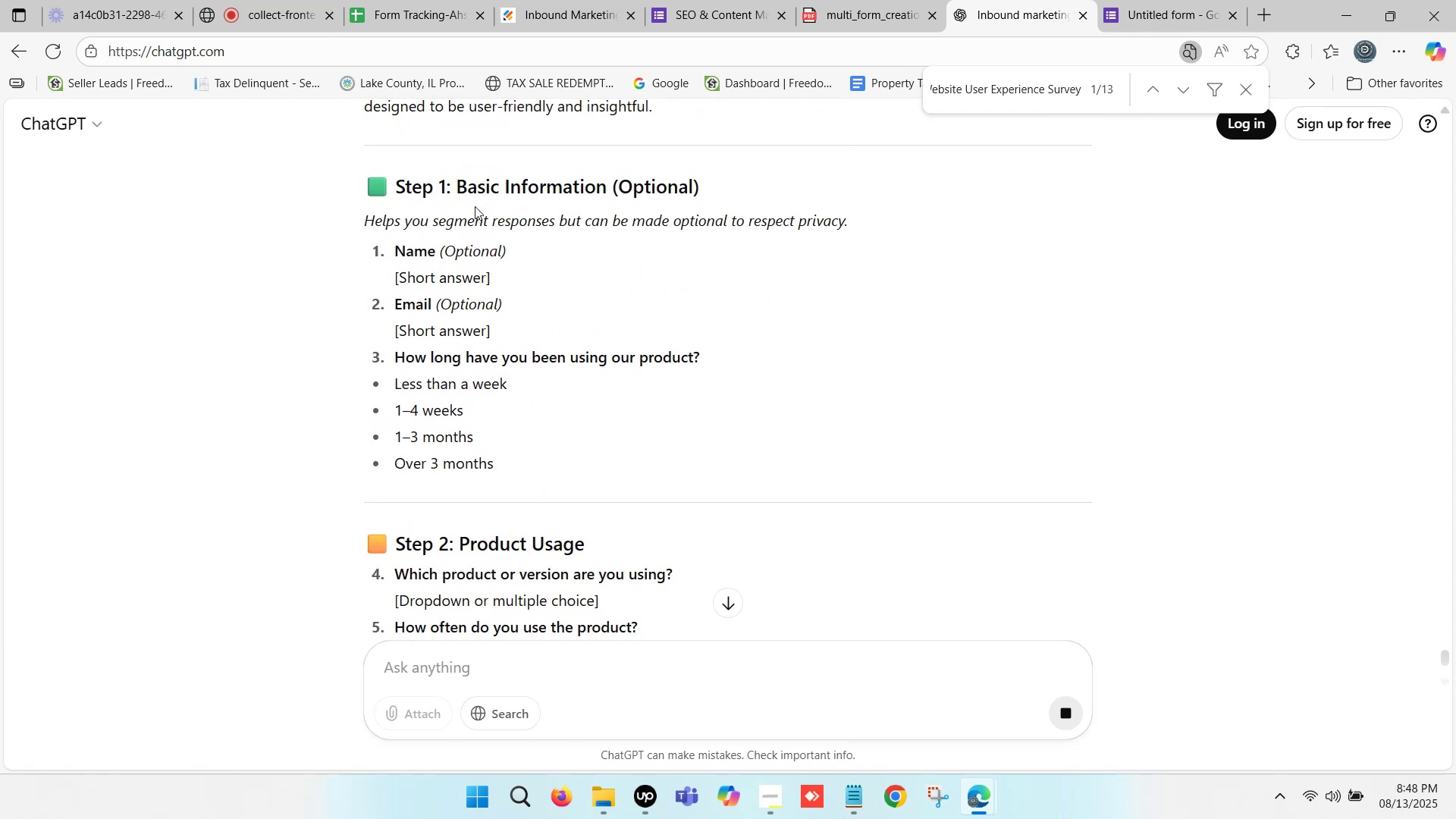 
left_click_drag(start_coordinate=[460, 179], to_coordinate=[604, 184])
 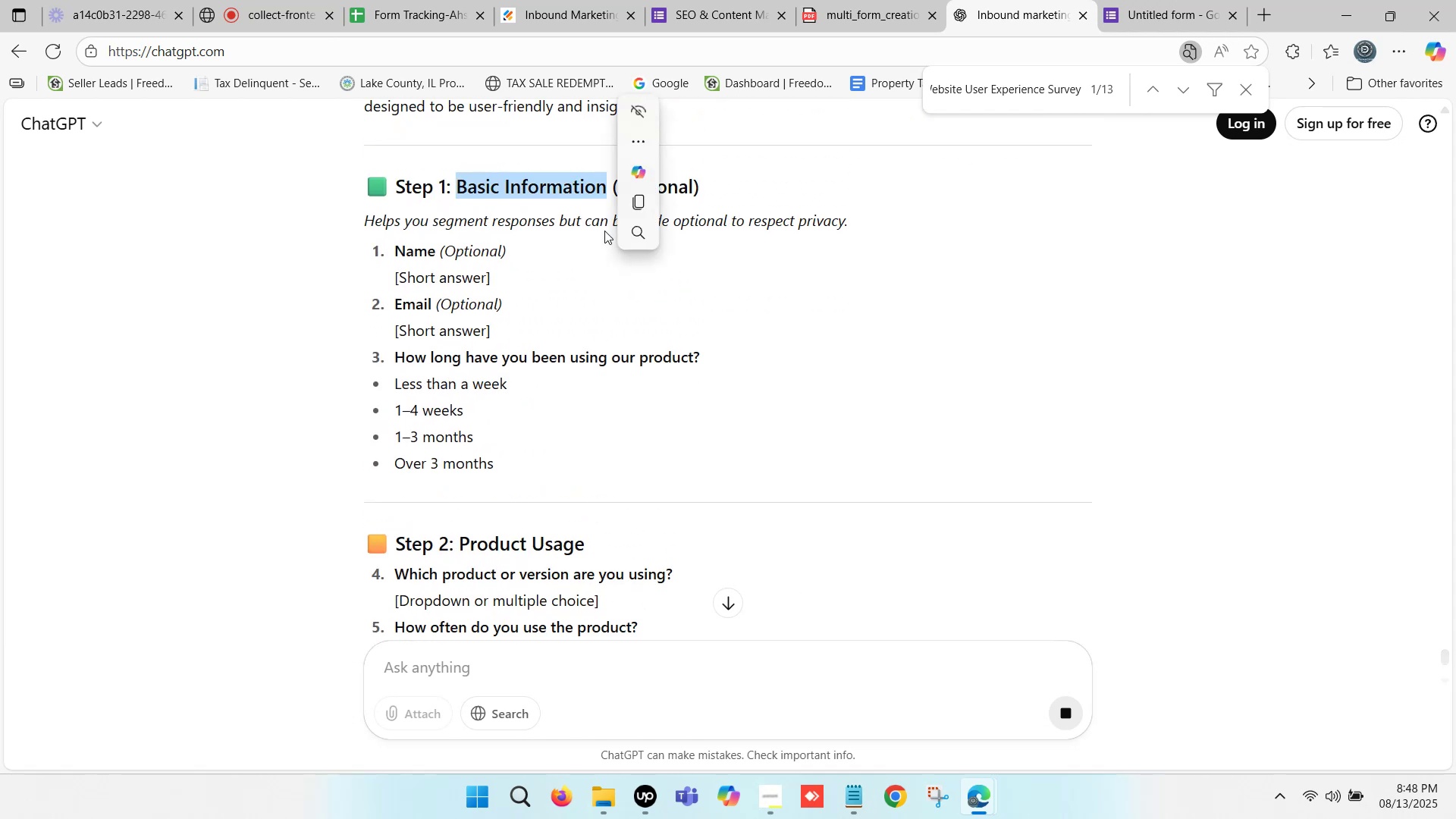 
key(Control+C)
 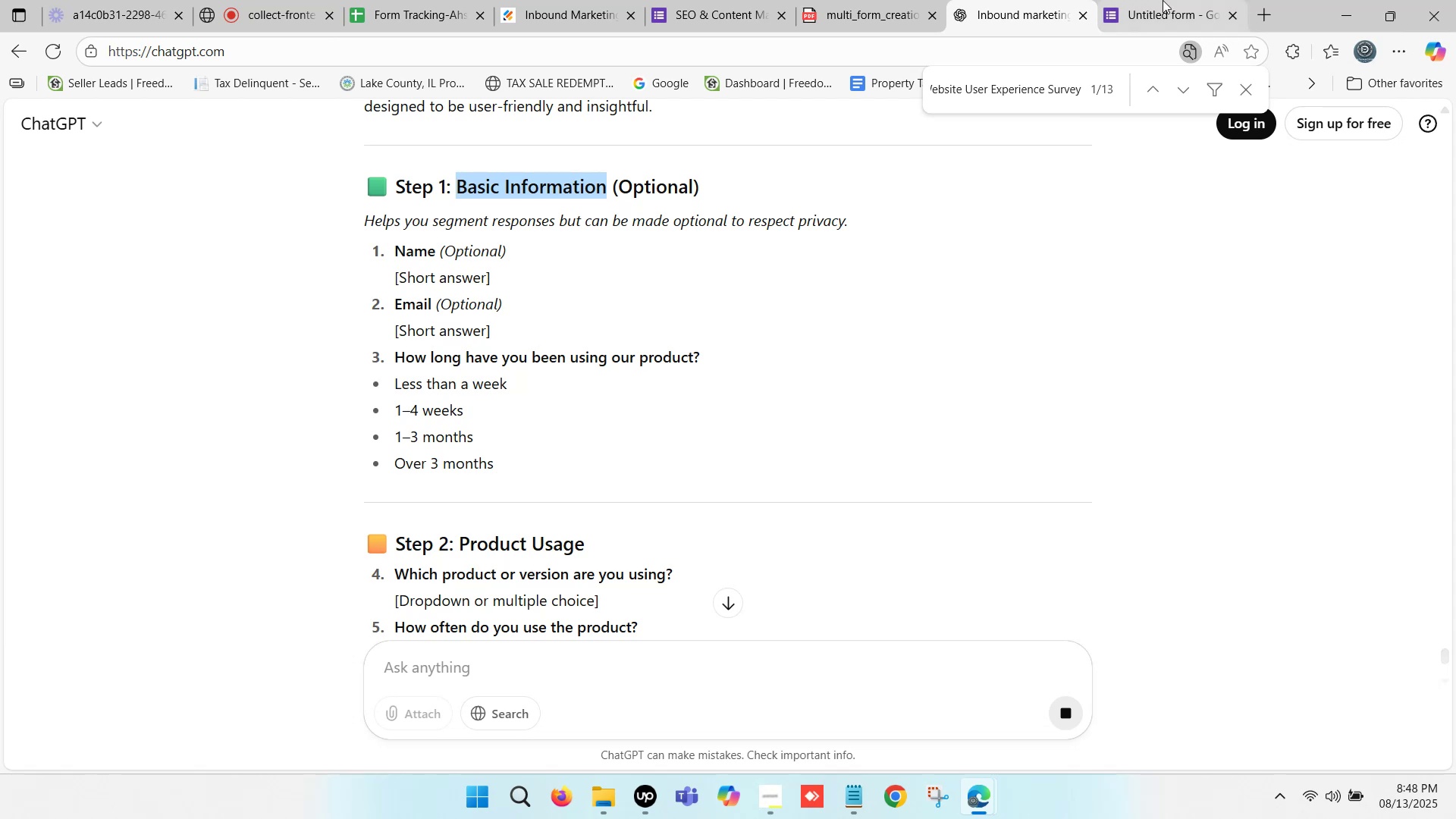 
left_click([1163, 0])
 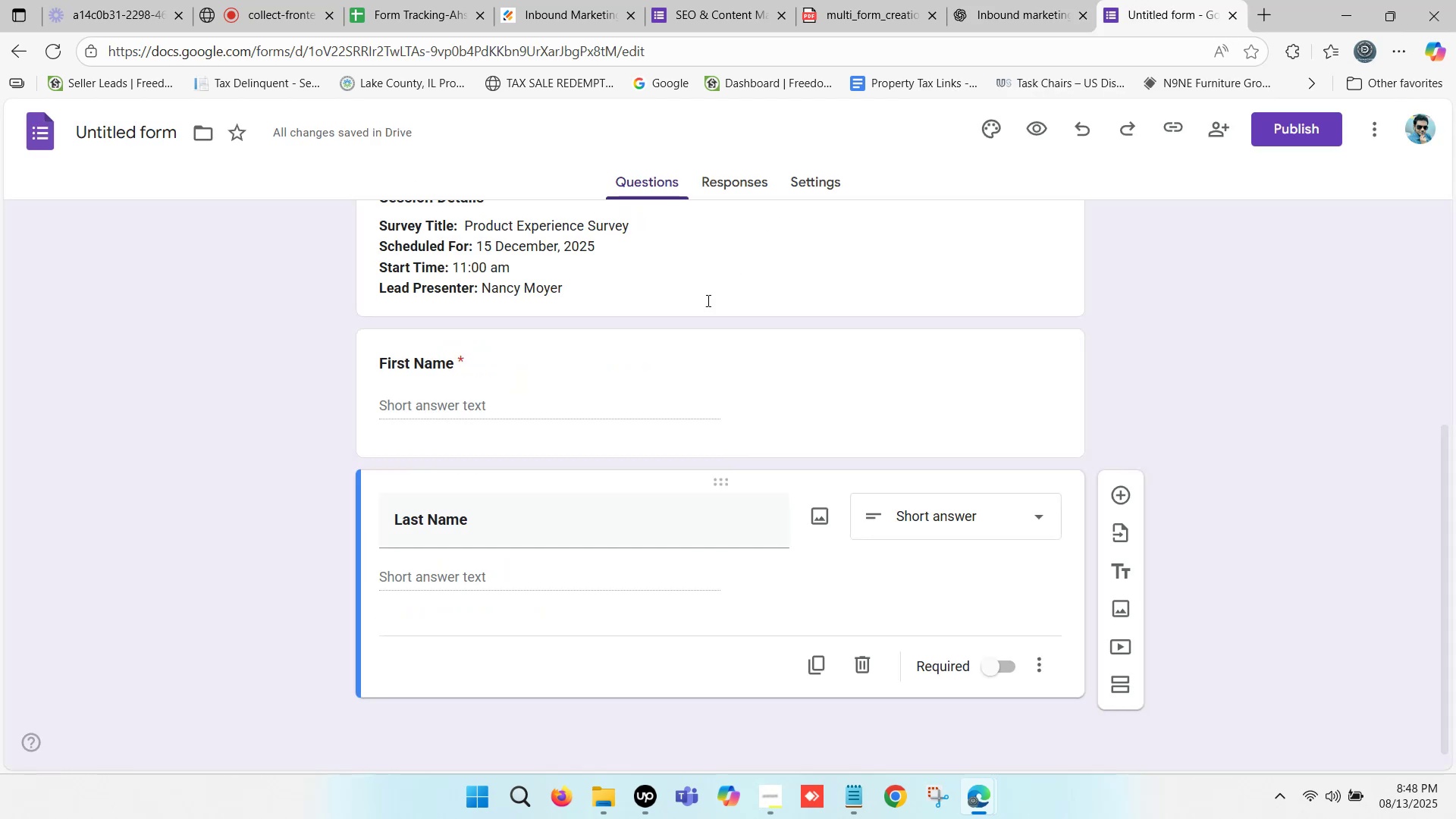 
scroll: coordinate [522, 372], scroll_direction: up, amount: 3.0
 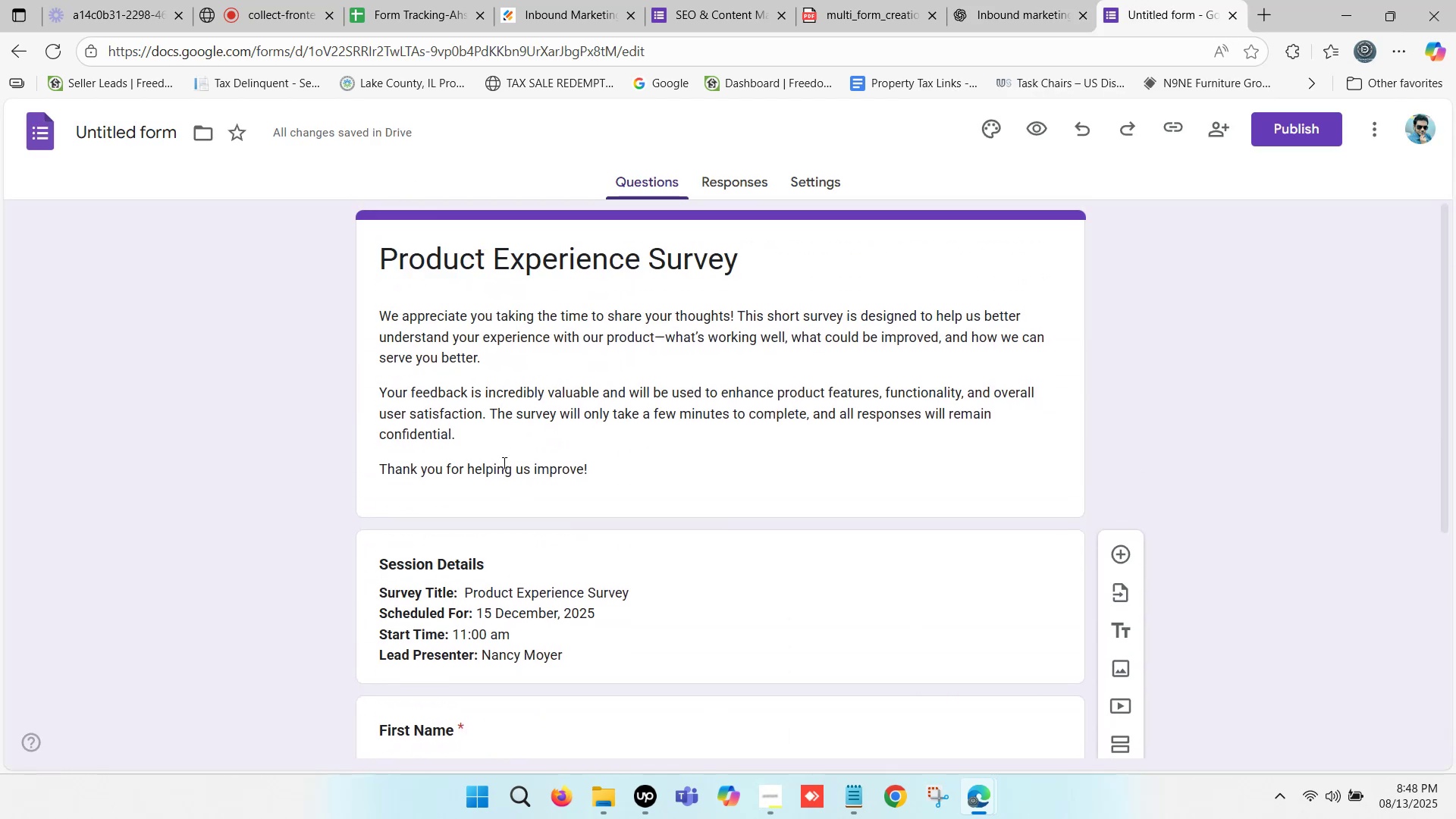 
left_click([518, 432])
 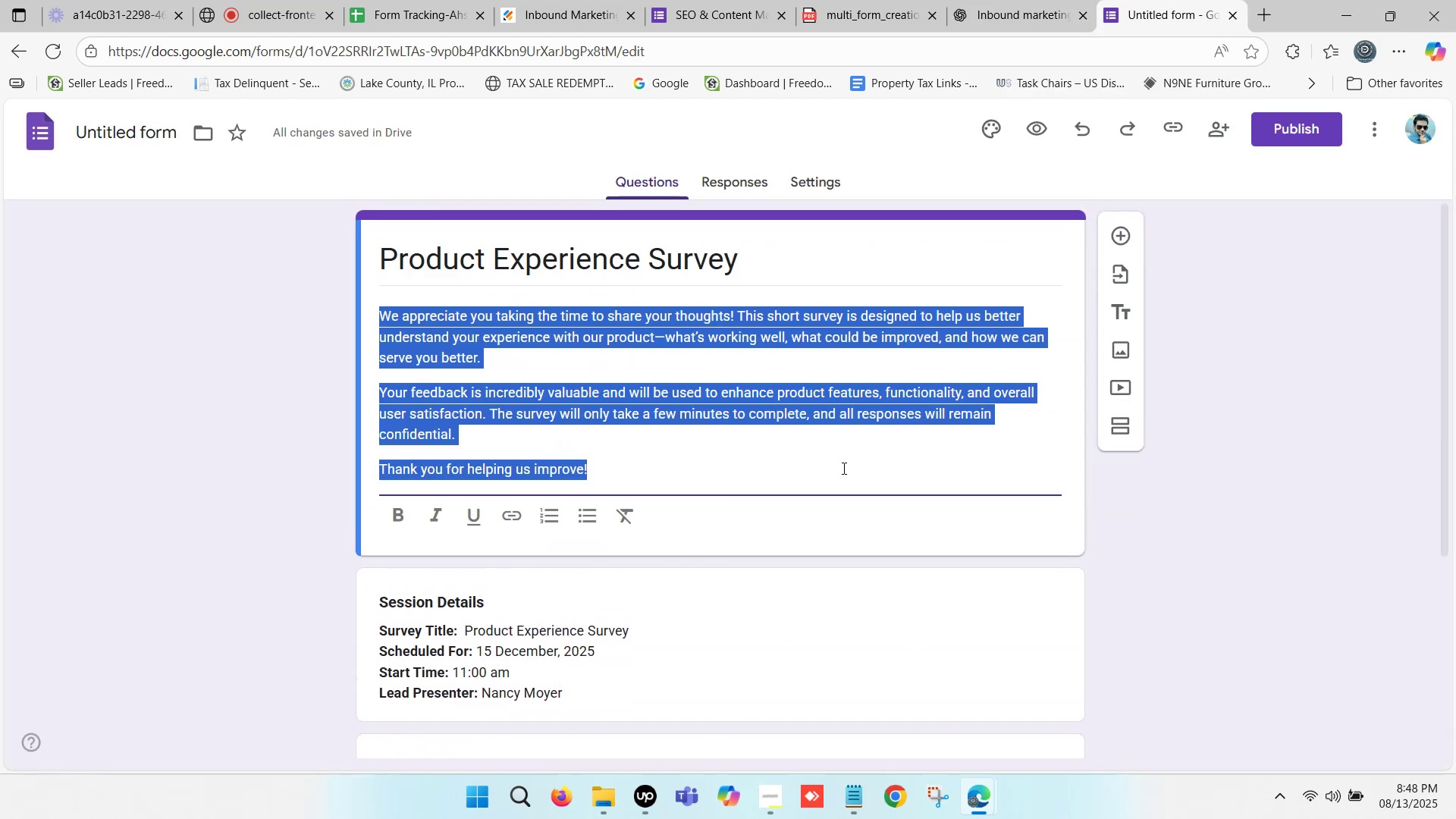 
scroll: coordinate [970, 461], scroll_direction: down, amount: 1.0
 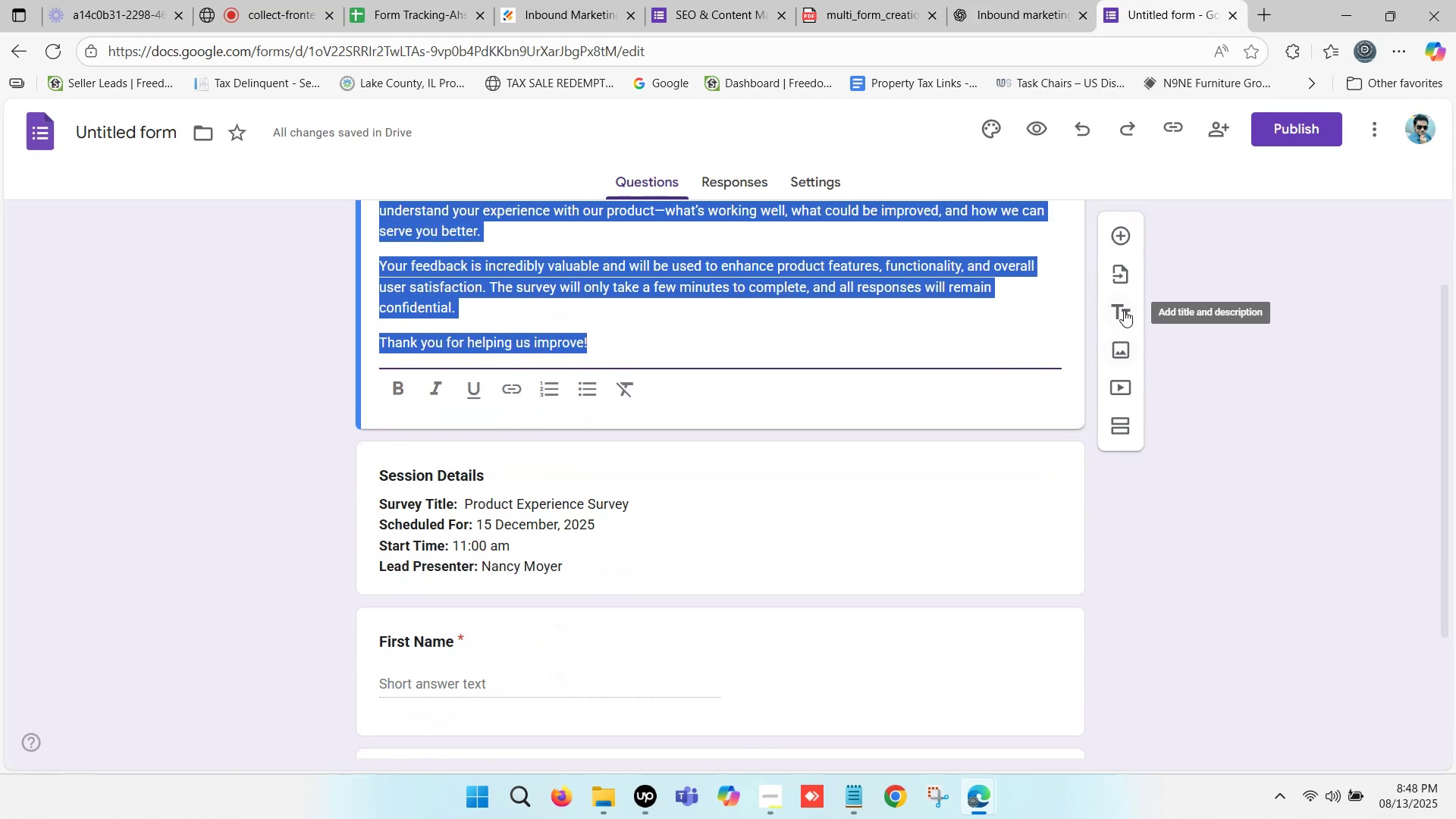 
left_click([1125, 306])
 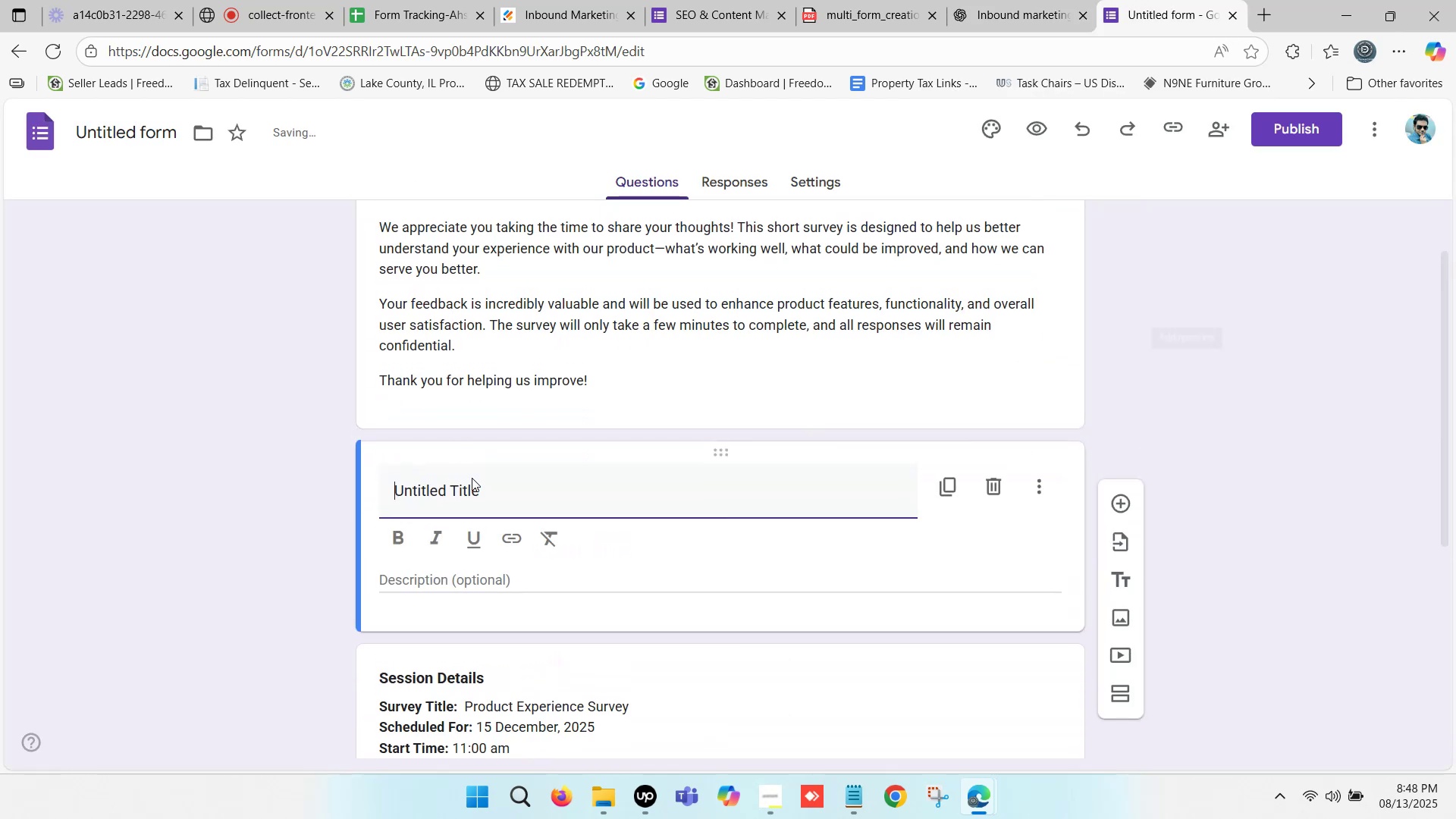 
key(Control+V)
 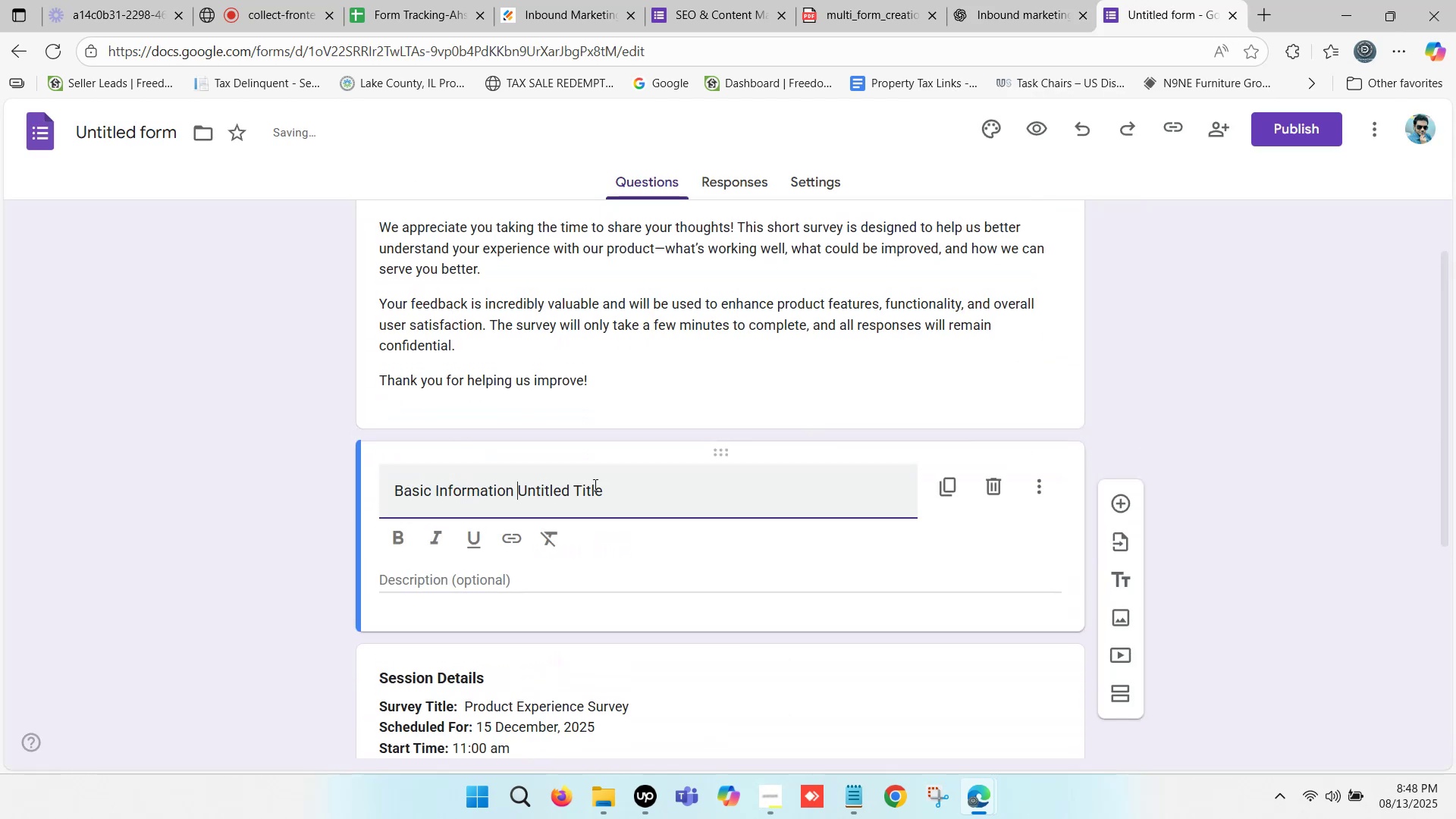 
left_click_drag(start_coordinate=[610, 486], to_coordinate=[309, 493])
 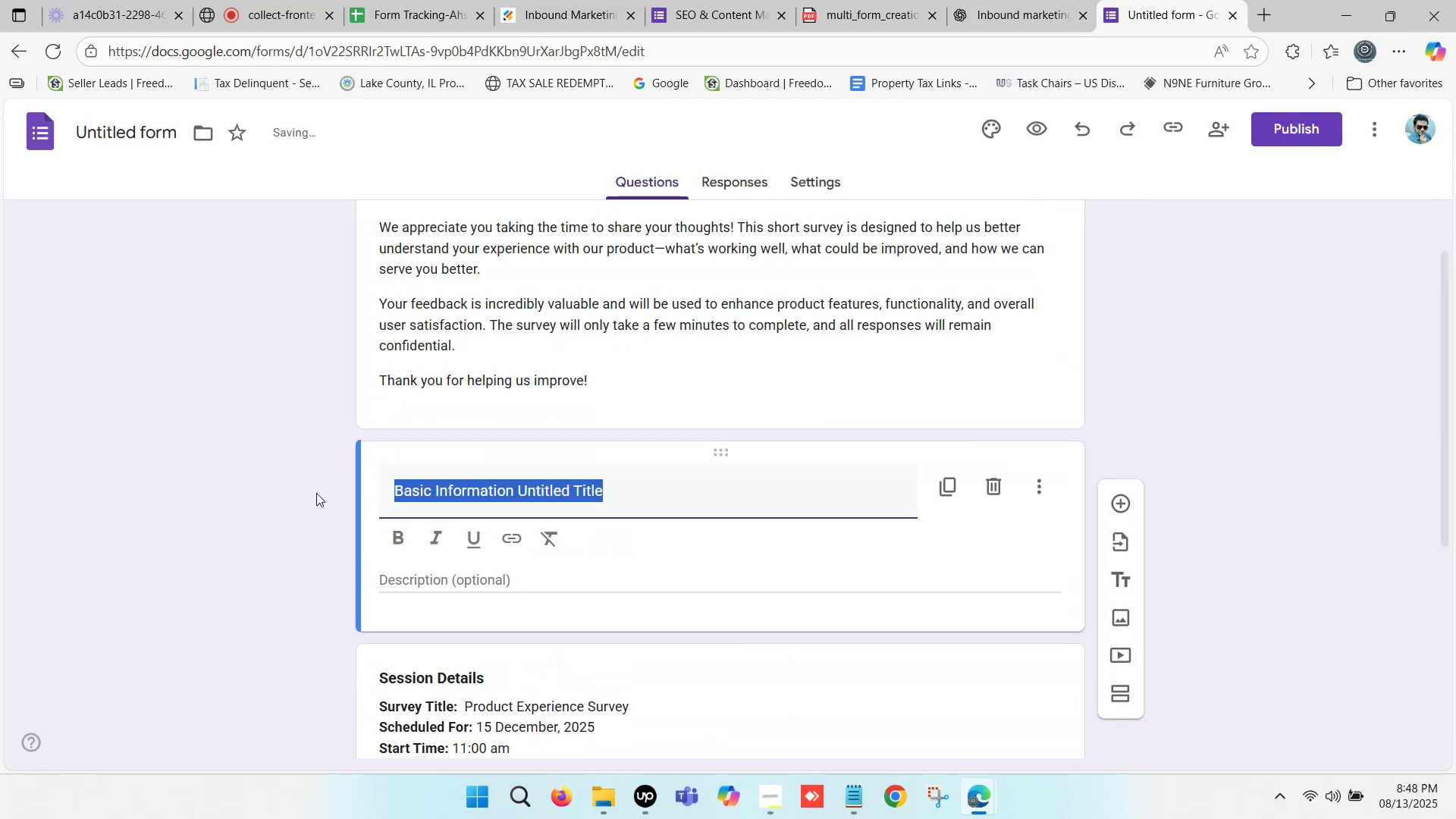 
key(Control+V)
 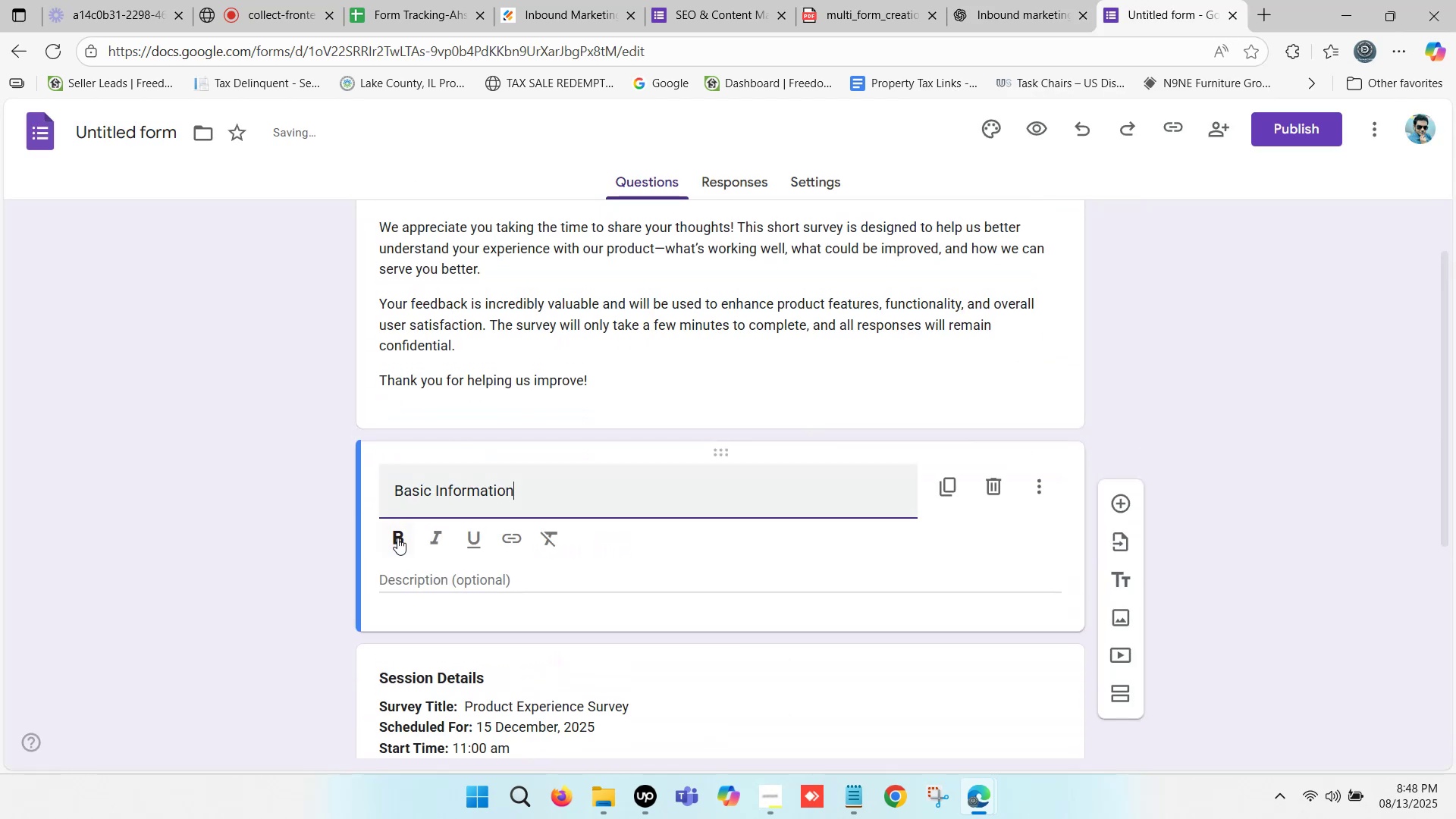 
left_click([398, 539])
 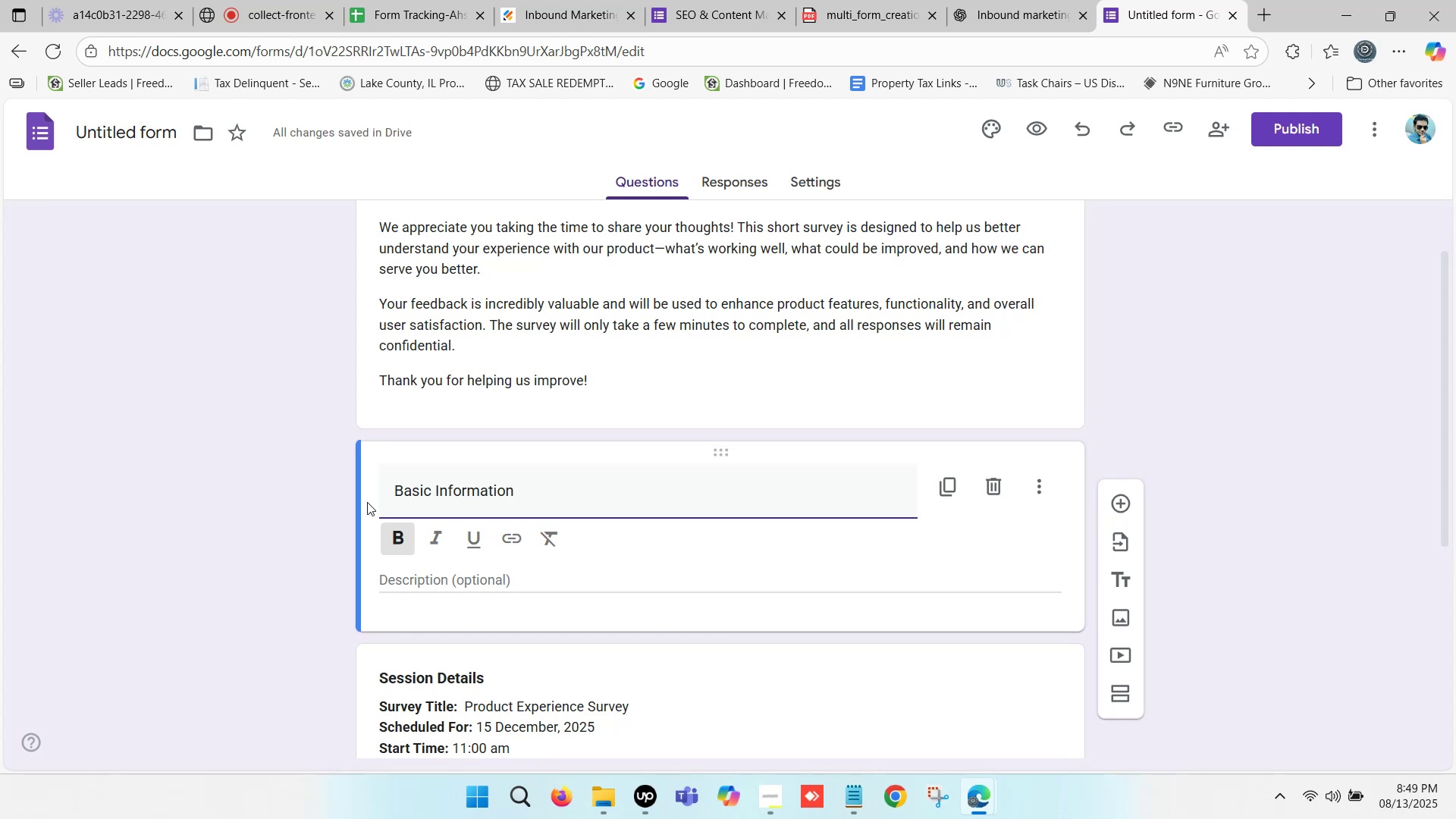 
wait(65.15)
 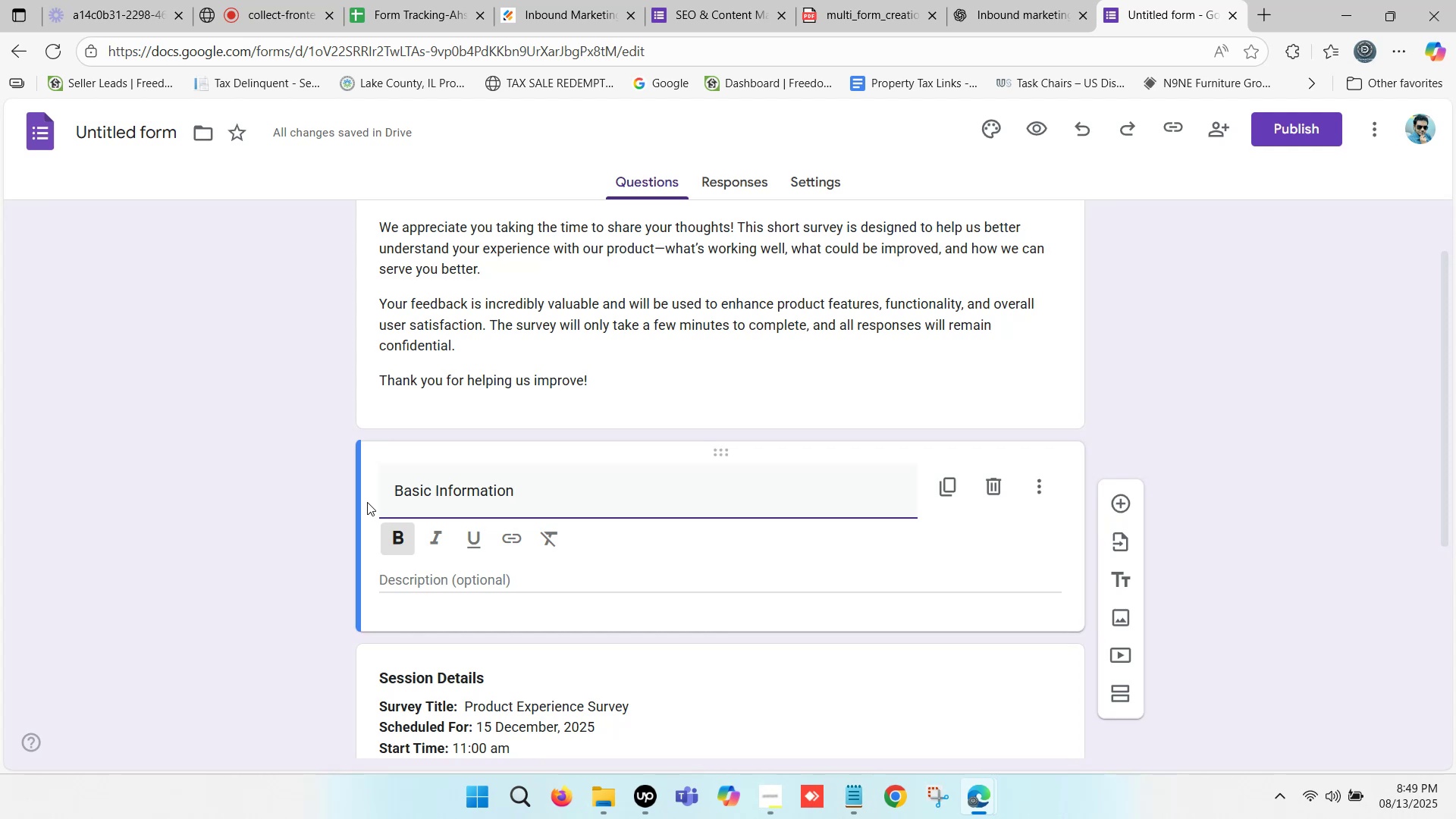 
left_click([1166, 0])
 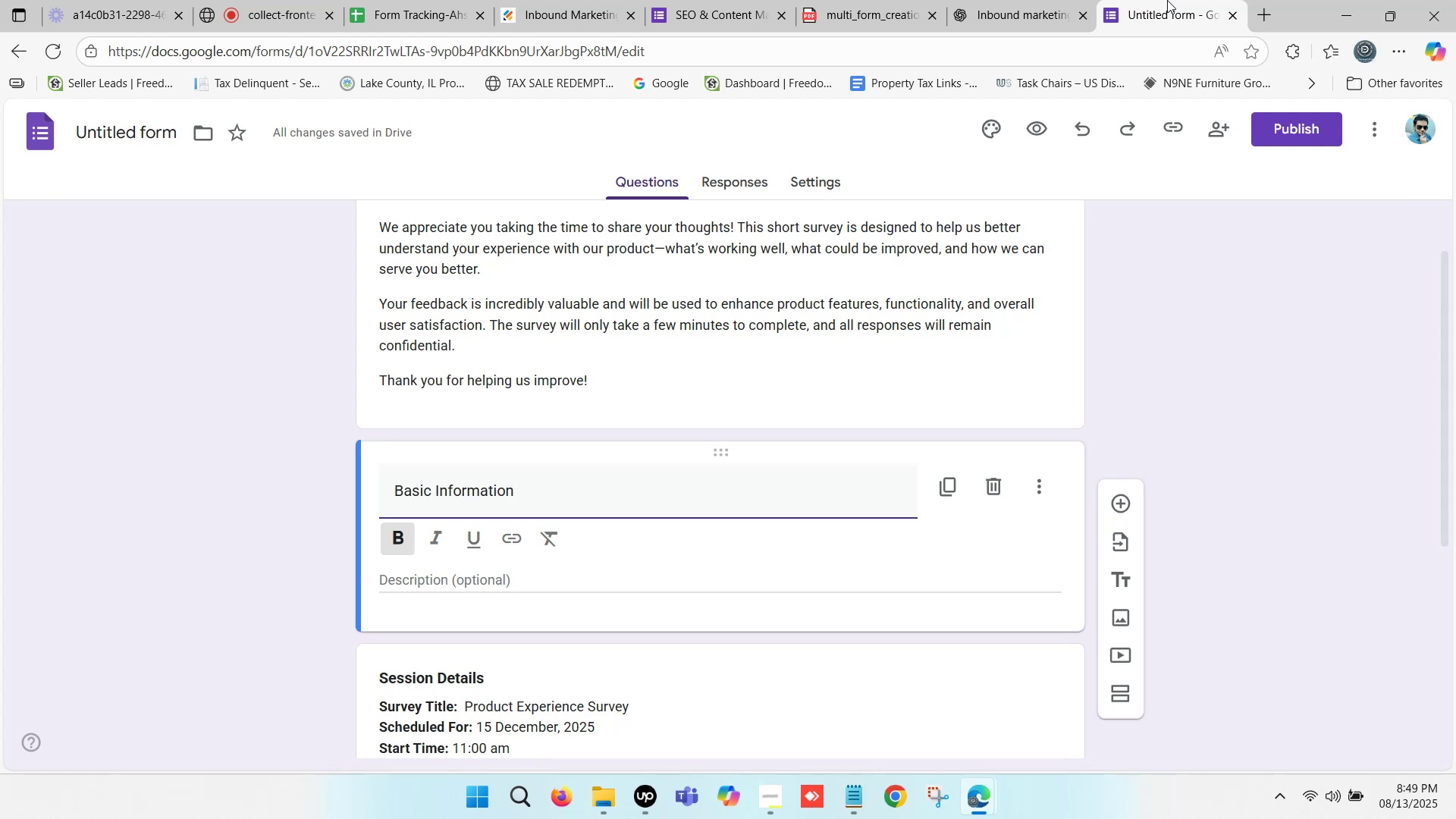 
wait(14.77)
 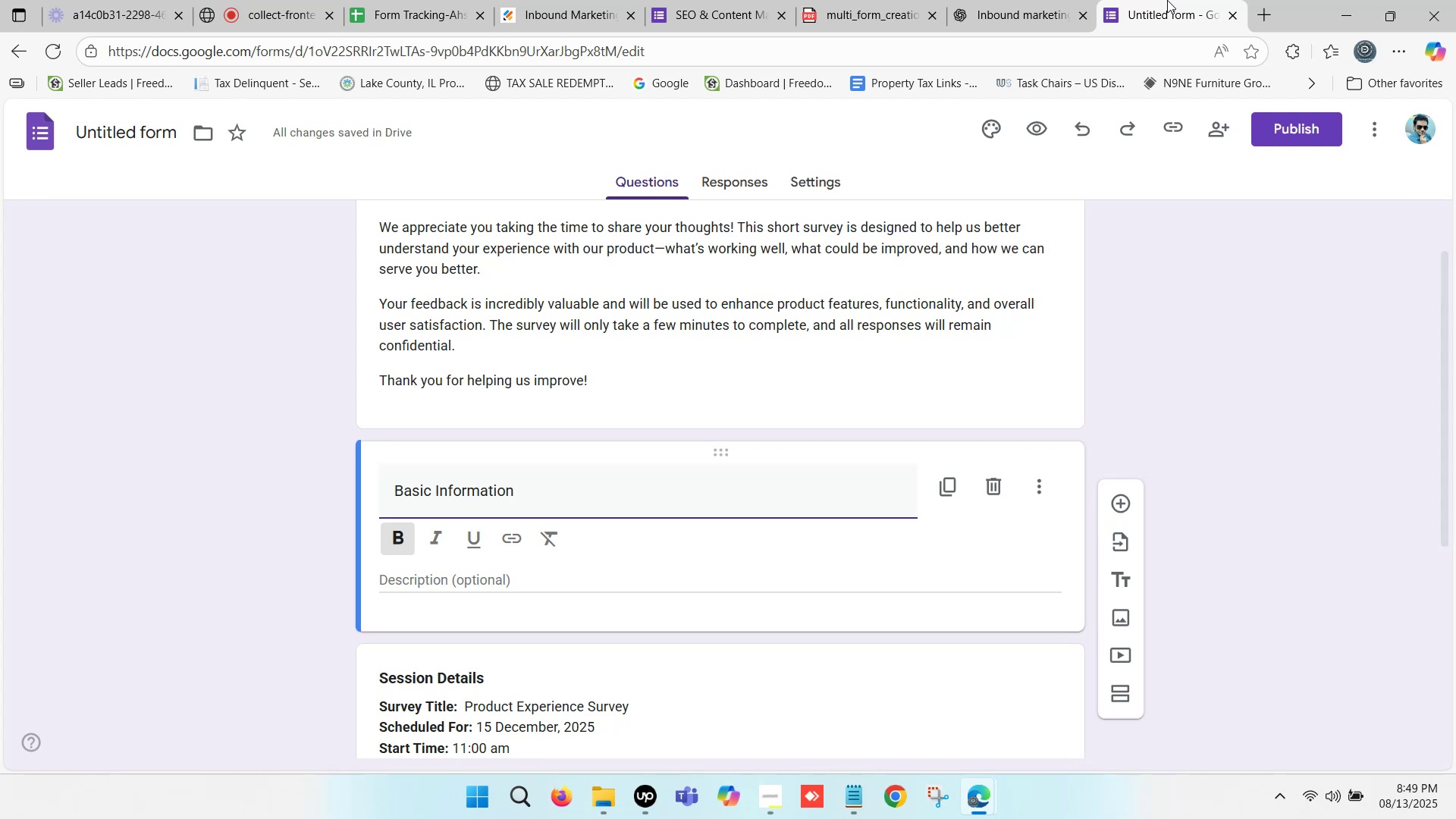 
left_click([1137, 0])
 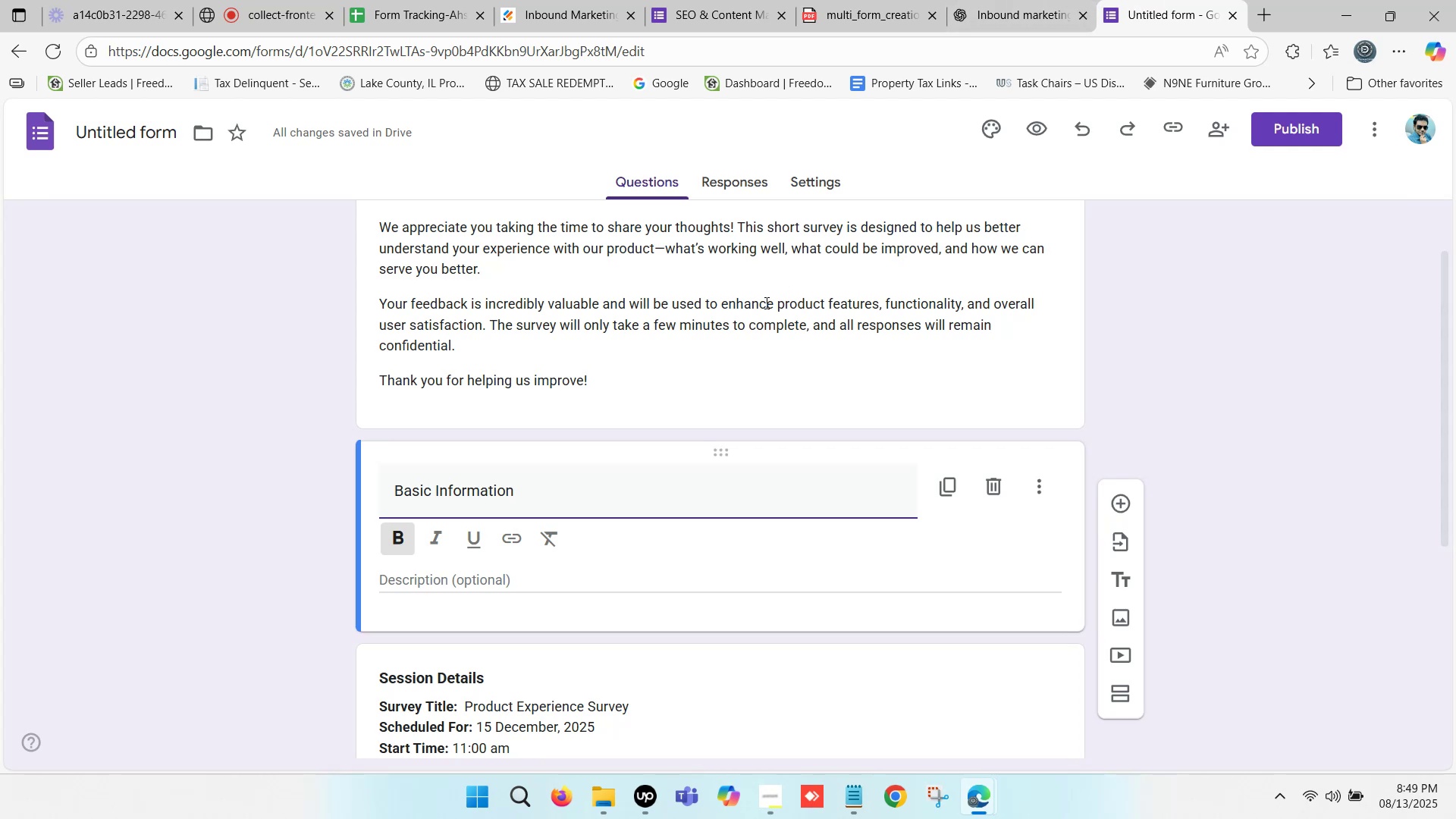 
scroll: coordinate [729, 334], scroll_direction: down, amount: 1.0
 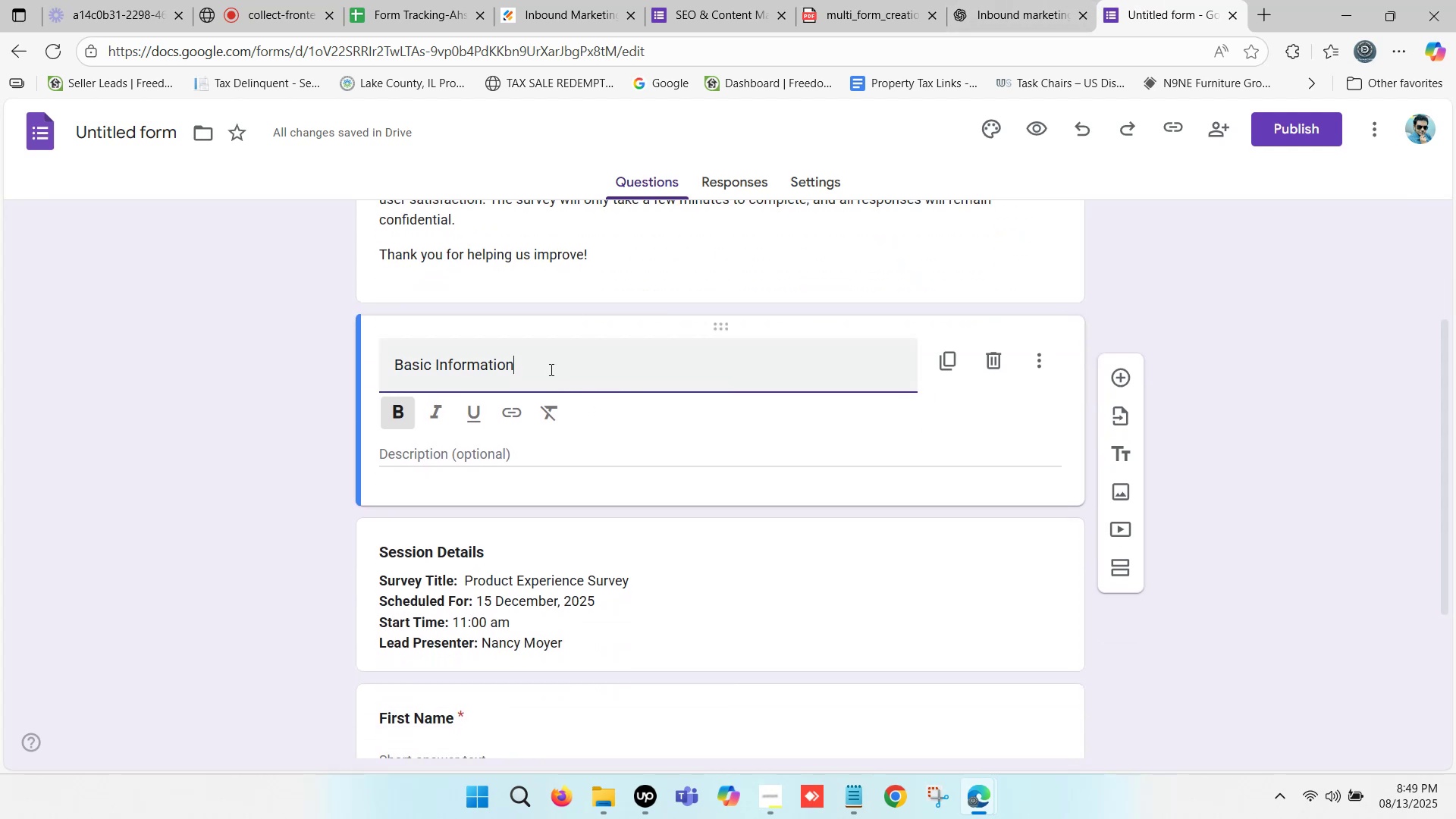 
left_click_drag(start_coordinate=[541, 366], to_coordinate=[372, 366])
 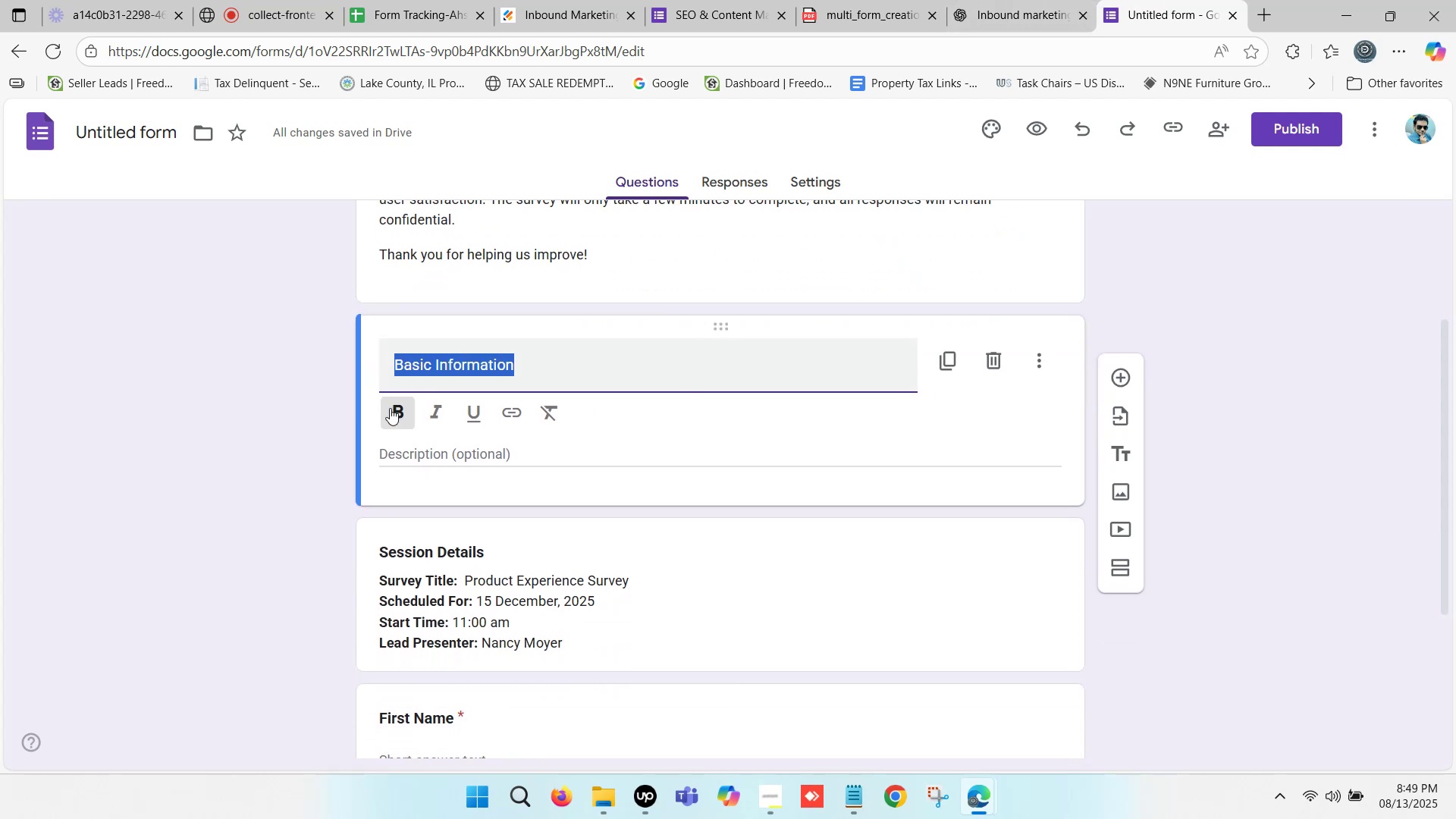 
left_click([390, 408])
 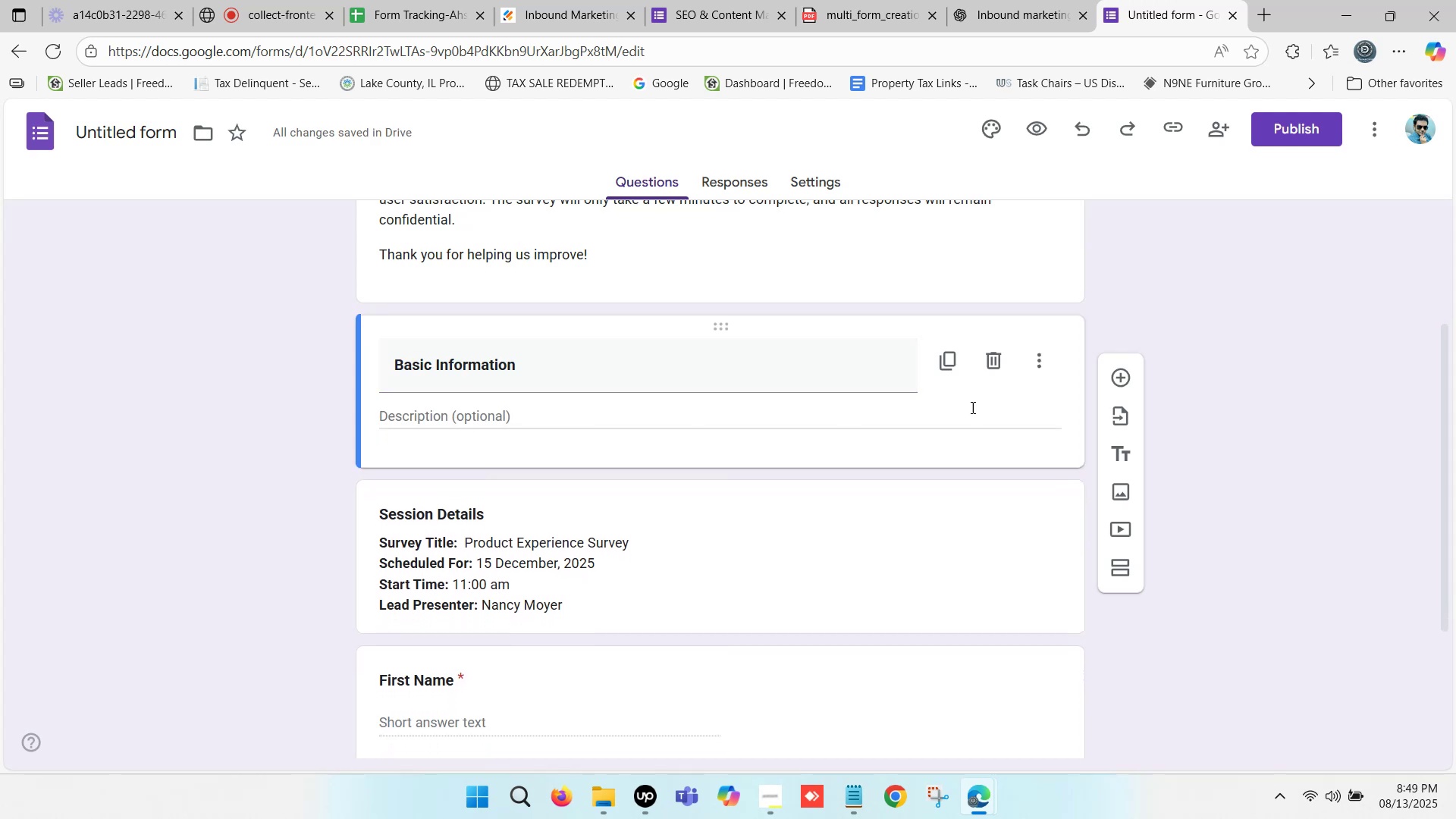 
left_click([1036, 125])
 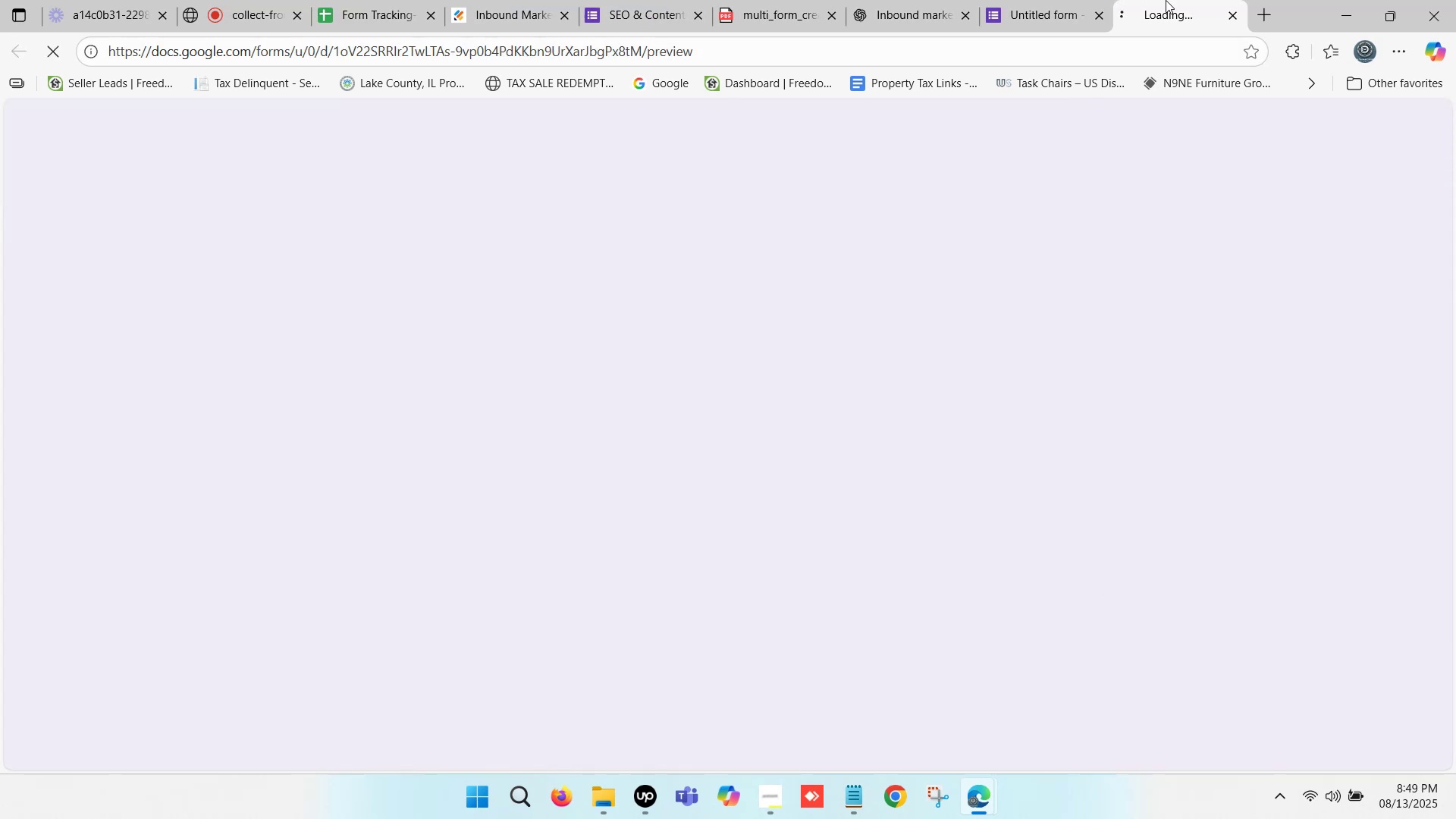 
left_click([1171, 0])
 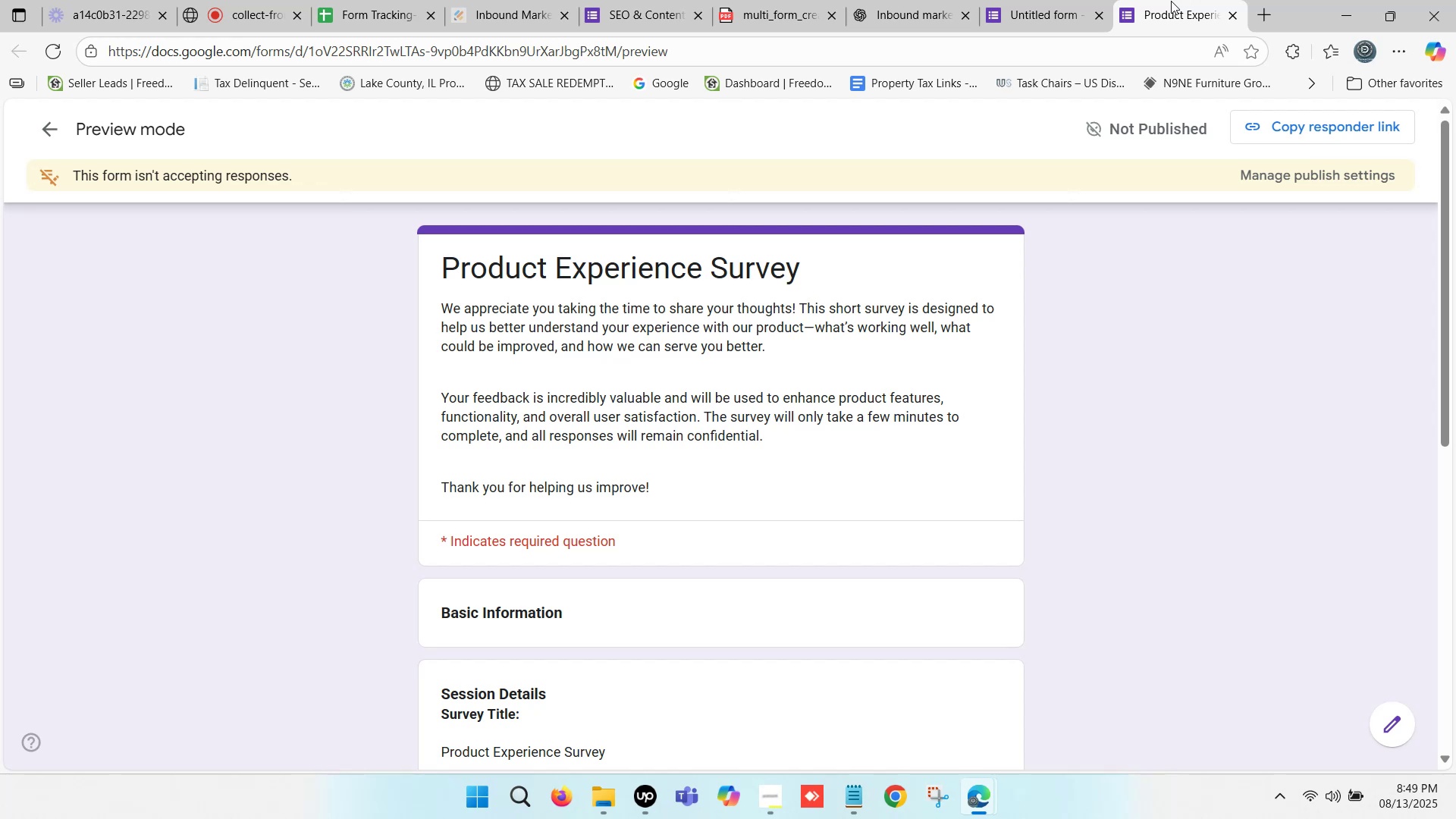 
wait(6.54)
 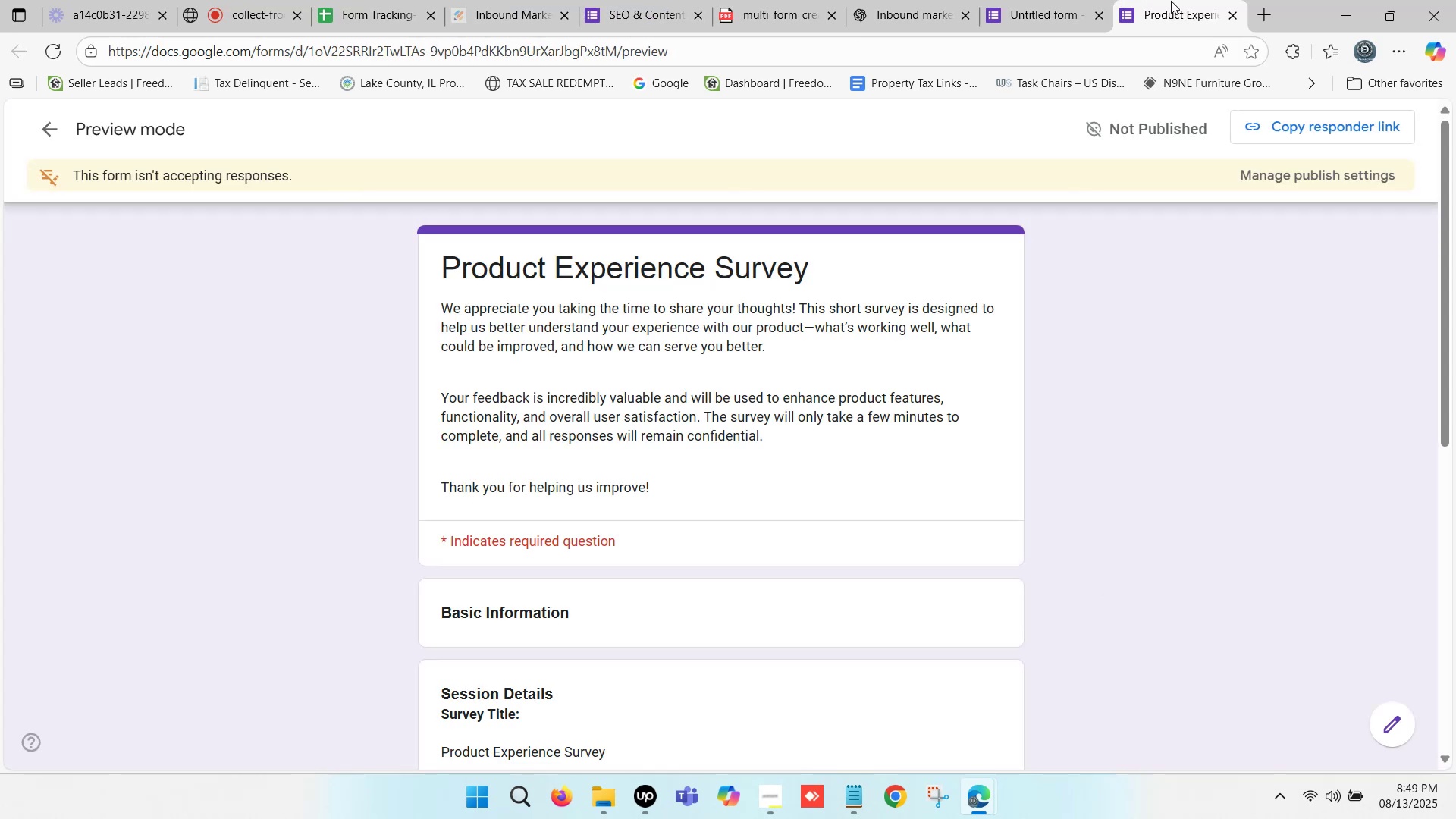 
scroll: coordinate [617, 383], scroll_direction: down, amount: 5.0
 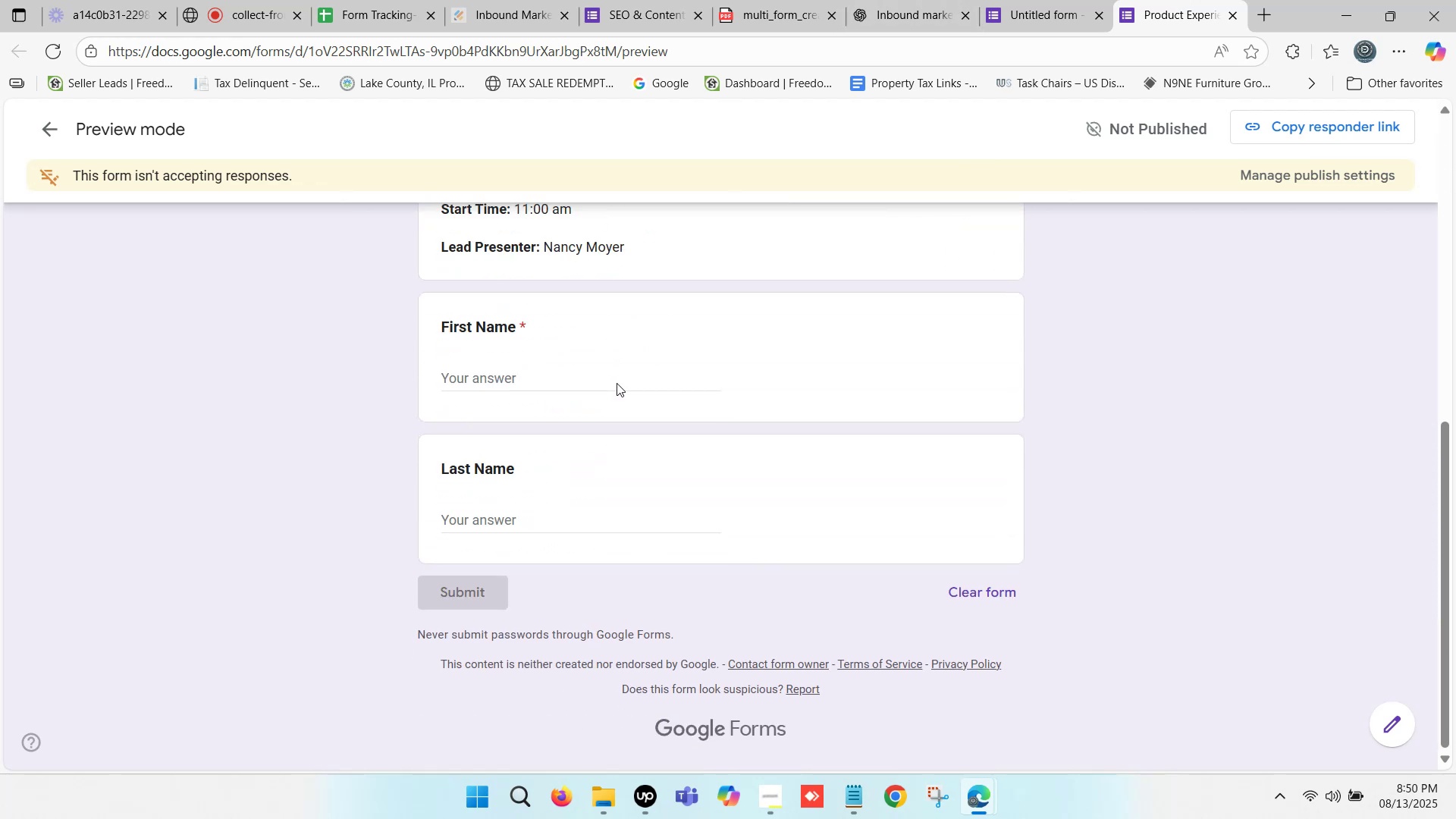 
scroll: coordinate [617, 384], scroll_direction: up, amount: 3.0
 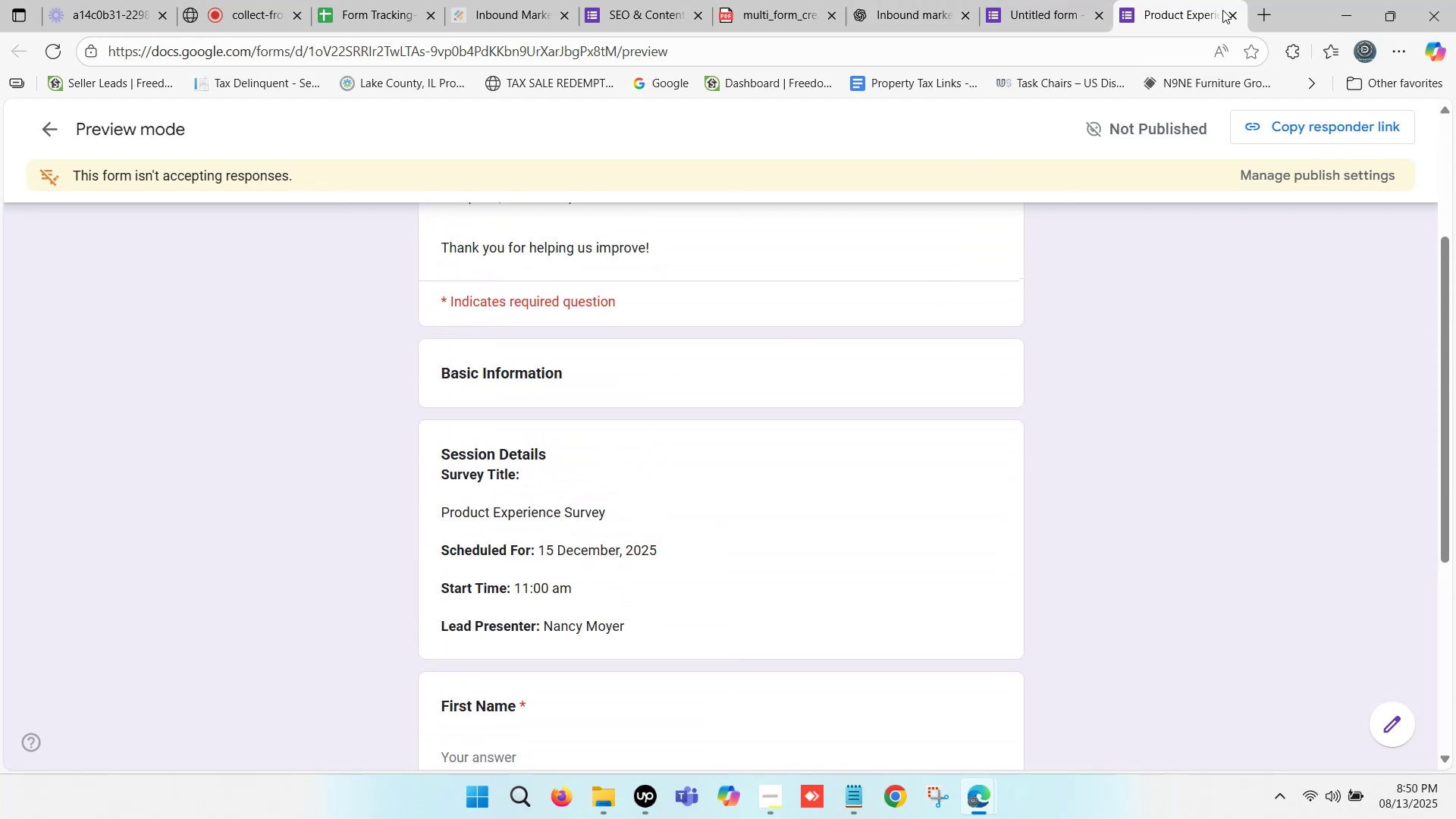 
left_click([1239, 18])
 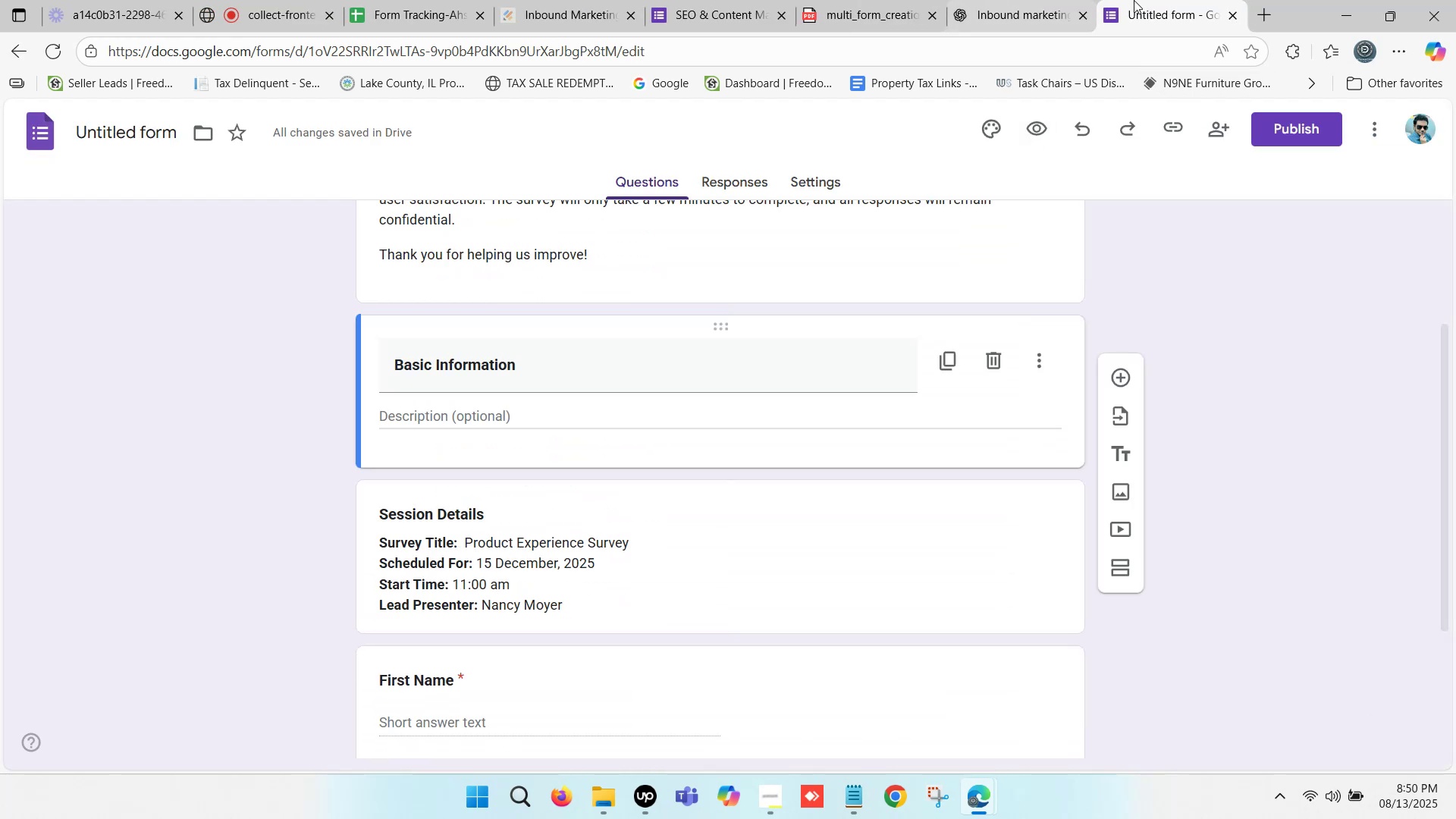 
left_click([1134, 0])
 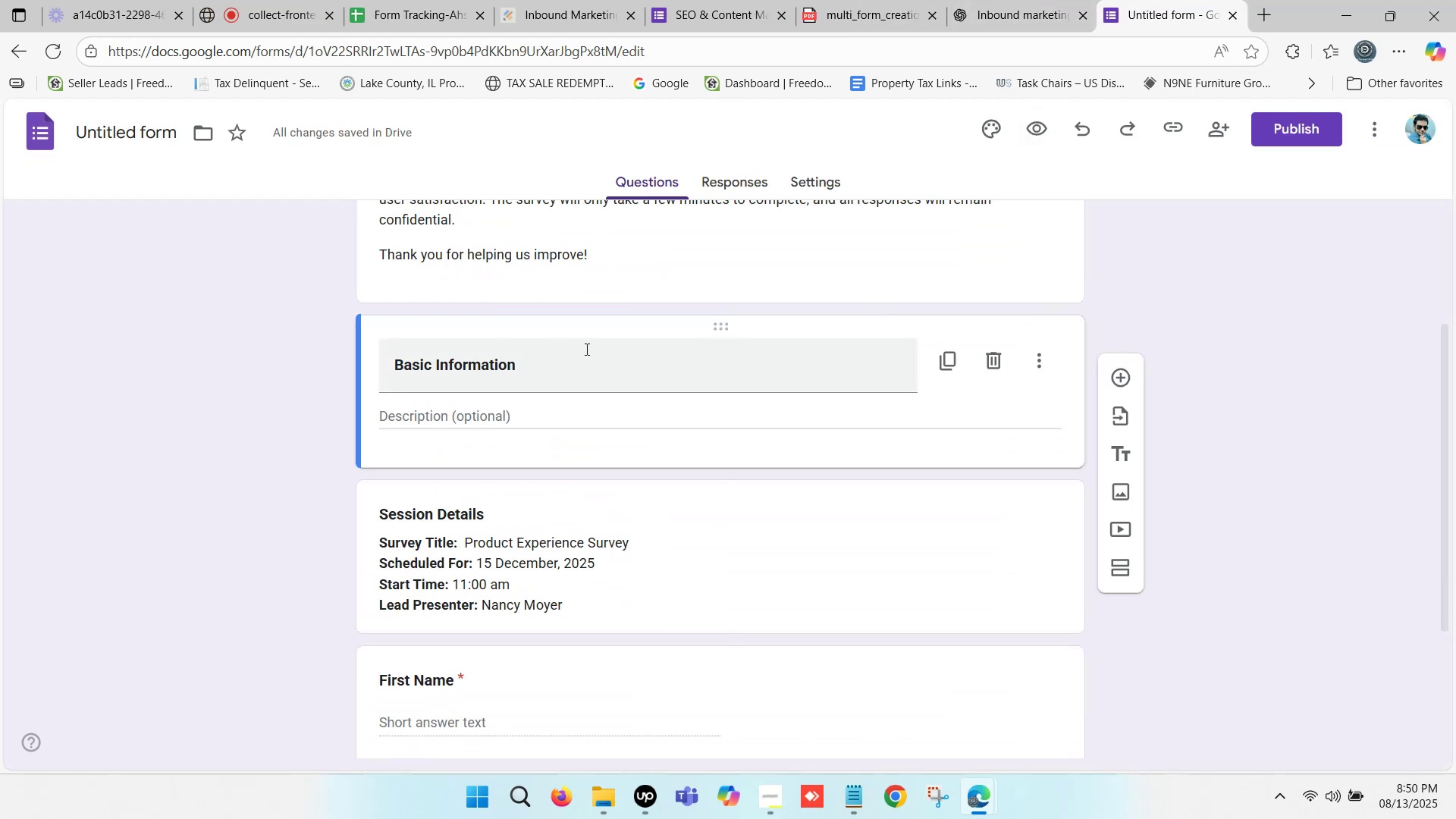 
left_click_drag(start_coordinate=[726, 325], to_coordinate=[701, 523])
 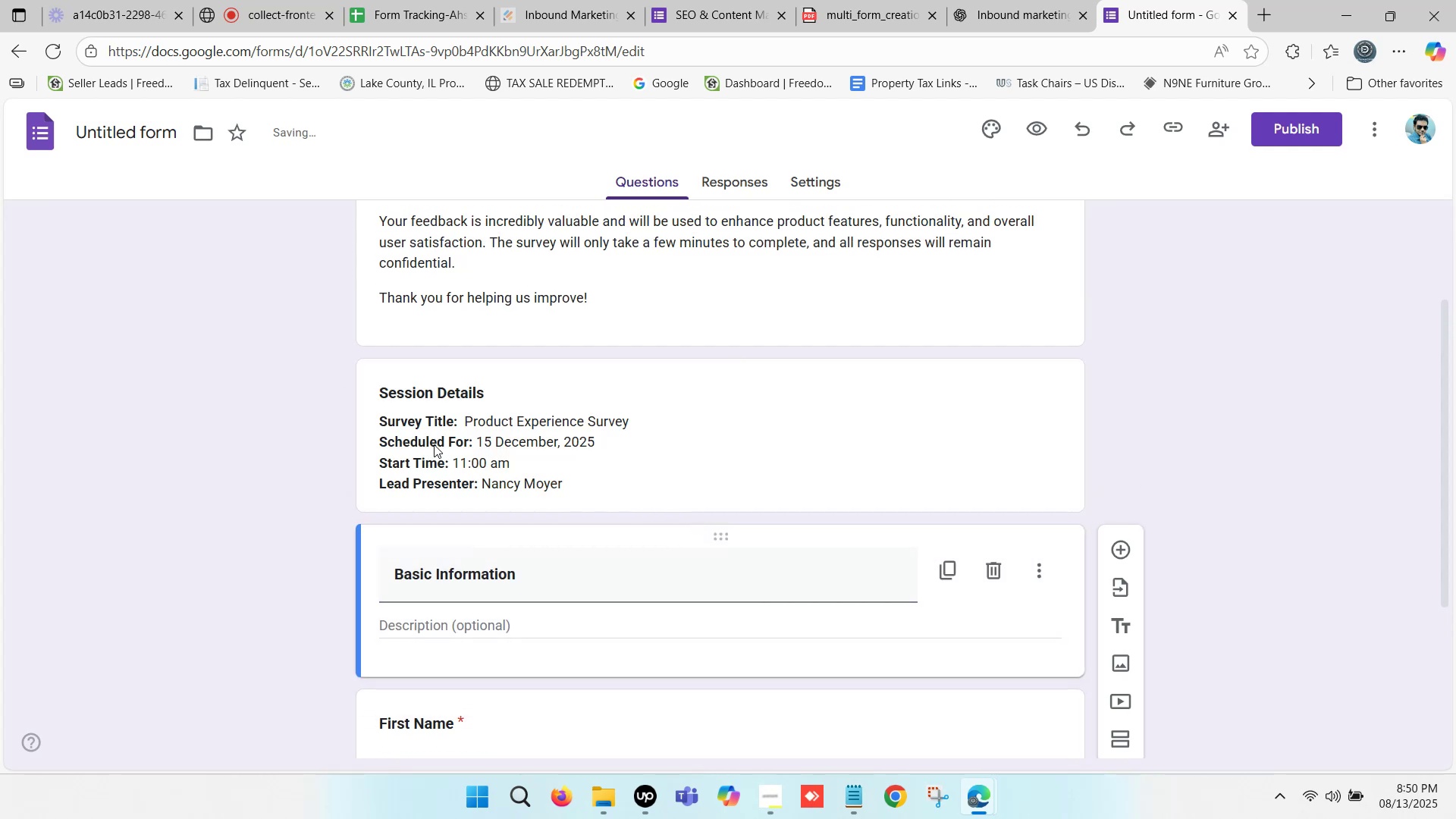 
scroll: coordinate [434, 444], scroll_direction: down, amount: 1.0
 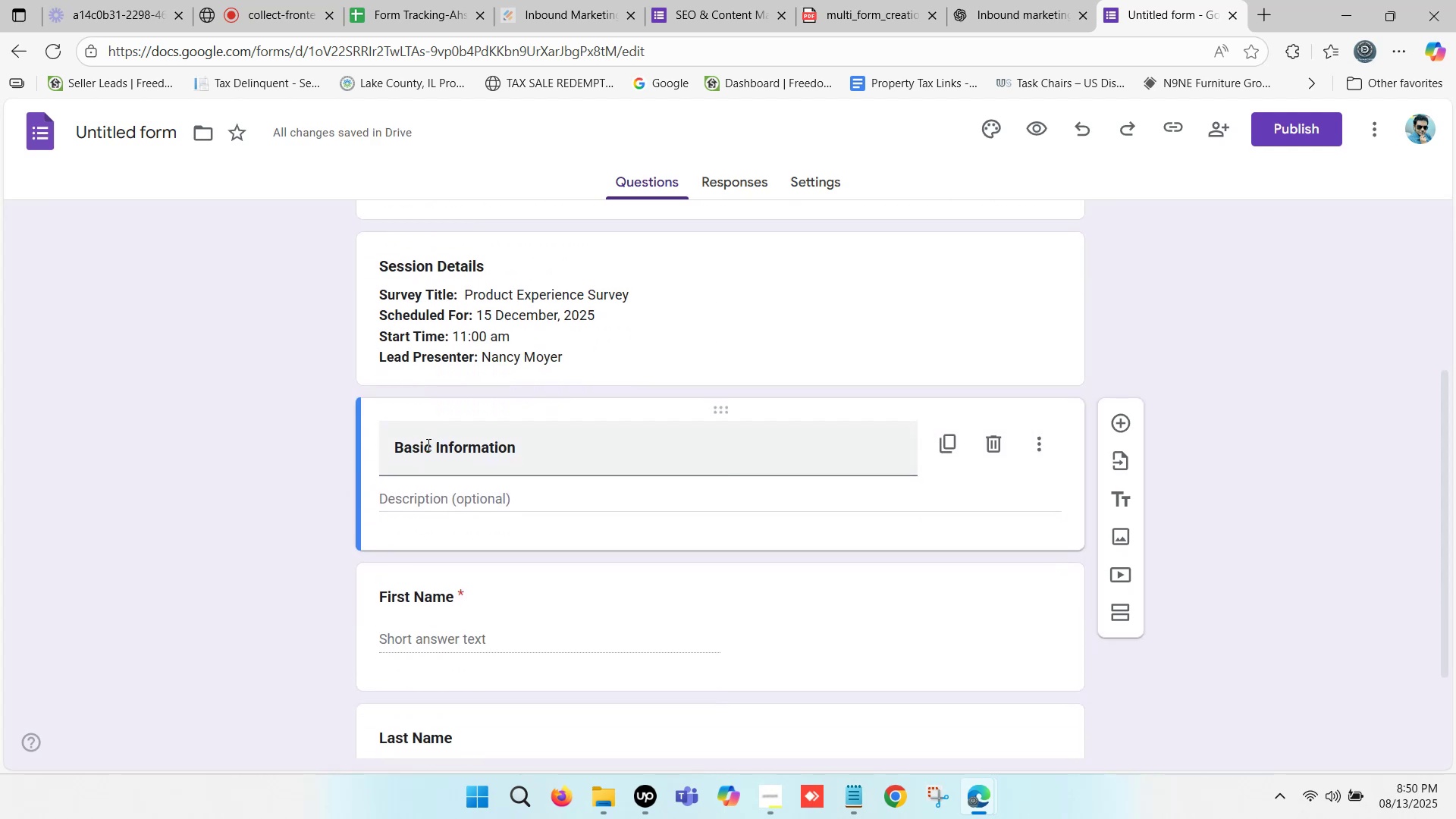 
wait(7.19)
 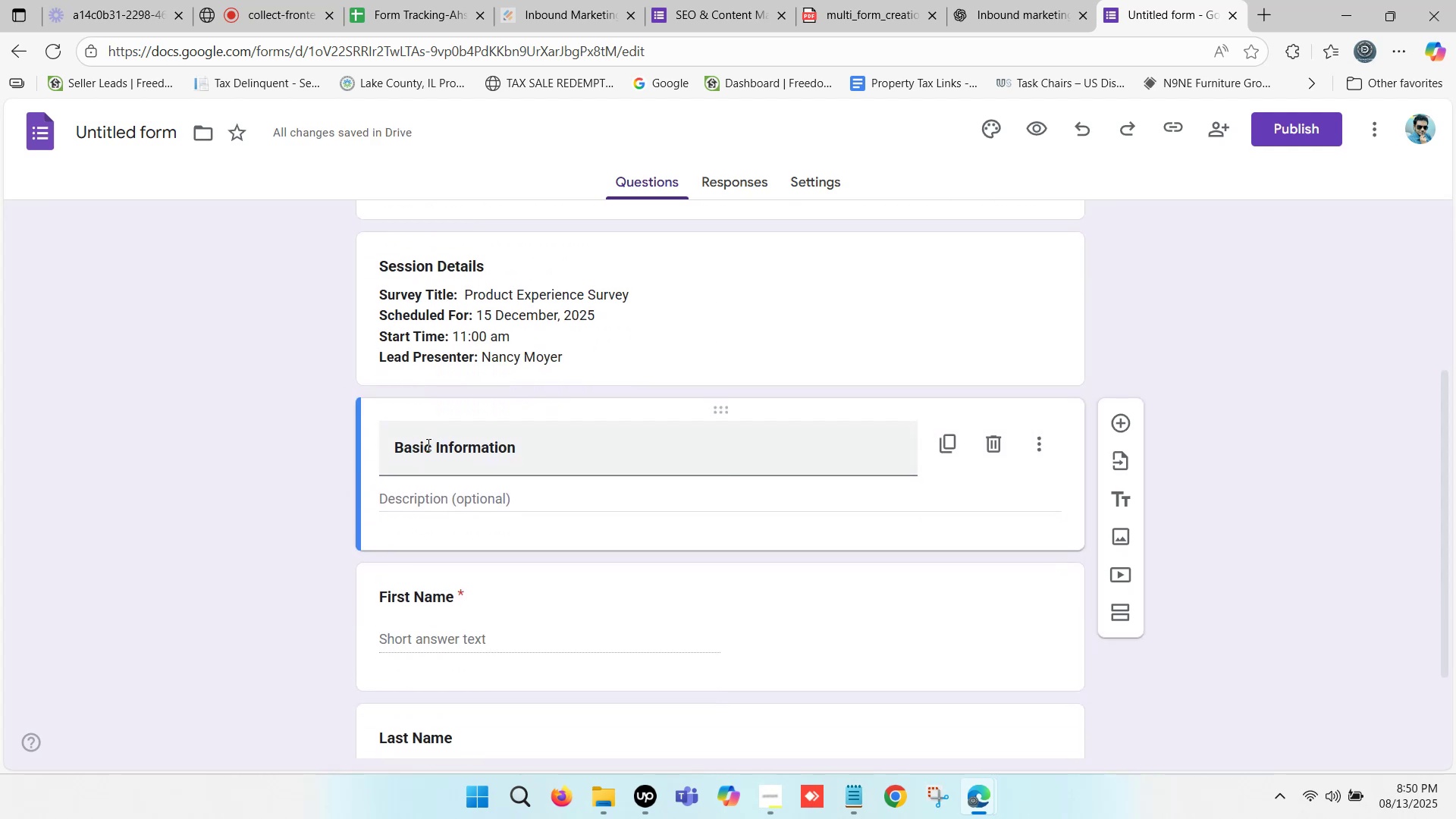 
scroll: coordinate [529, 564], scroll_direction: down, amount: 6.0
 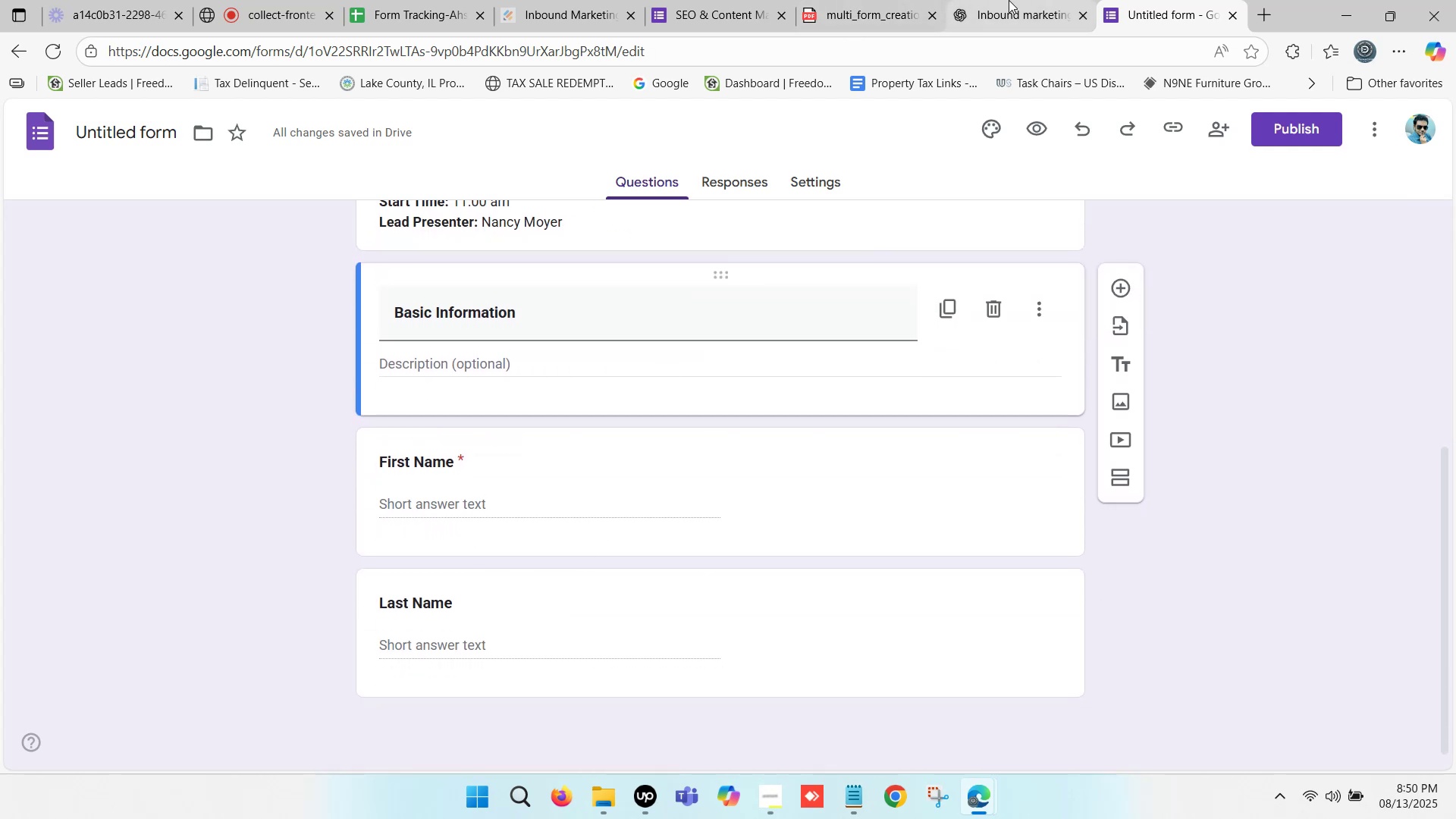 
left_click([1030, 0])
 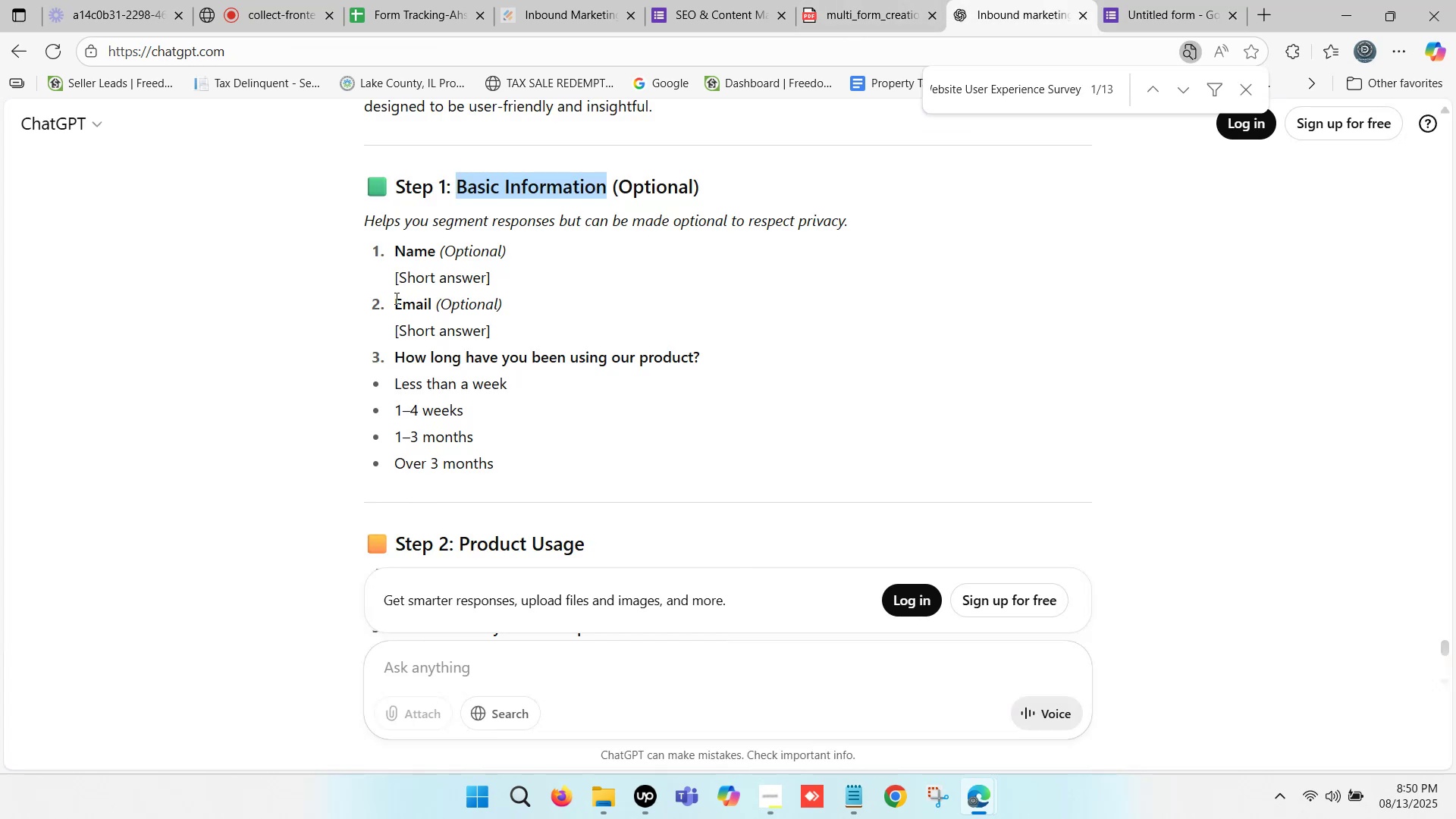 
left_click([395, 298])
 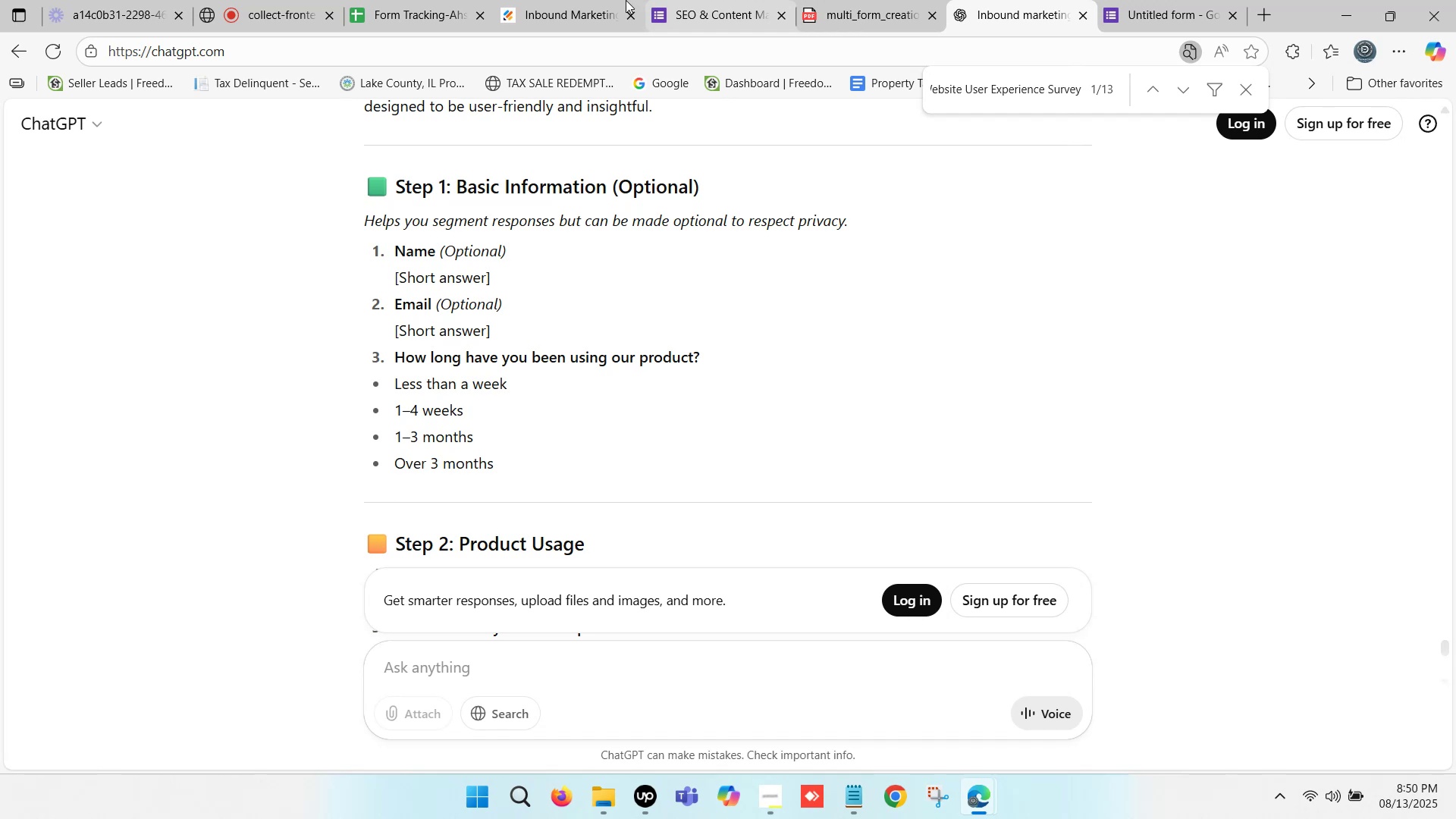 
left_click([611, 0])
 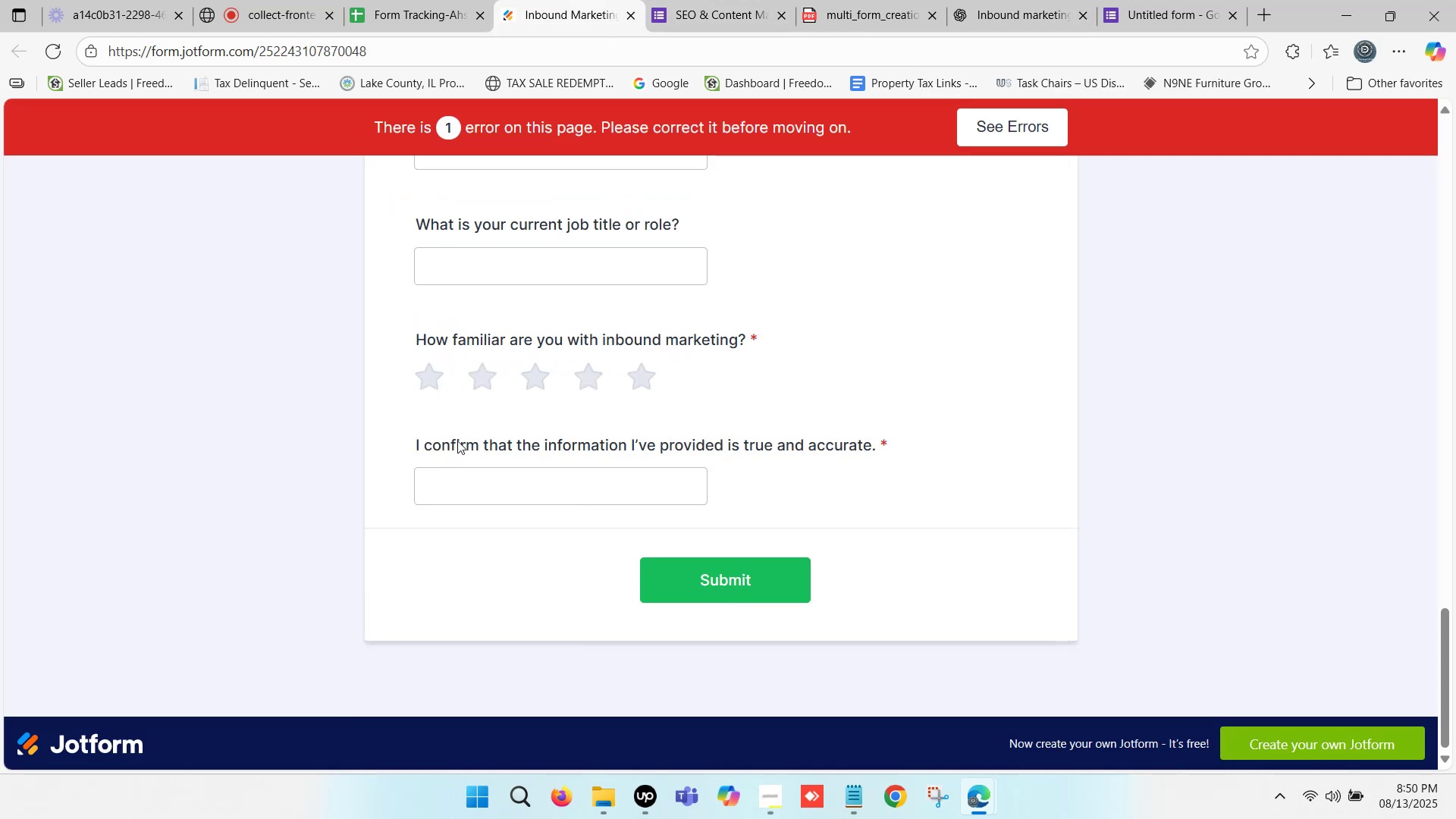 
scroll: coordinate [425, 350], scroll_direction: up, amount: 17.0
 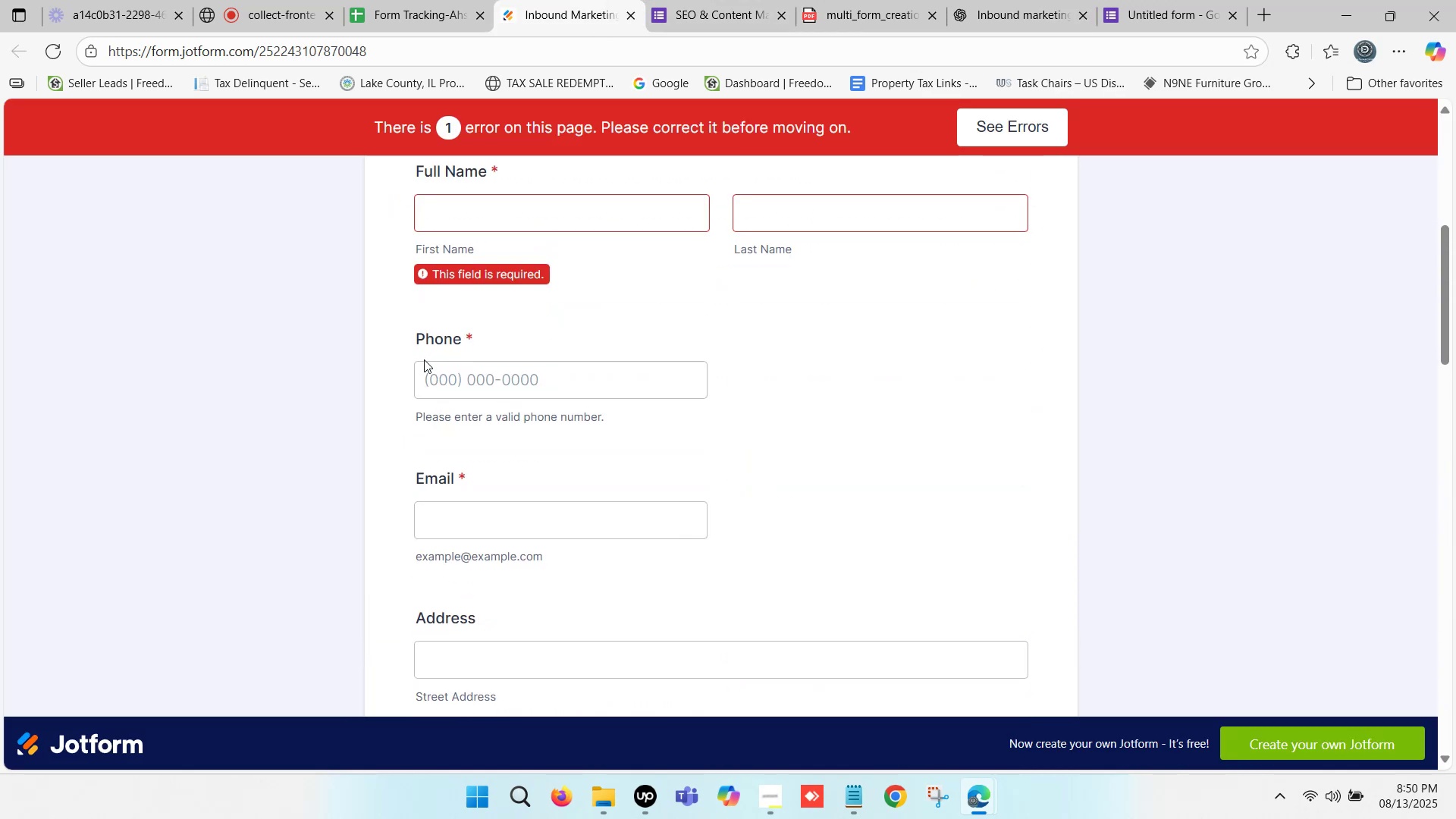 
scroll: coordinate [422, 376], scroll_direction: down, amount: 1.0
 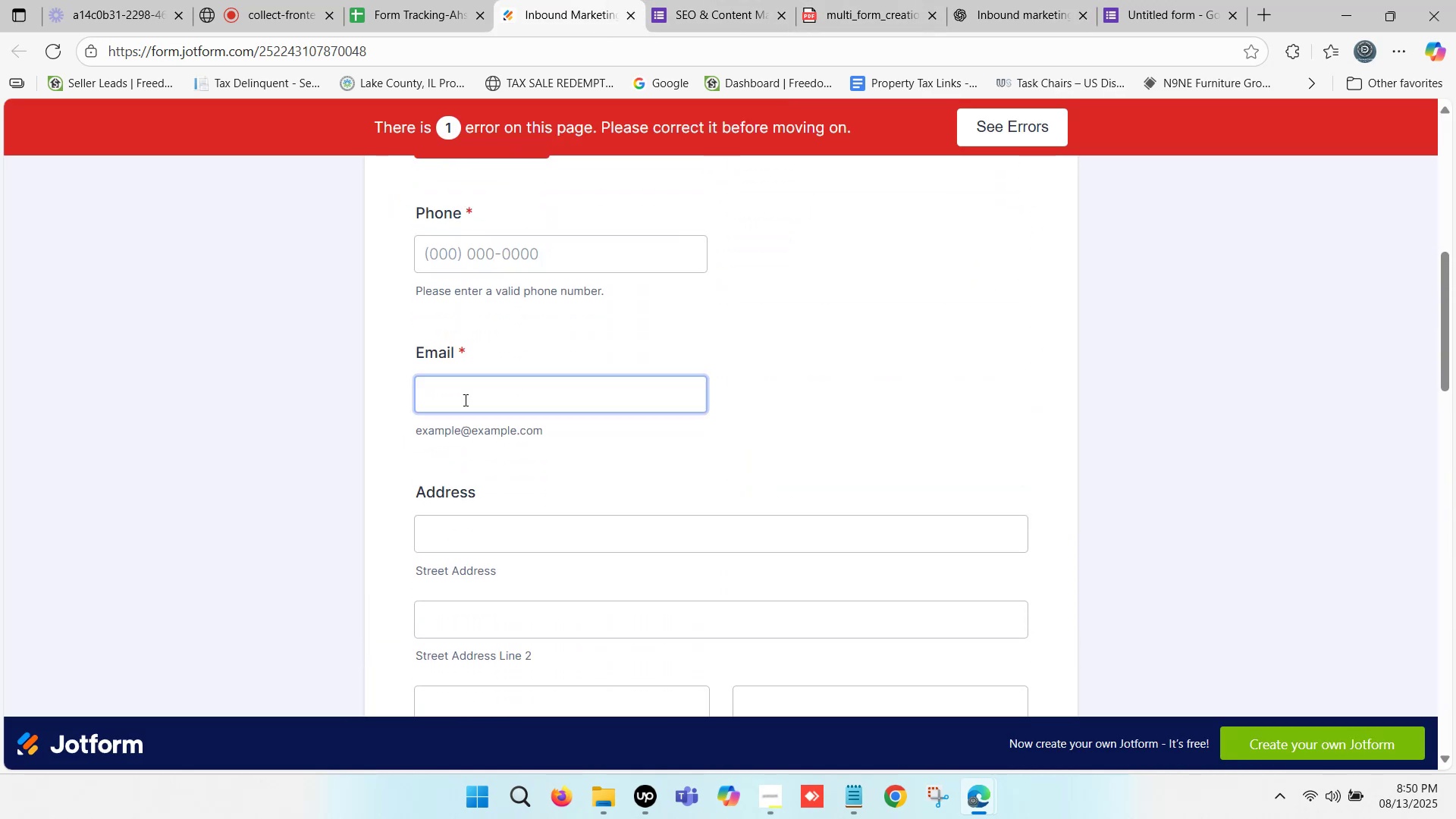 
left_click_drag(start_coordinate=[413, 356], to_coordinate=[453, 356])
 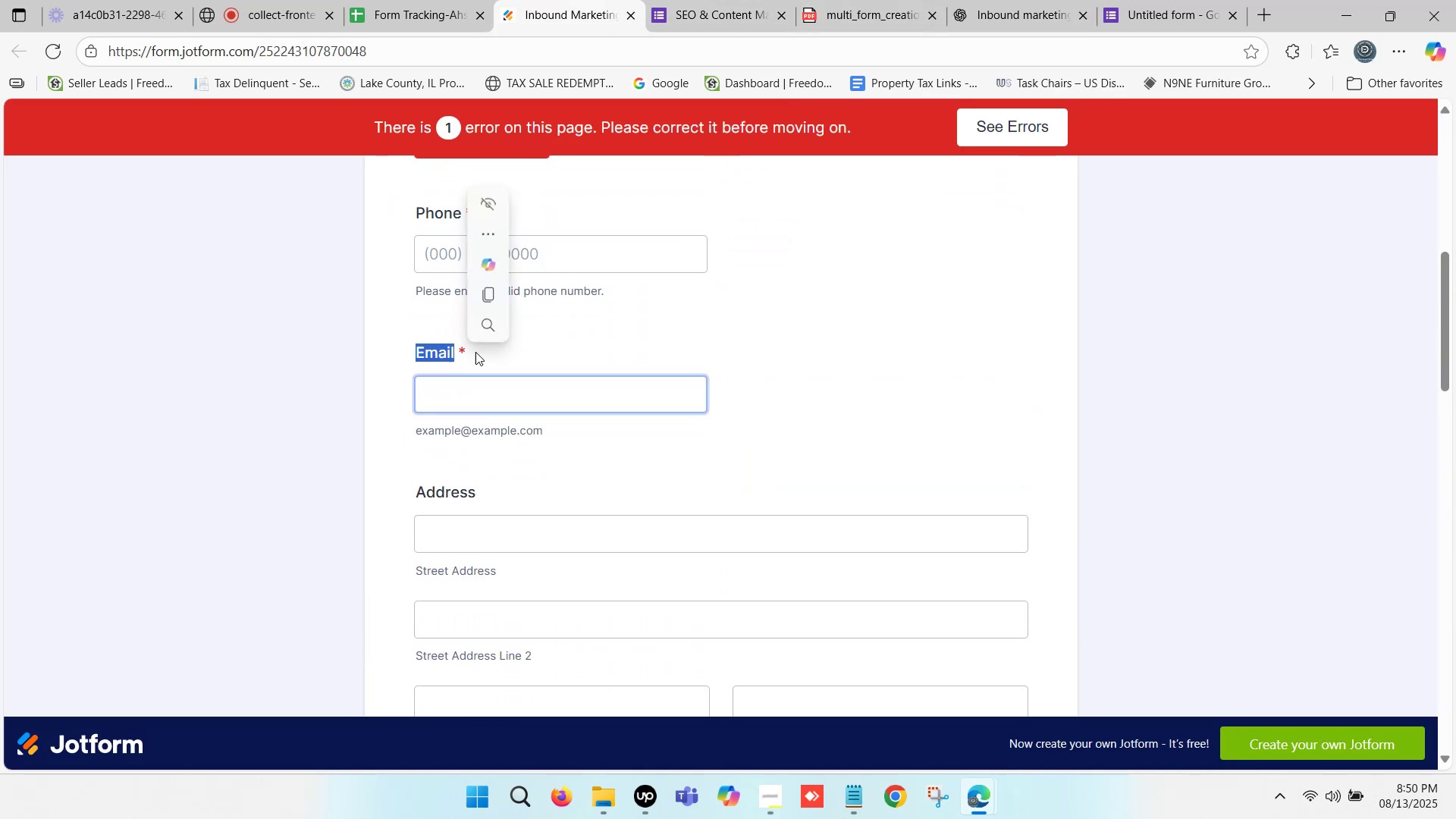 
key(Control+ControlLeft)
 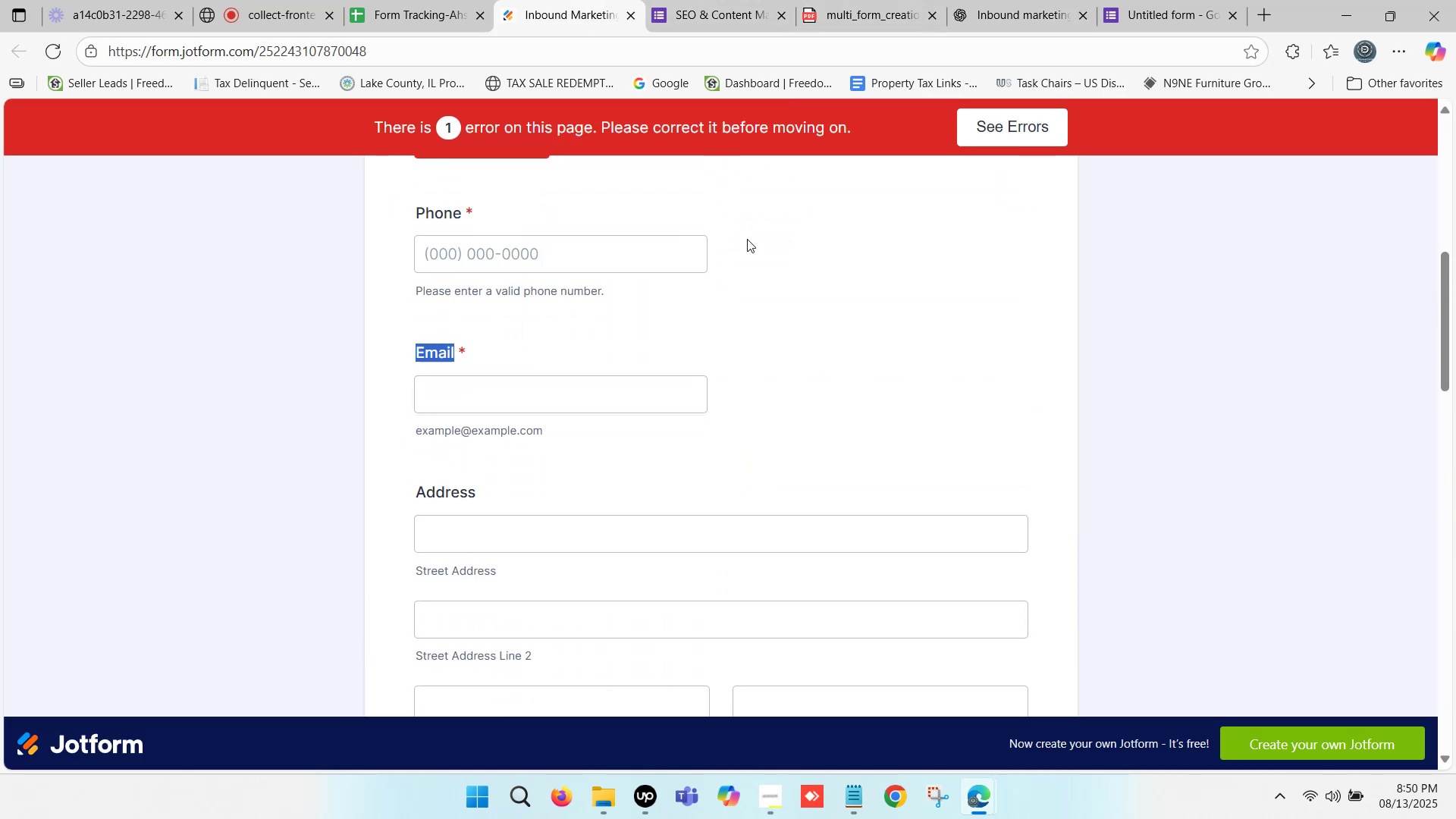 
key(Control+C)
 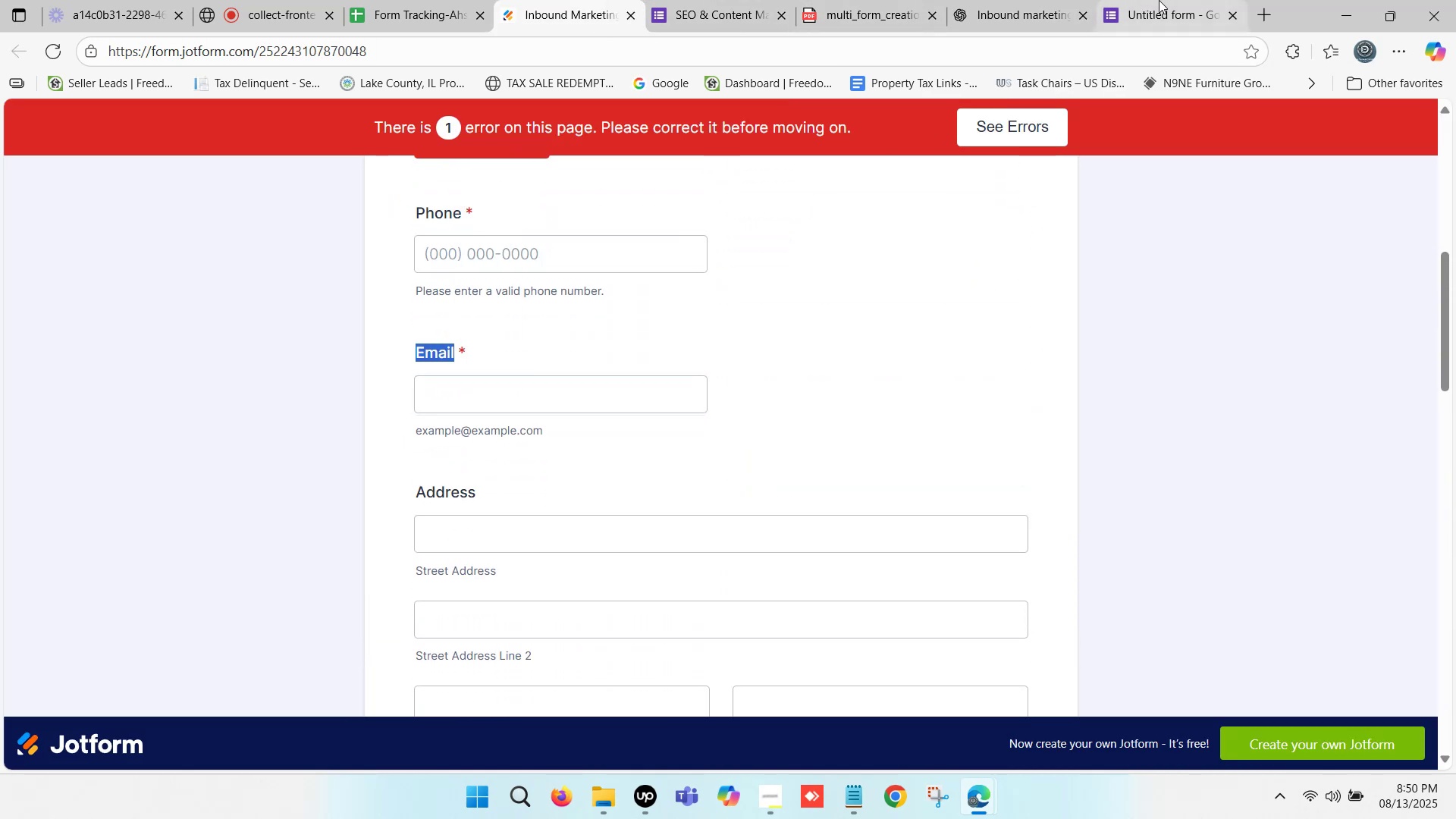 
left_click([1160, 0])
 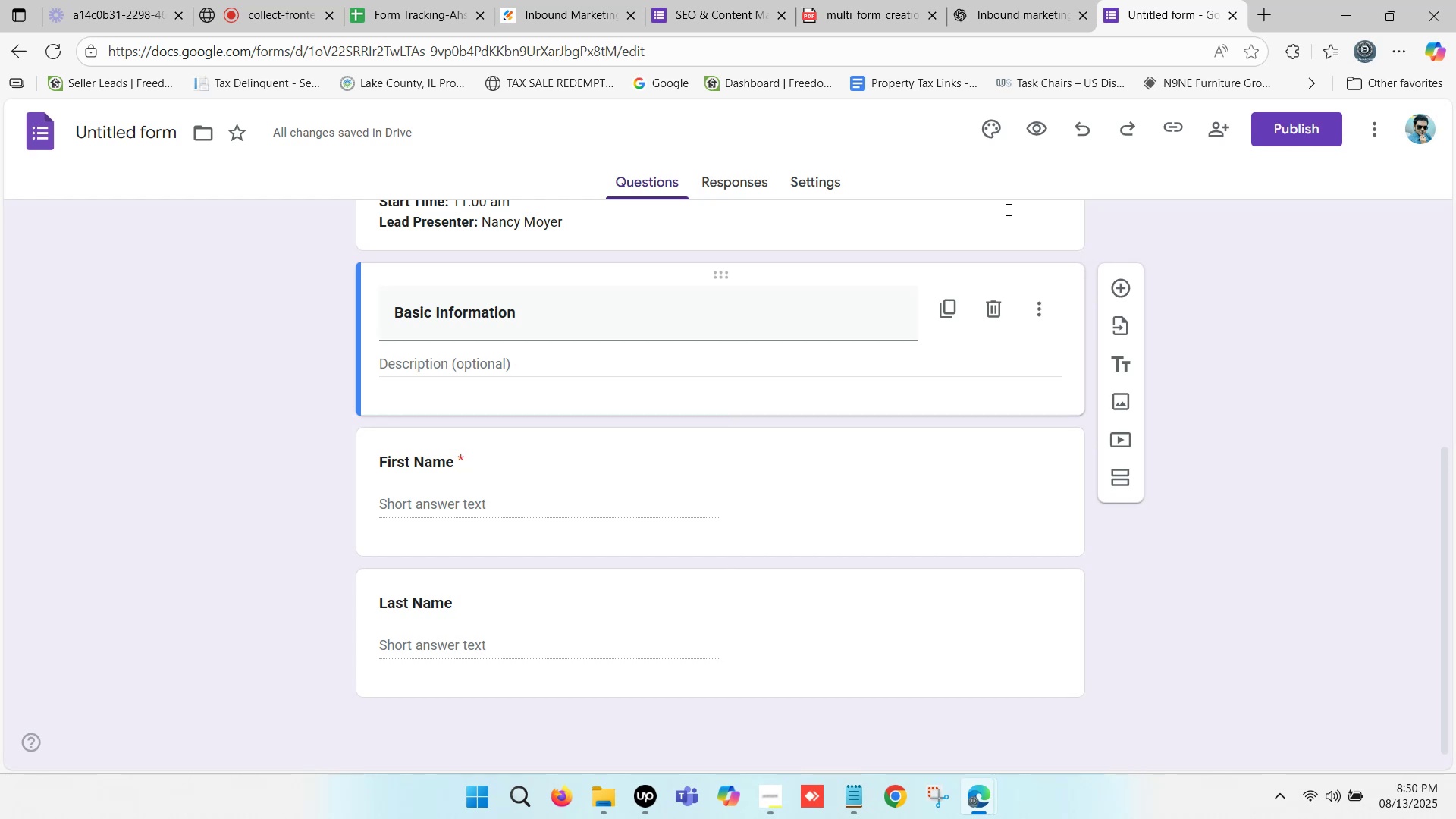 
wait(26.86)
 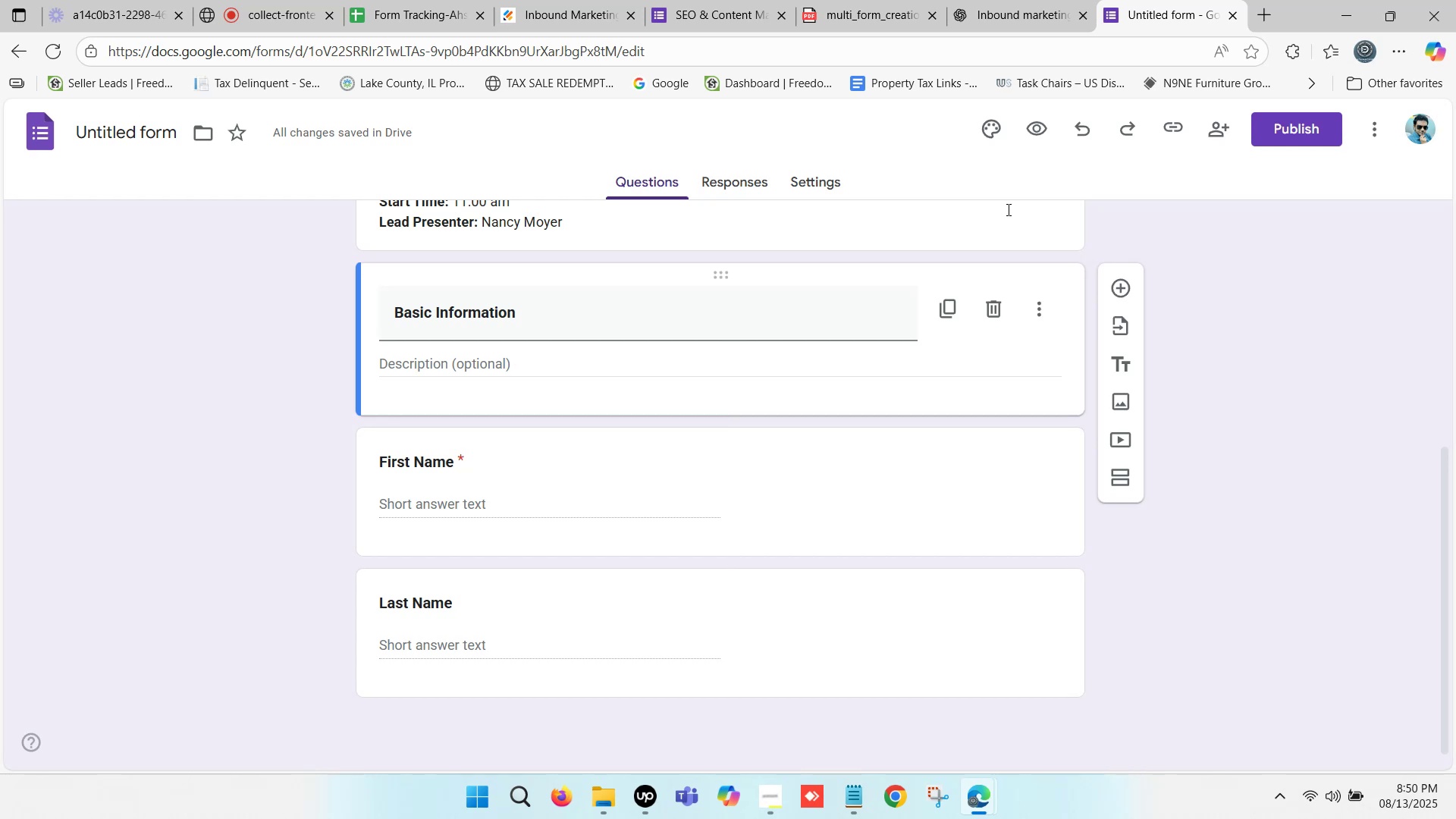 
scroll: coordinate [543, 507], scroll_direction: down, amount: 4.0
 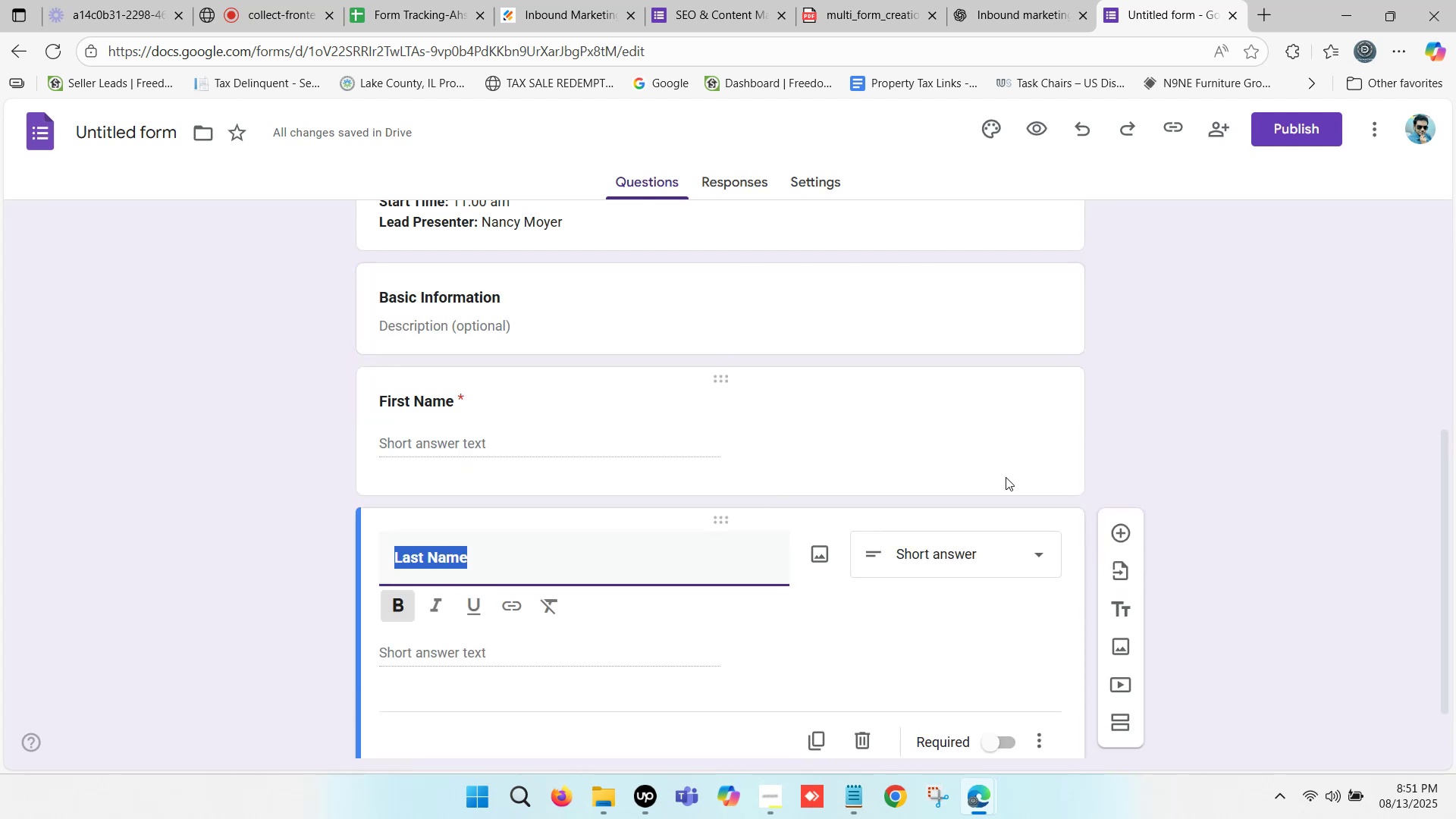 
left_click([1128, 531])
 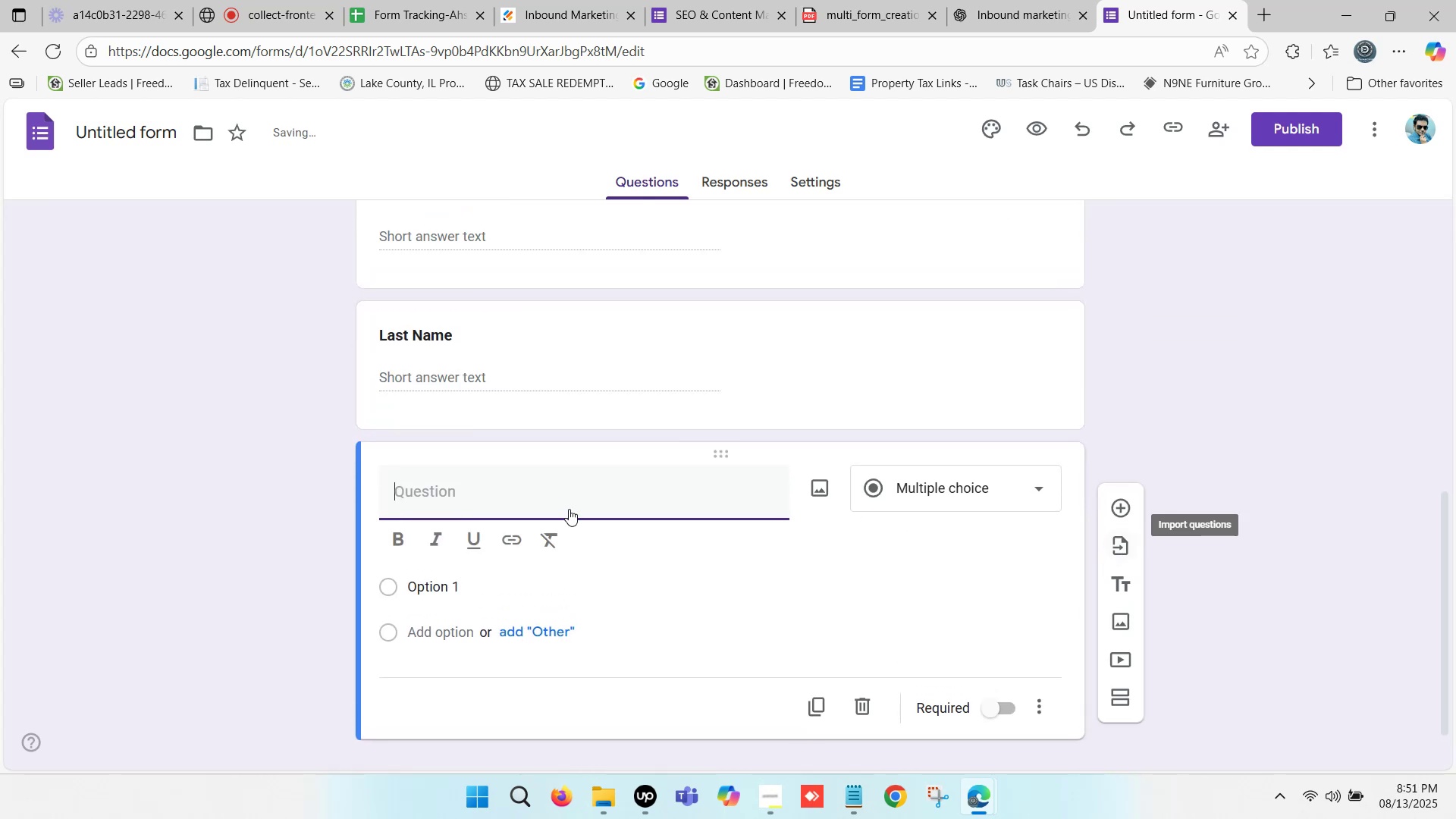 
scroll: coordinate [428, 512], scroll_direction: down, amount: 1.0
 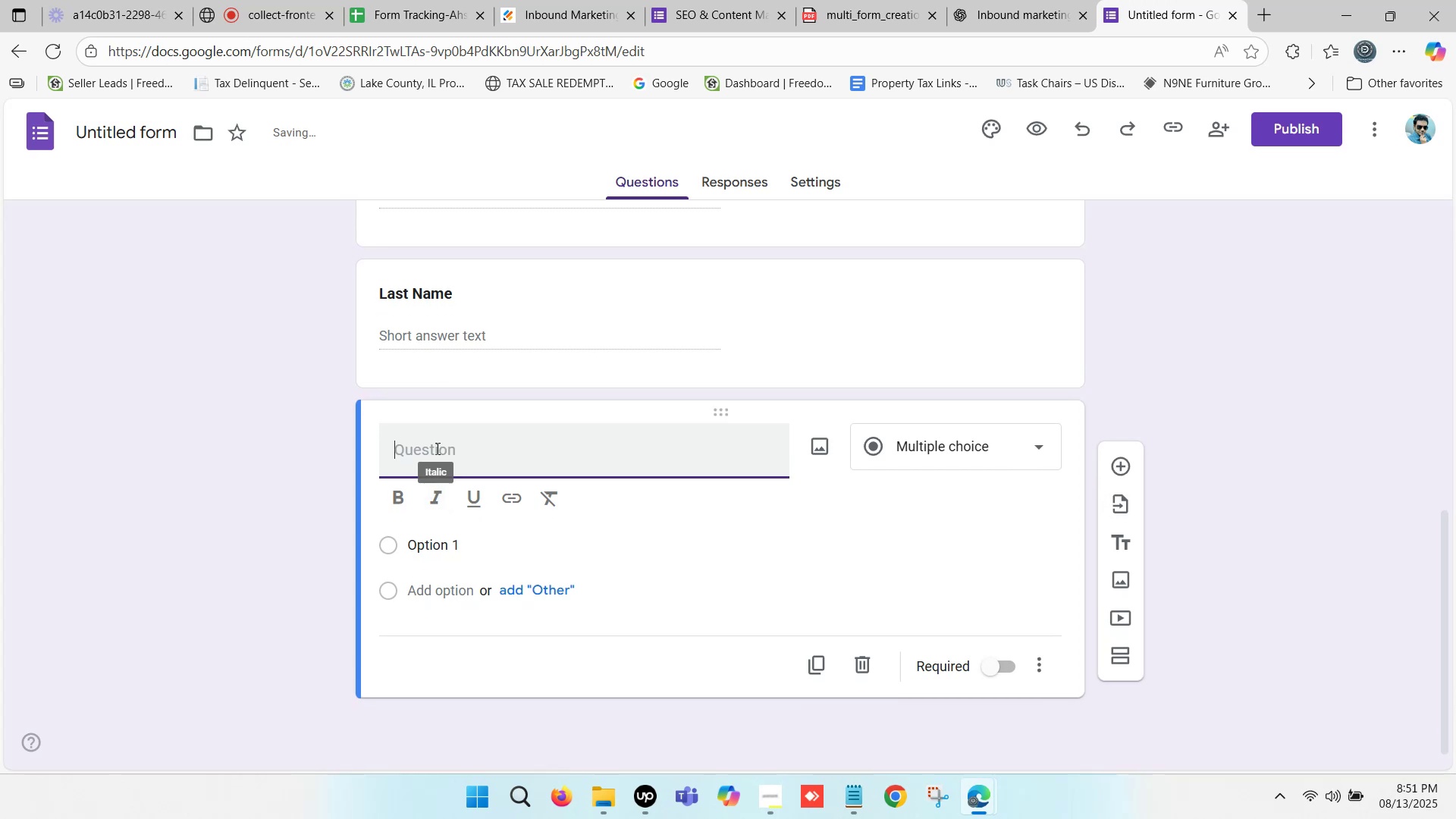 
left_click([438, 440])
 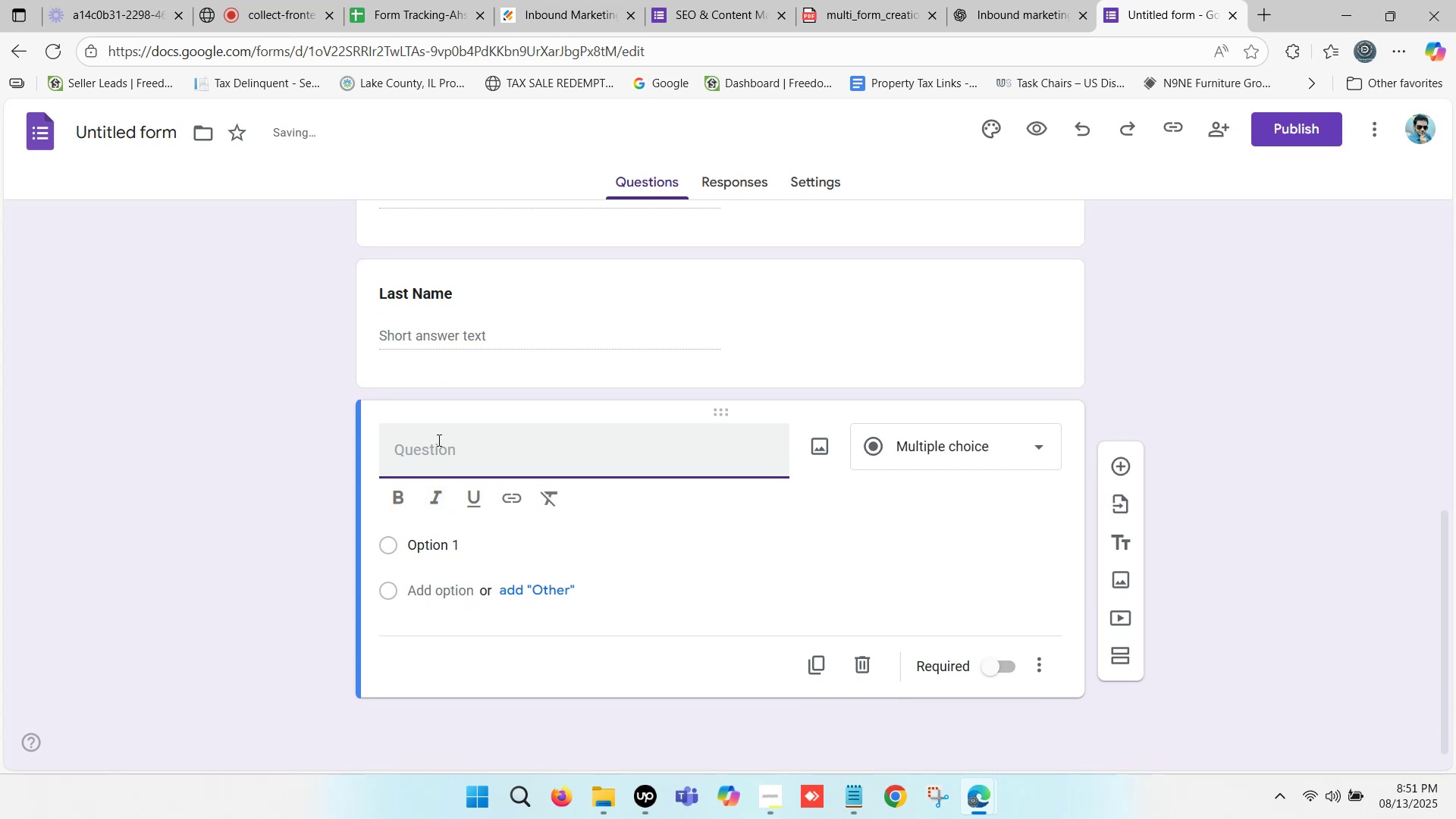 
key(Control+ControlLeft)
 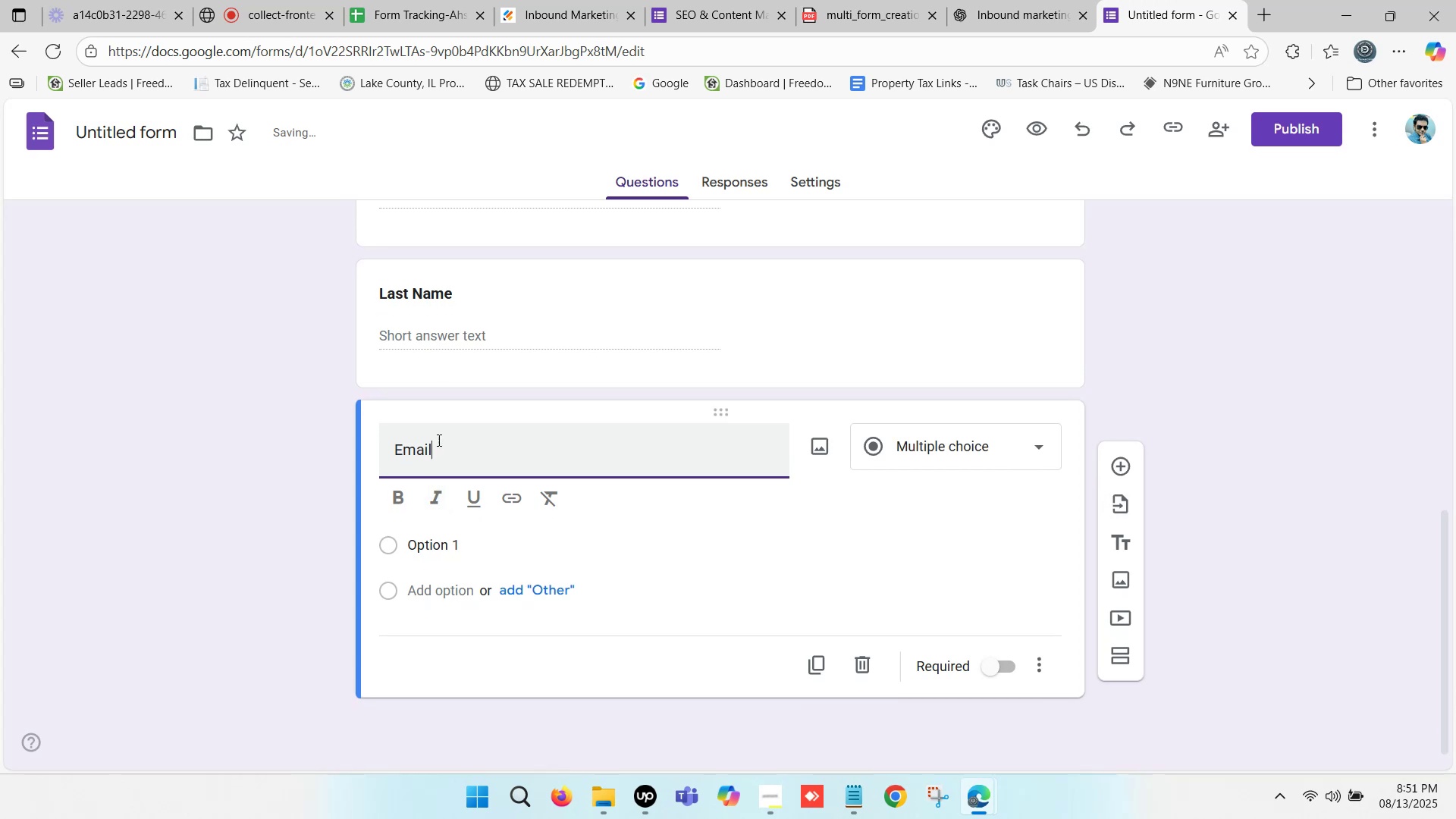 
key(Control+V)
 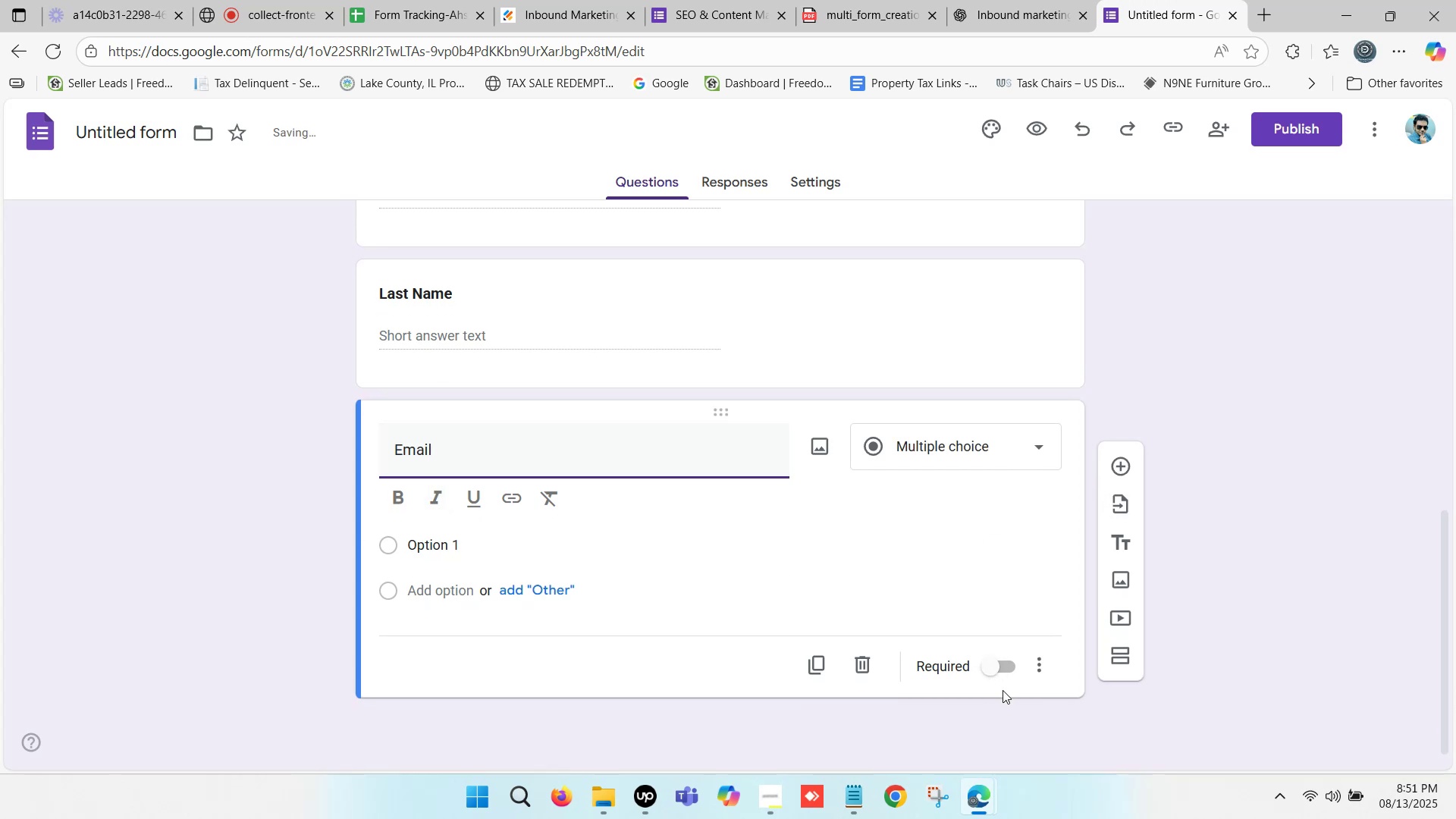 
left_click([995, 667])
 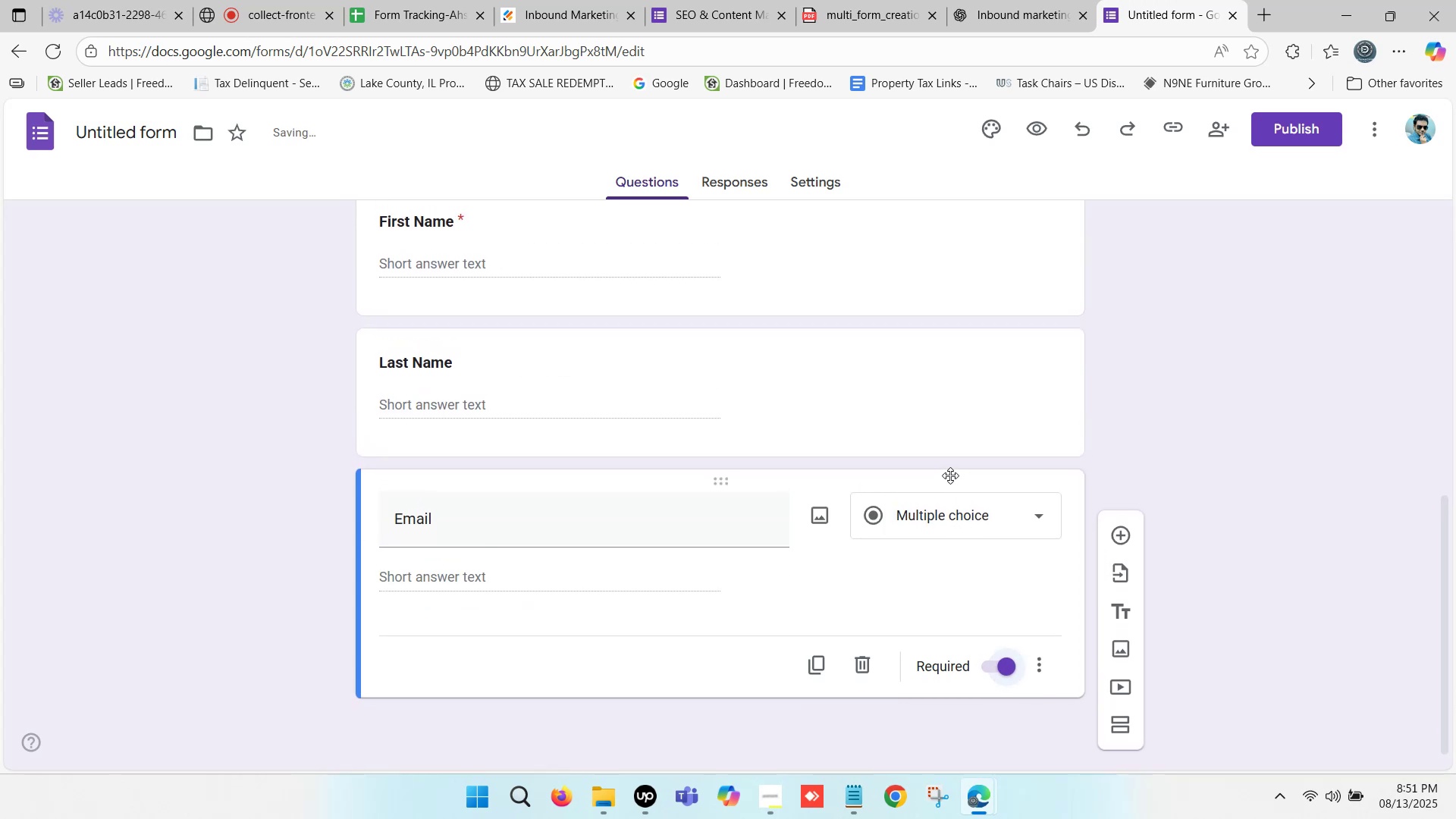 
left_click([945, 503])
 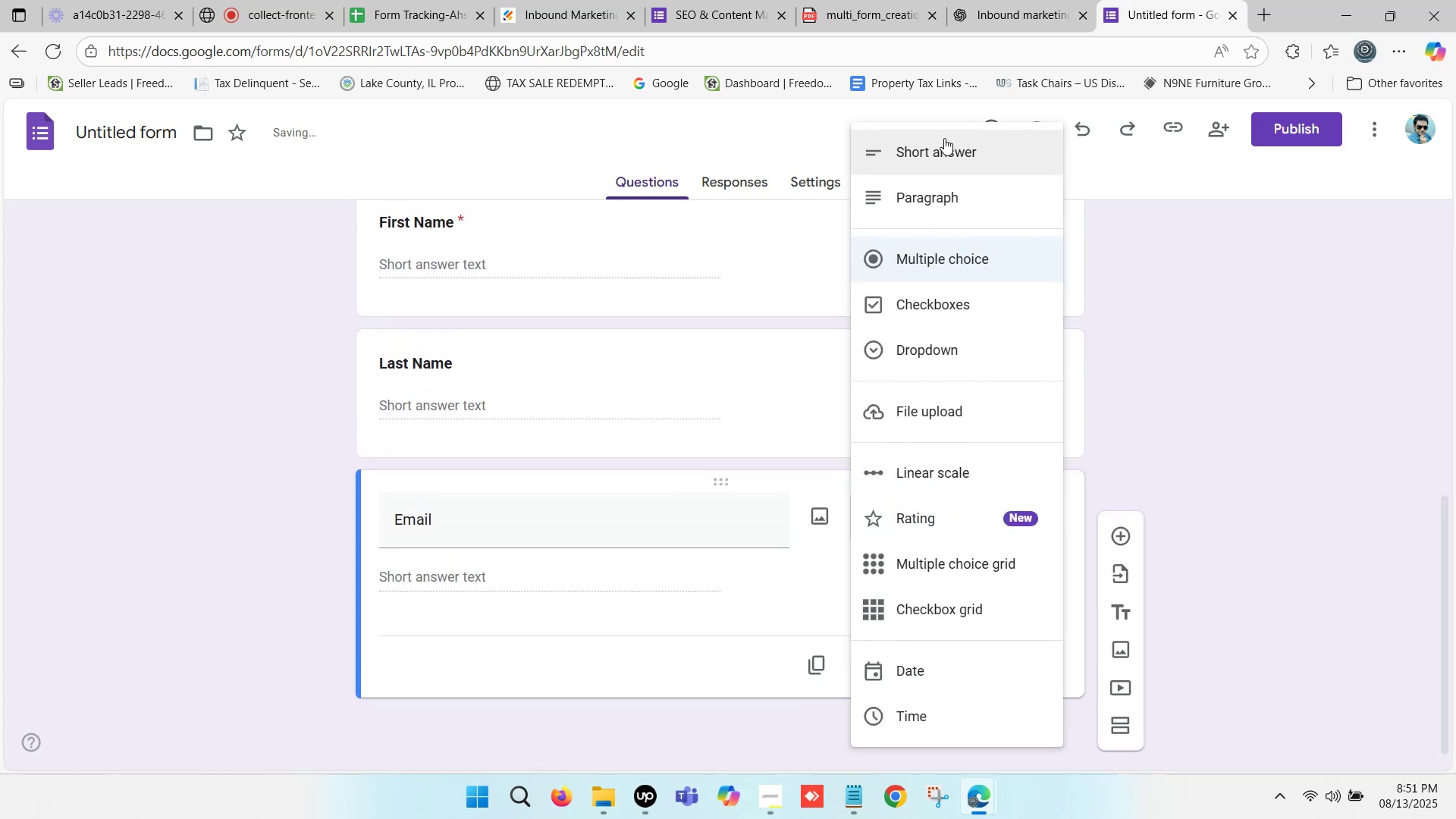 
left_click([944, 144])
 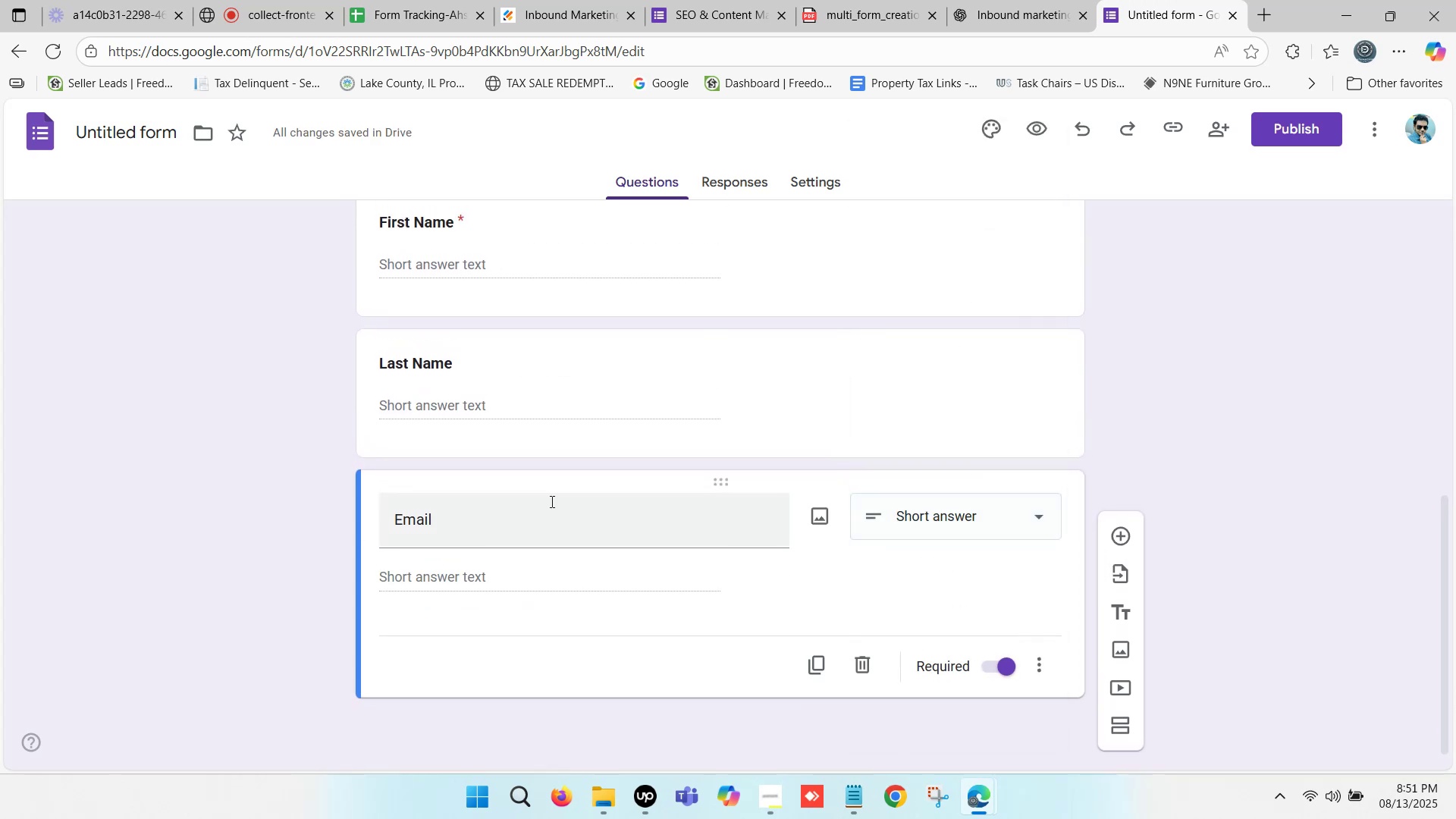 
scroll: coordinate [514, 541], scroll_direction: down, amount: 1.0
 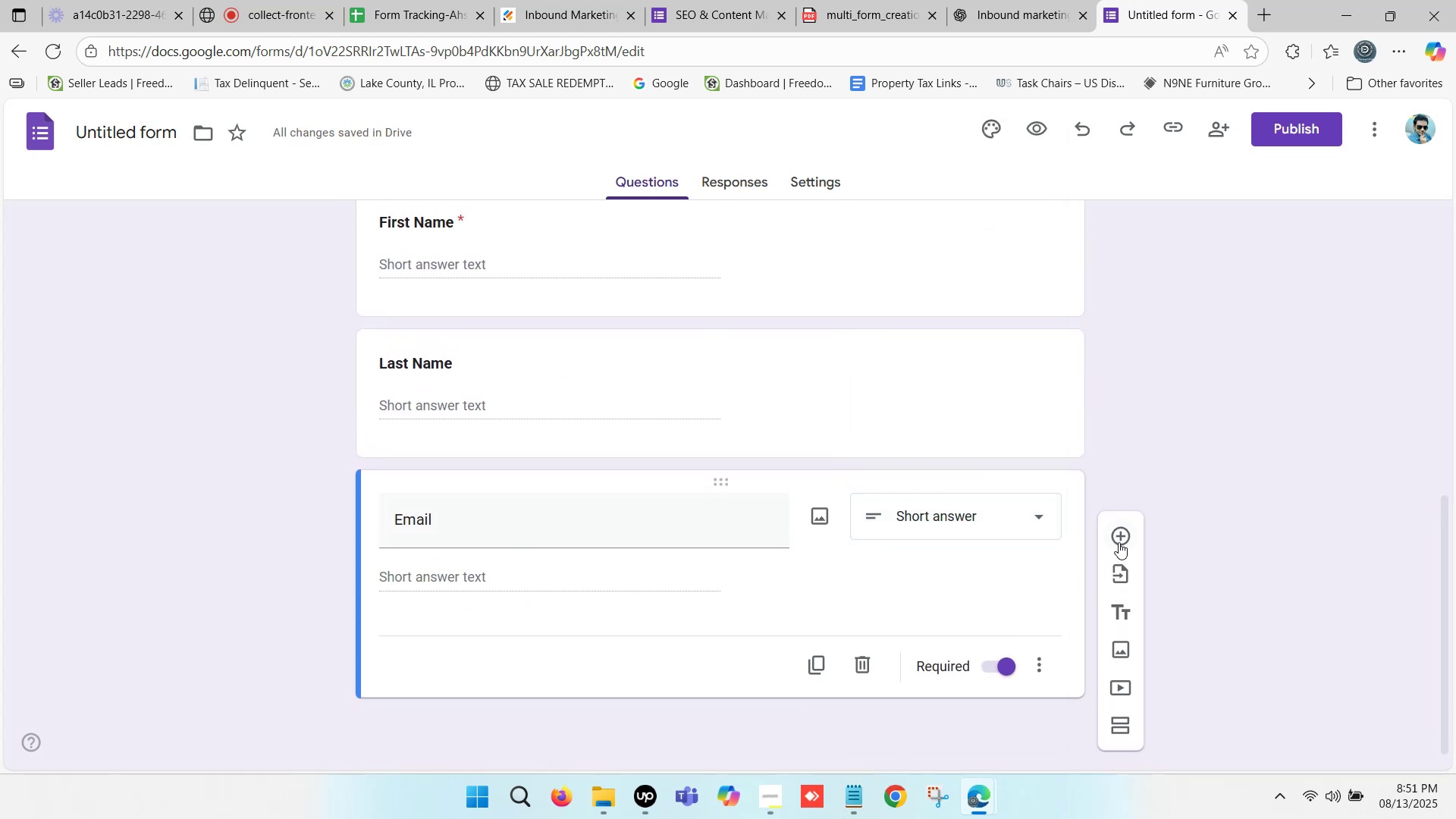 
left_click([1118, 541])
 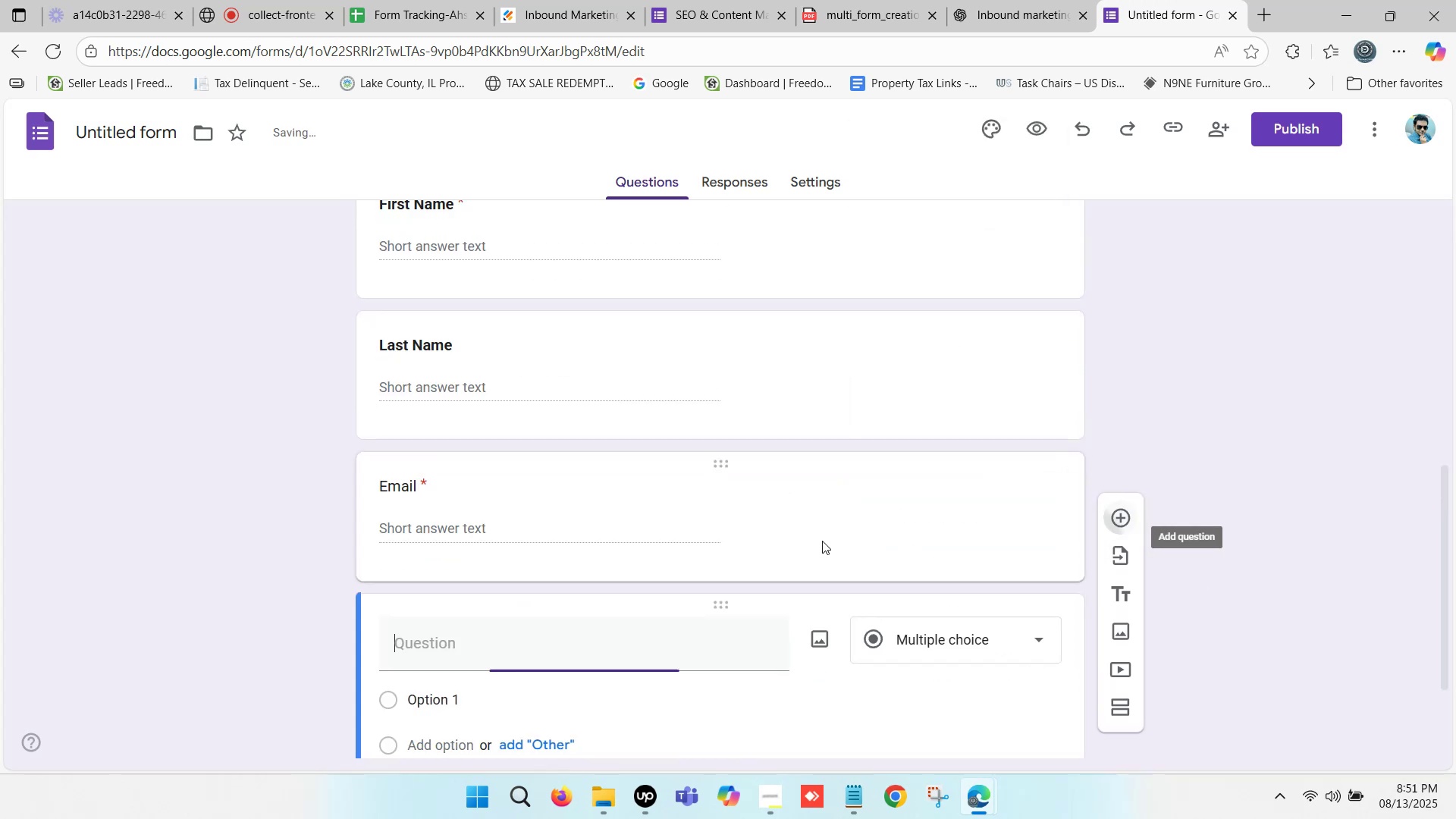 
scroll: coordinate [630, 543], scroll_direction: down, amount: 2.0
 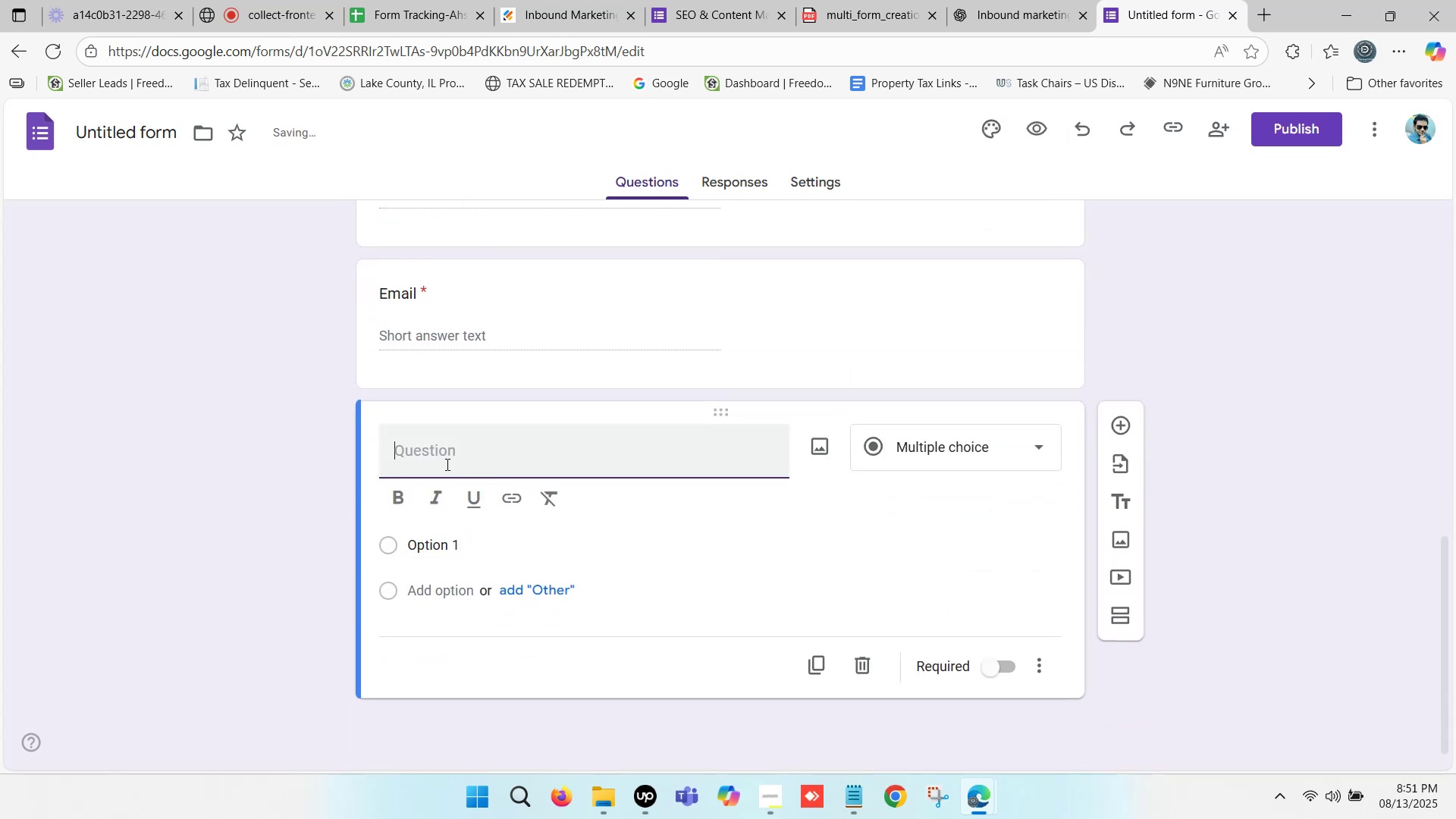 
left_click([446, 459])
 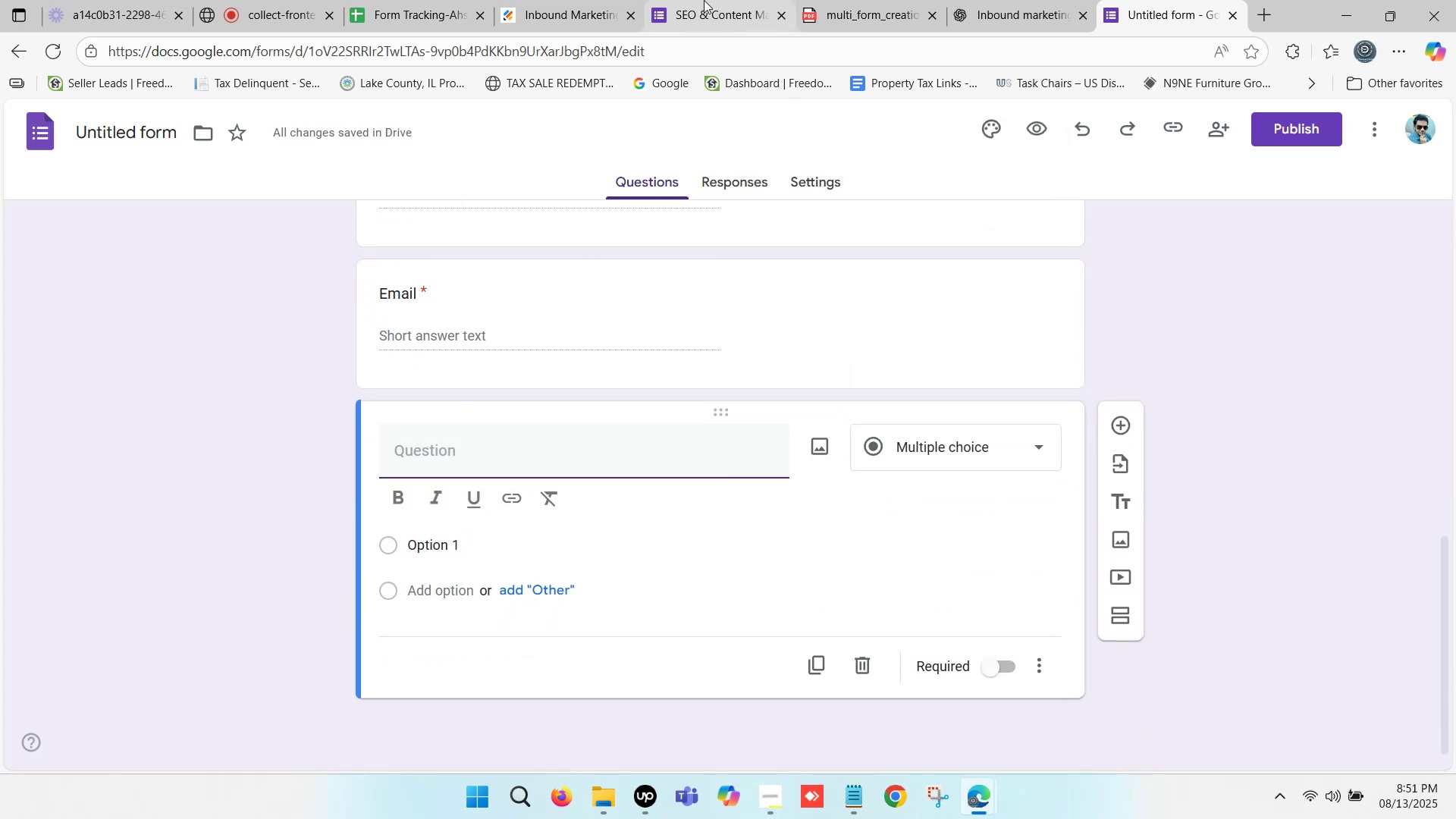 
left_click([555, 0])
 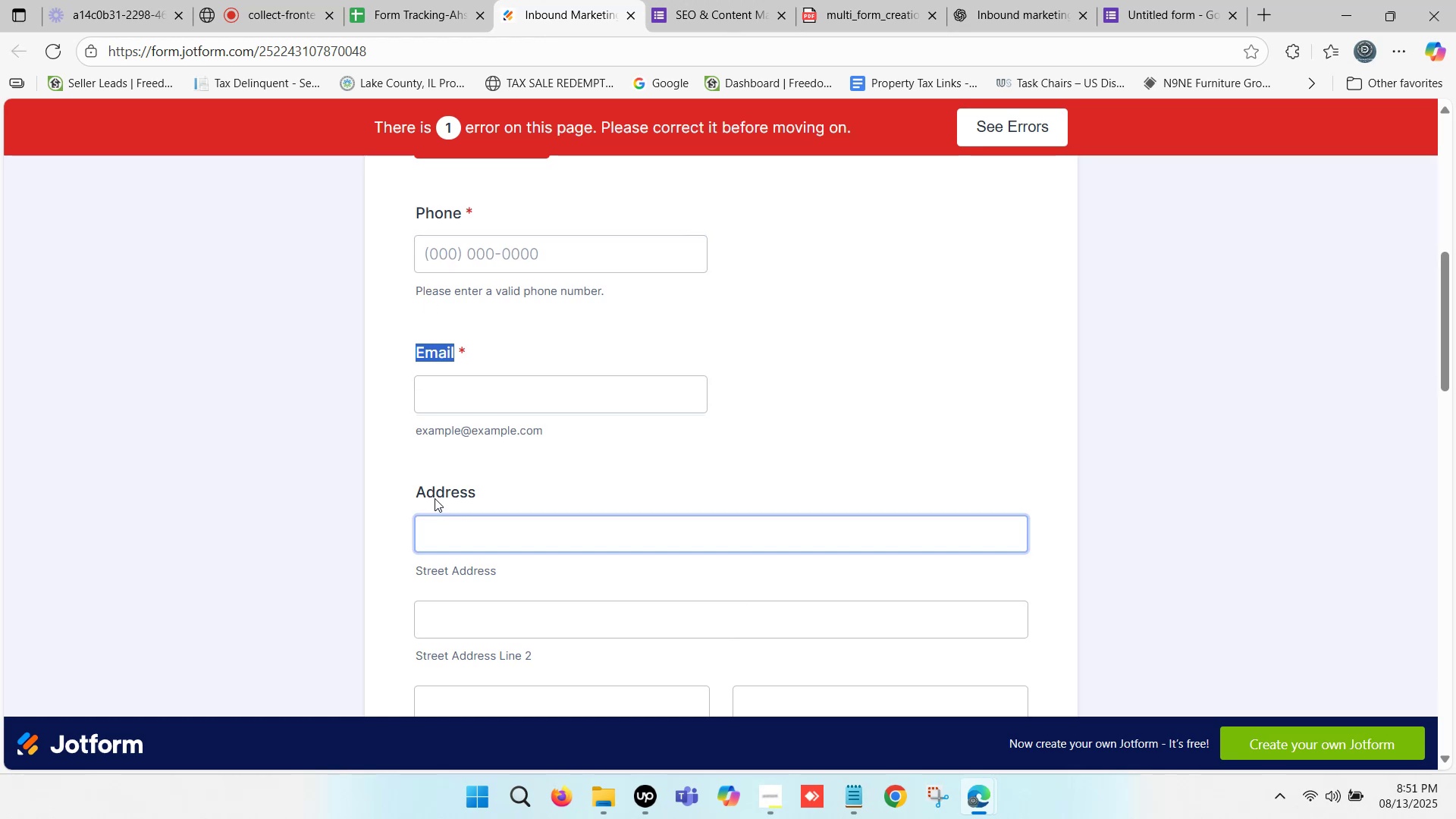 
scroll: coordinate [406, 431], scroll_direction: up, amount: 1.0
 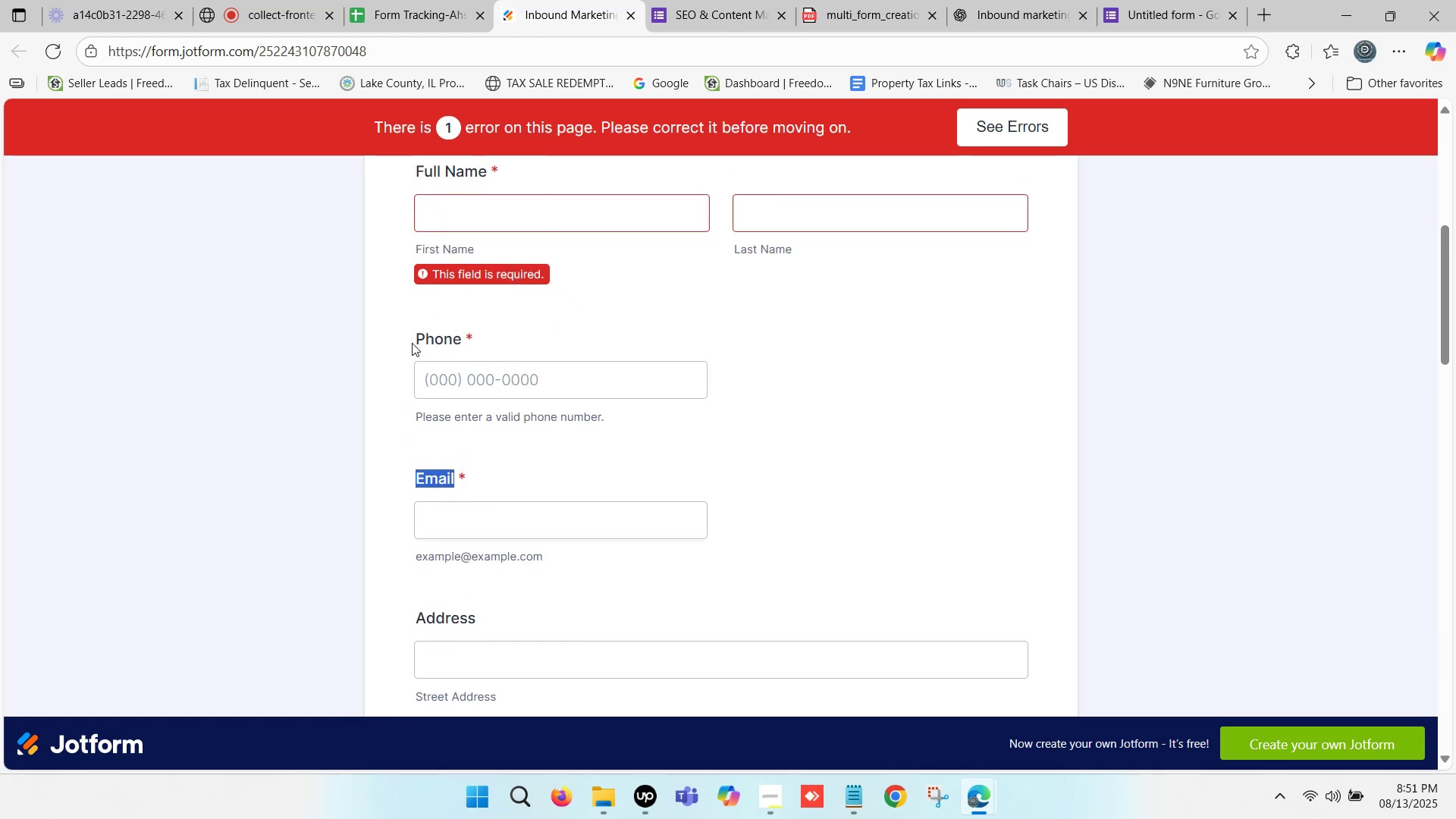 
left_click_drag(start_coordinate=[412, 340], to_coordinate=[459, 338])
 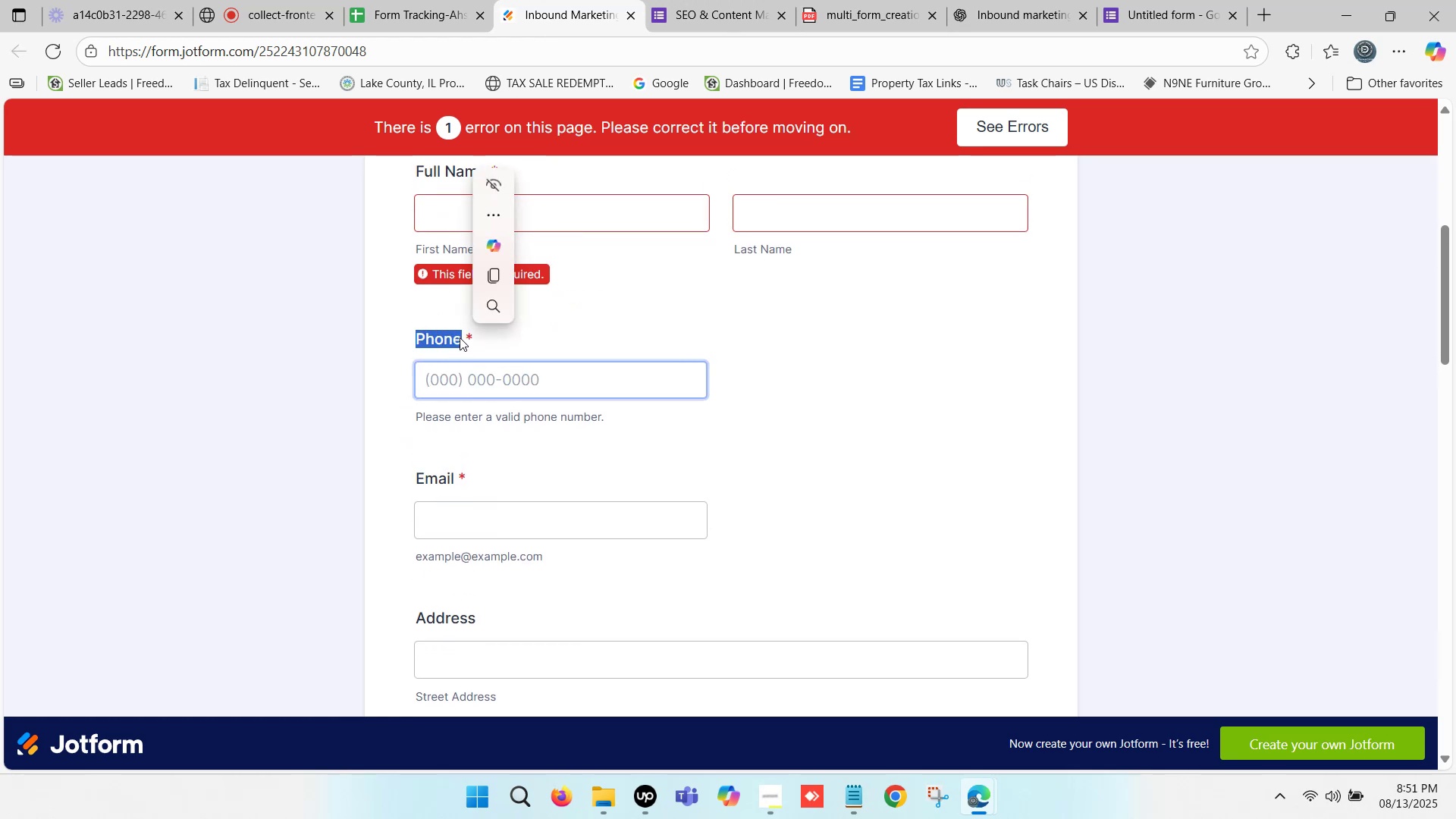 
key(Control+C)
 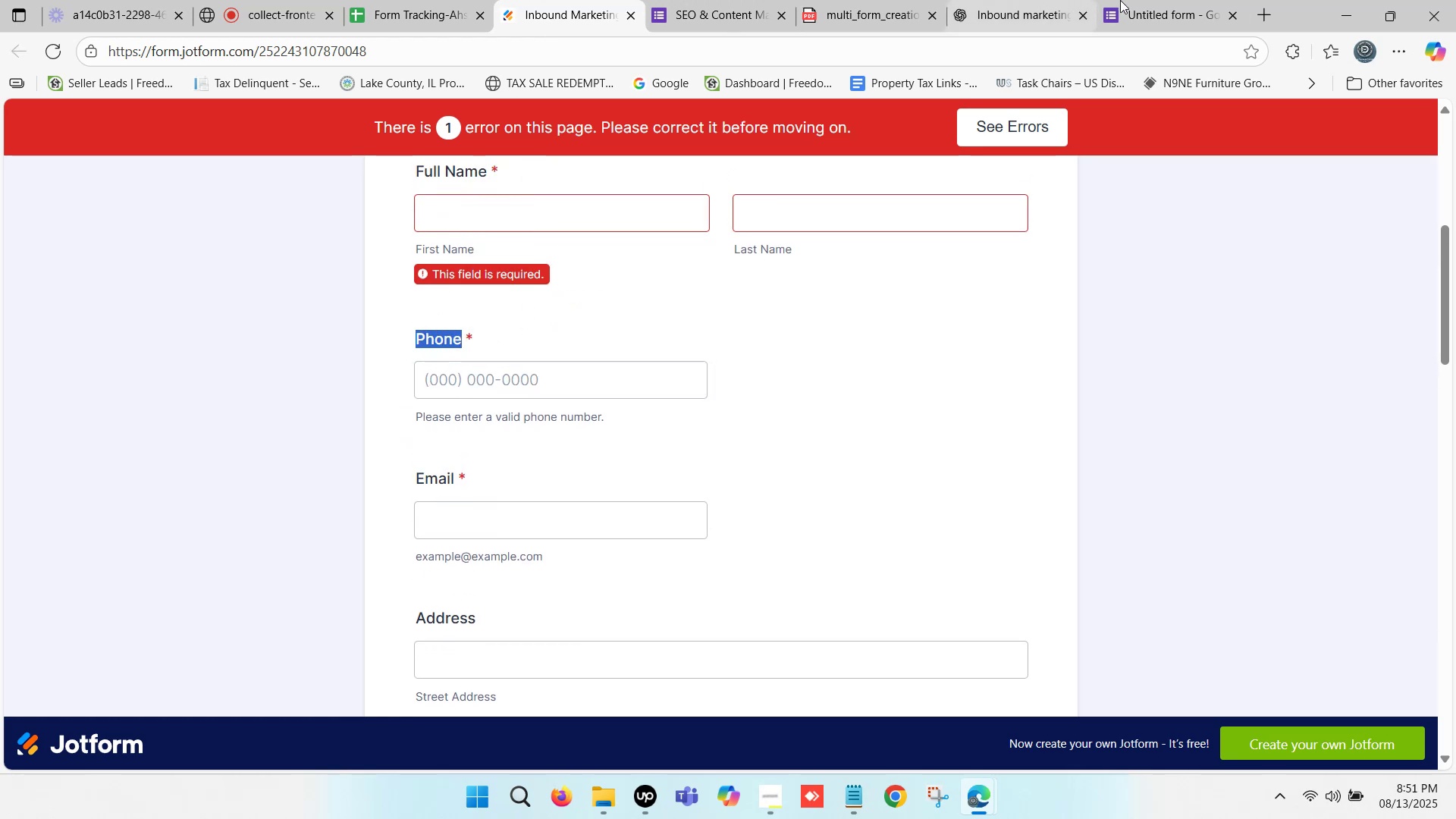 
left_click([1186, 0])
 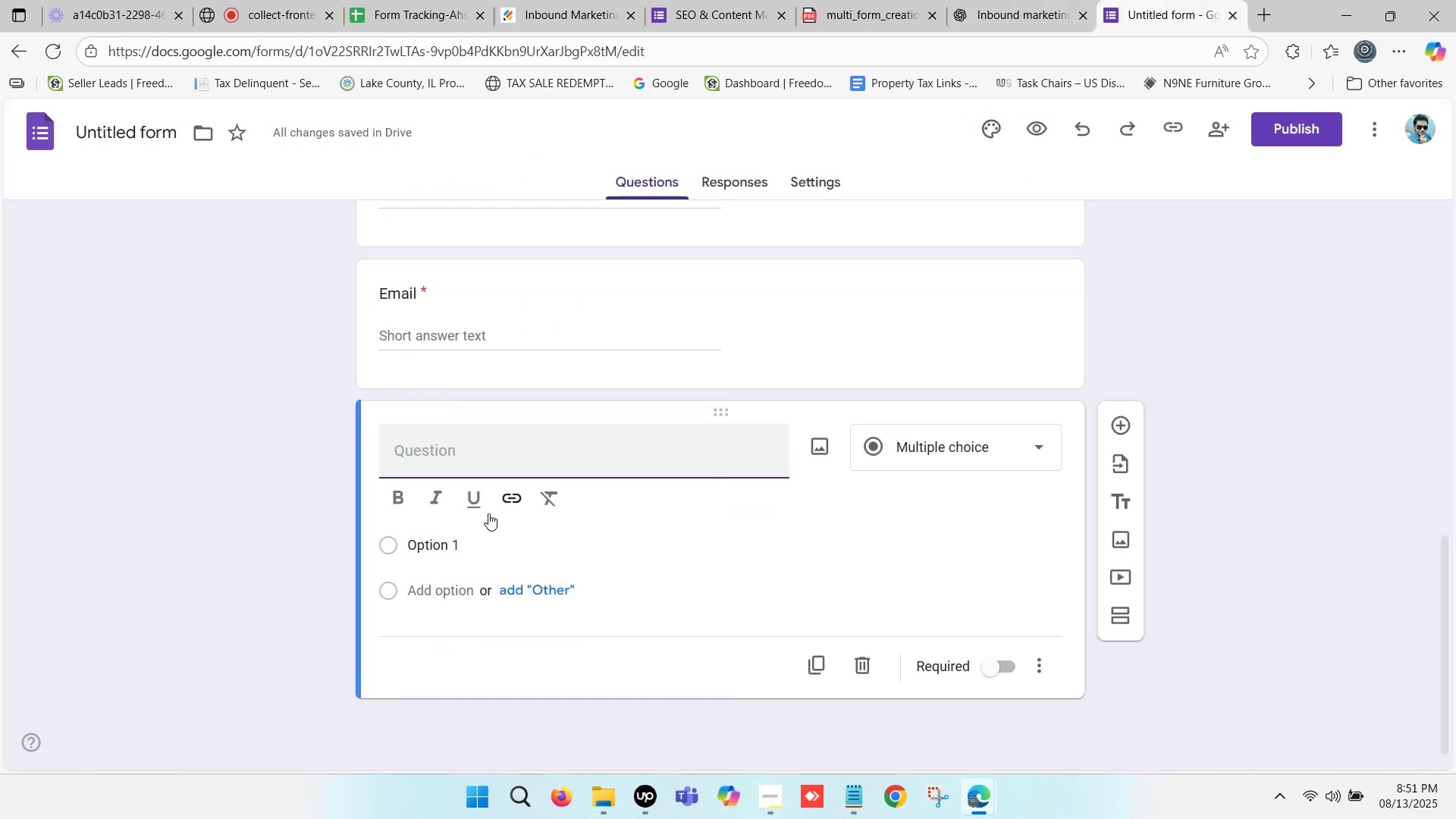 
key(Control+V)
 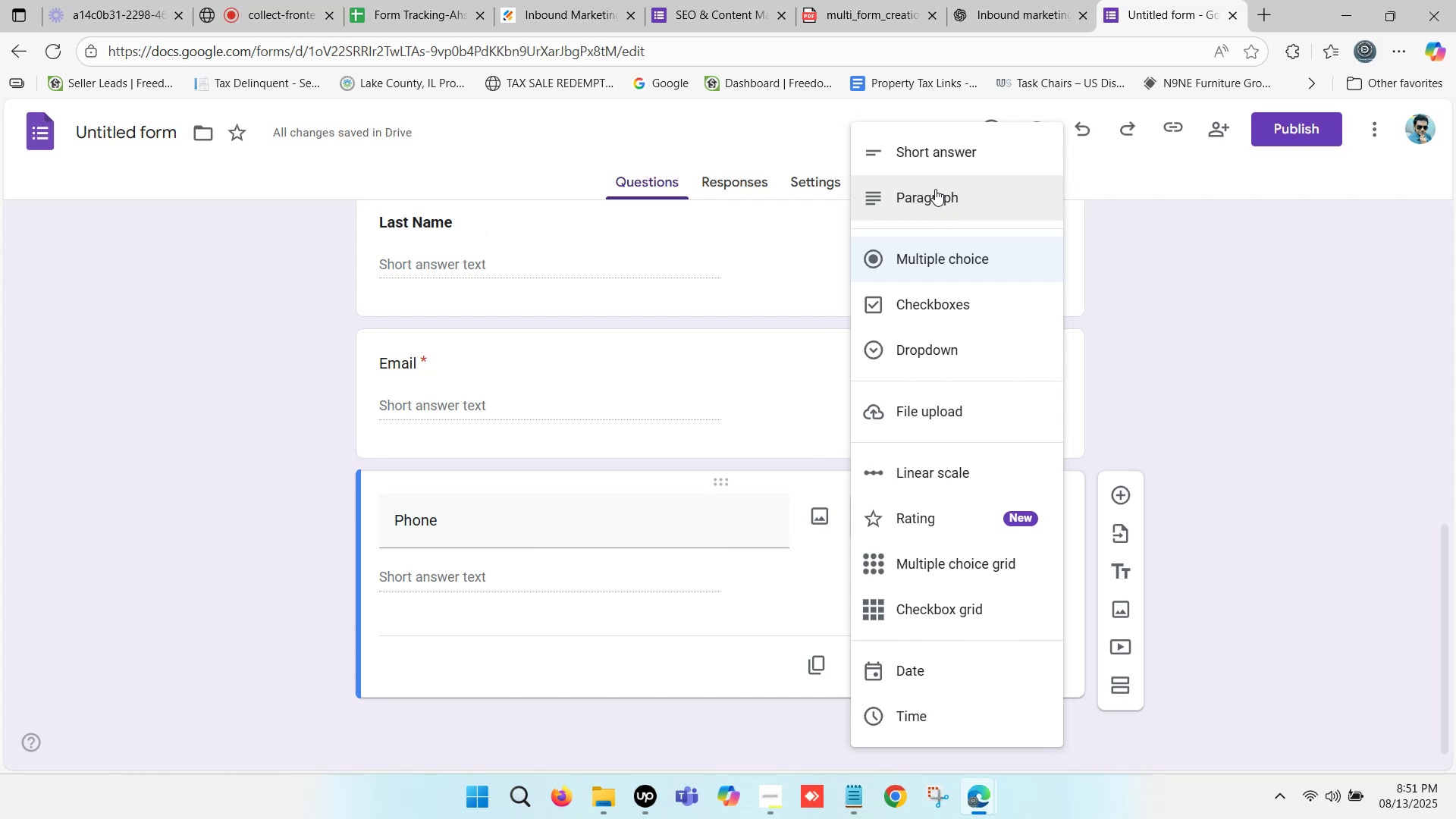 
wait(5.09)
 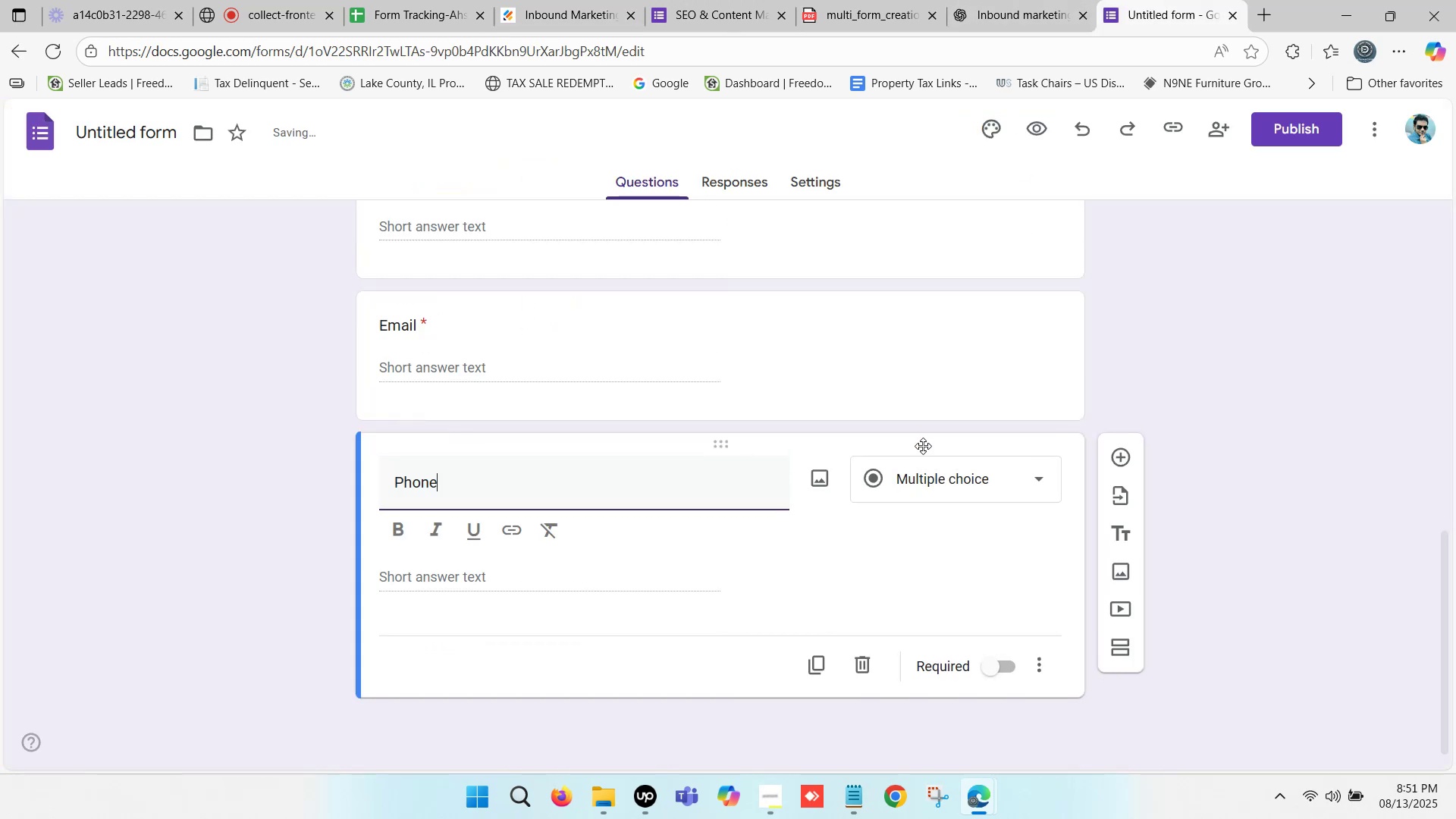 
left_click([940, 149])
 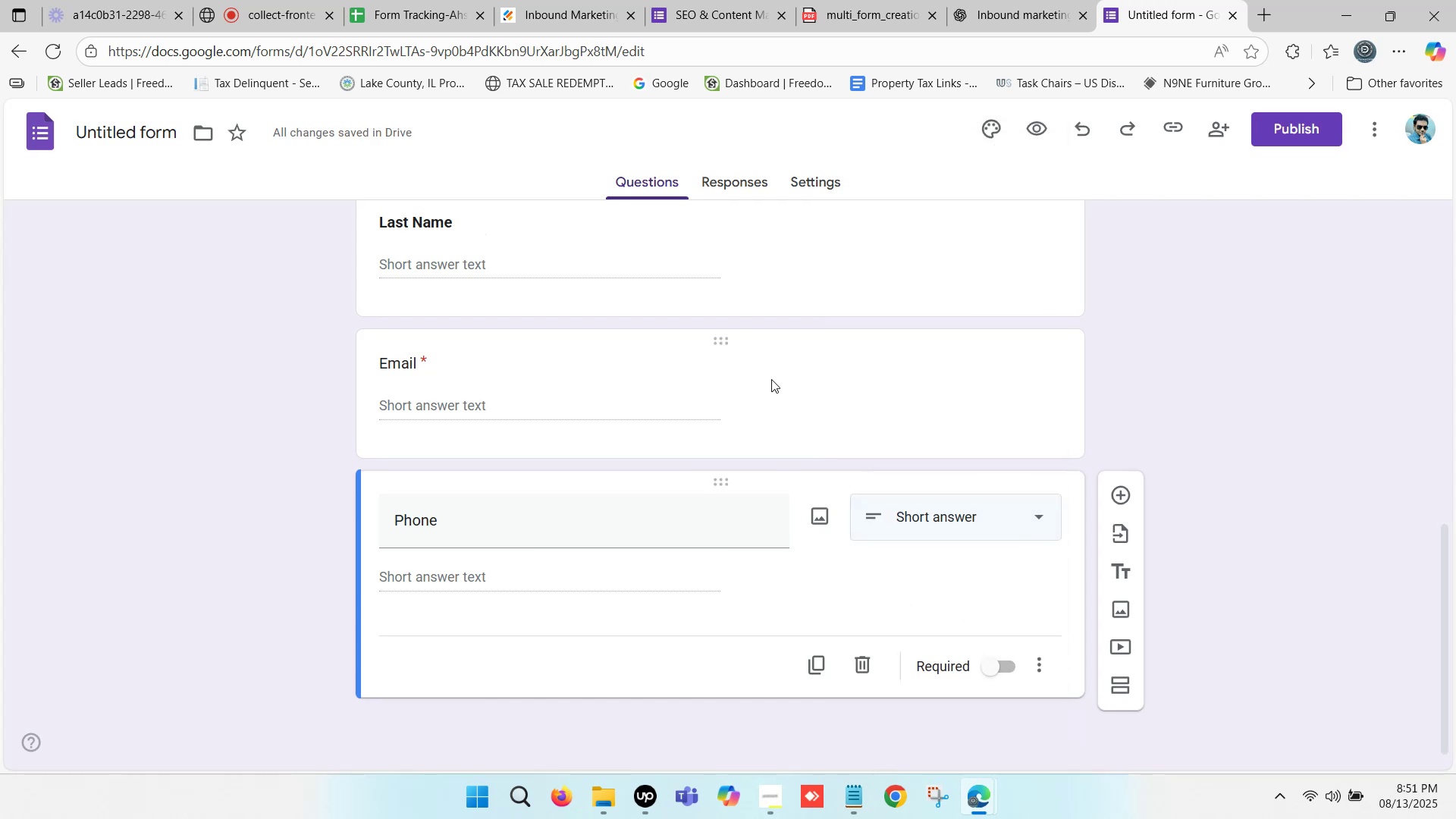 
scroll: coordinate [756, 415], scroll_direction: down, amount: 1.0
 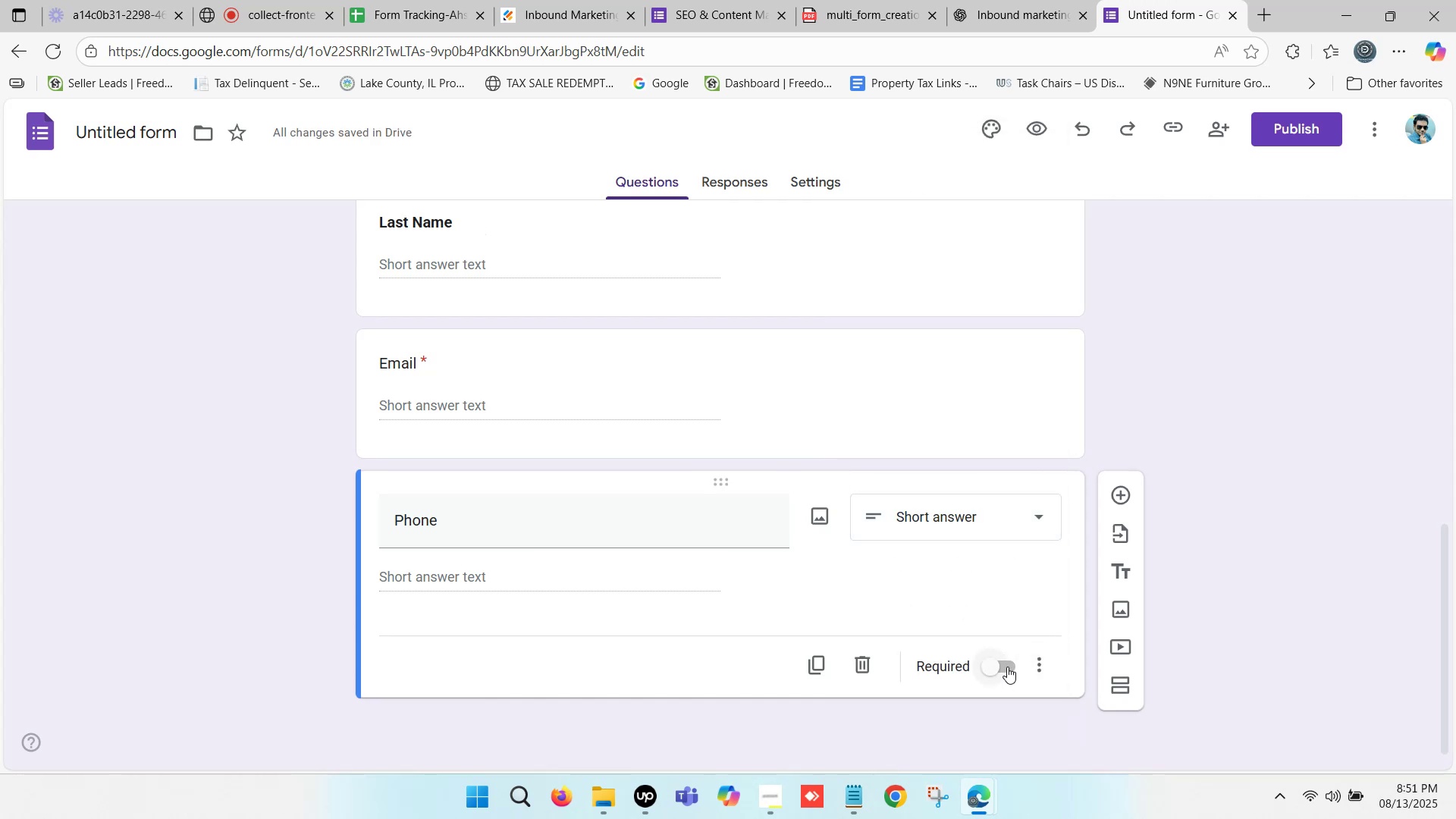 
left_click([1001, 657])
 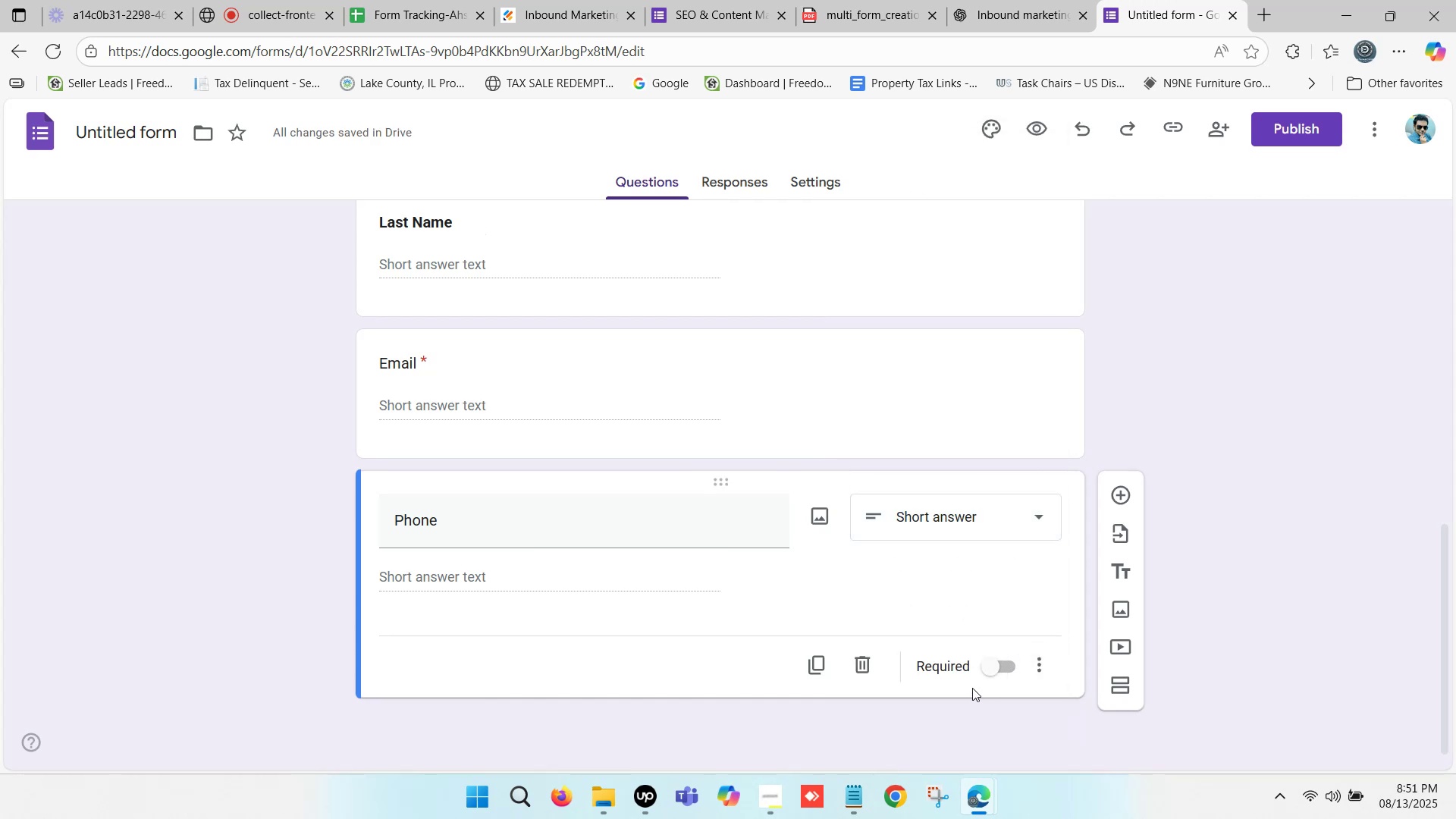 
left_click([991, 663])
 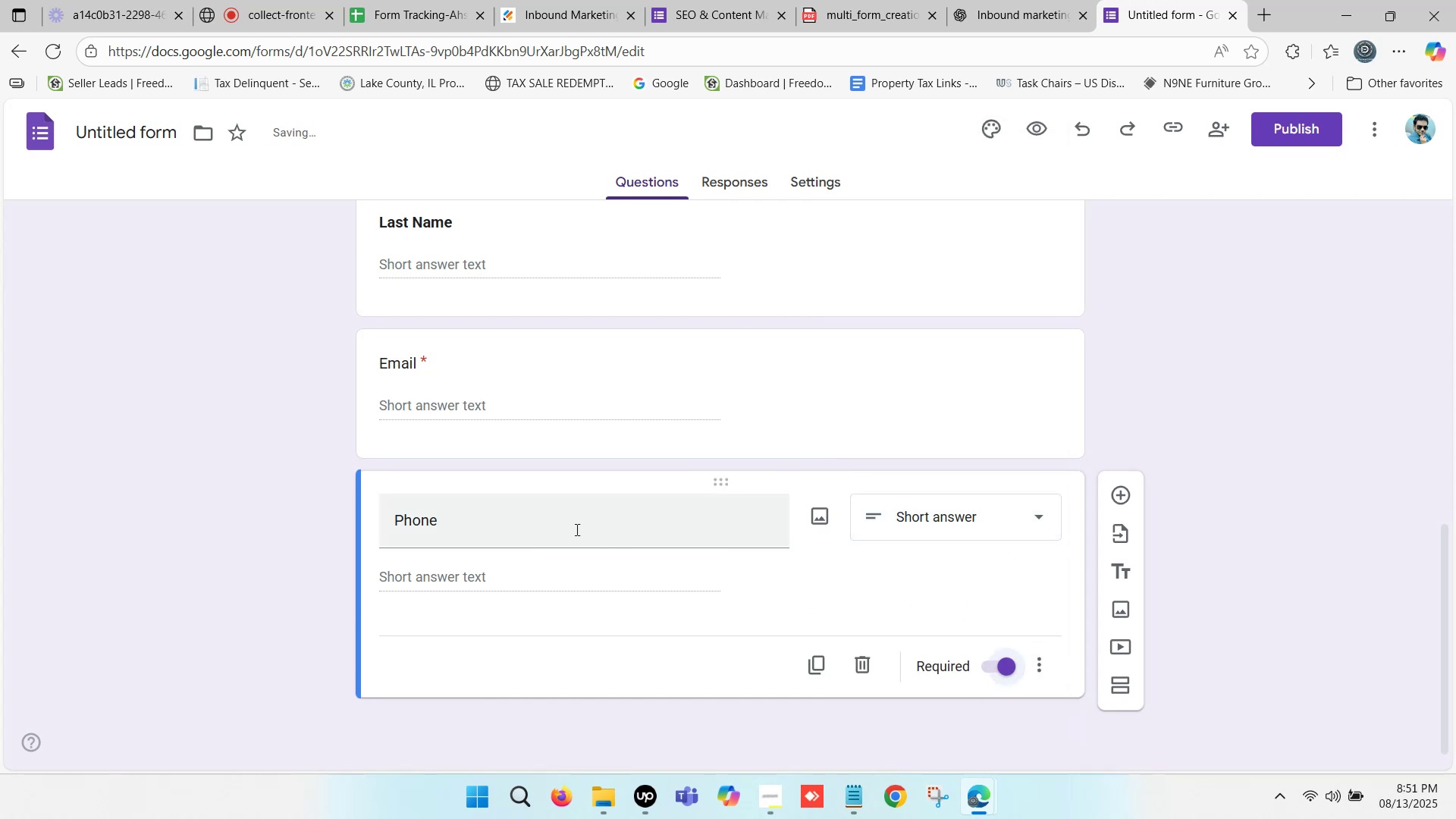 
scroll: coordinate [564, 525], scroll_direction: down, amount: 5.0
 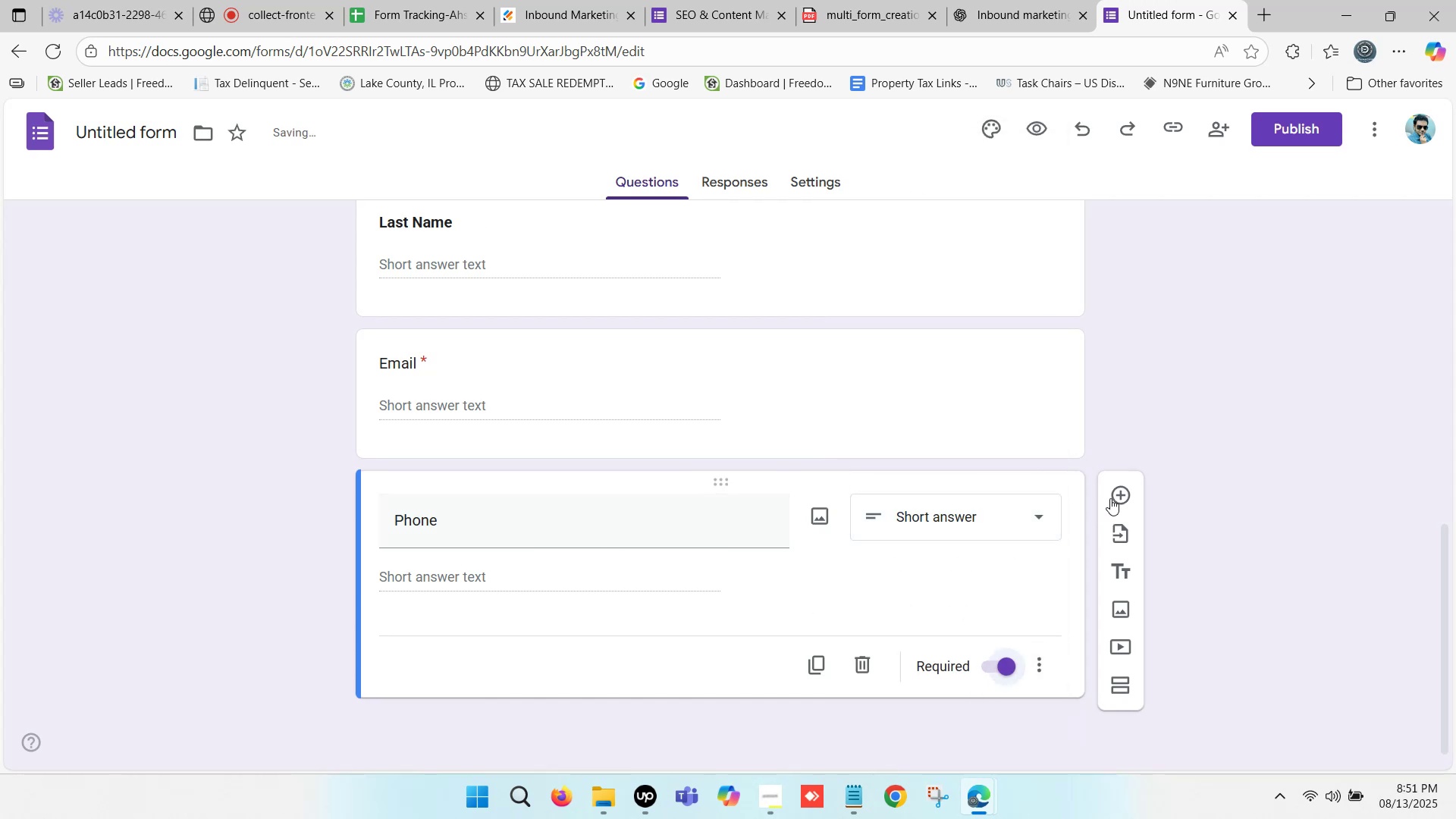 
left_click([1116, 493])
 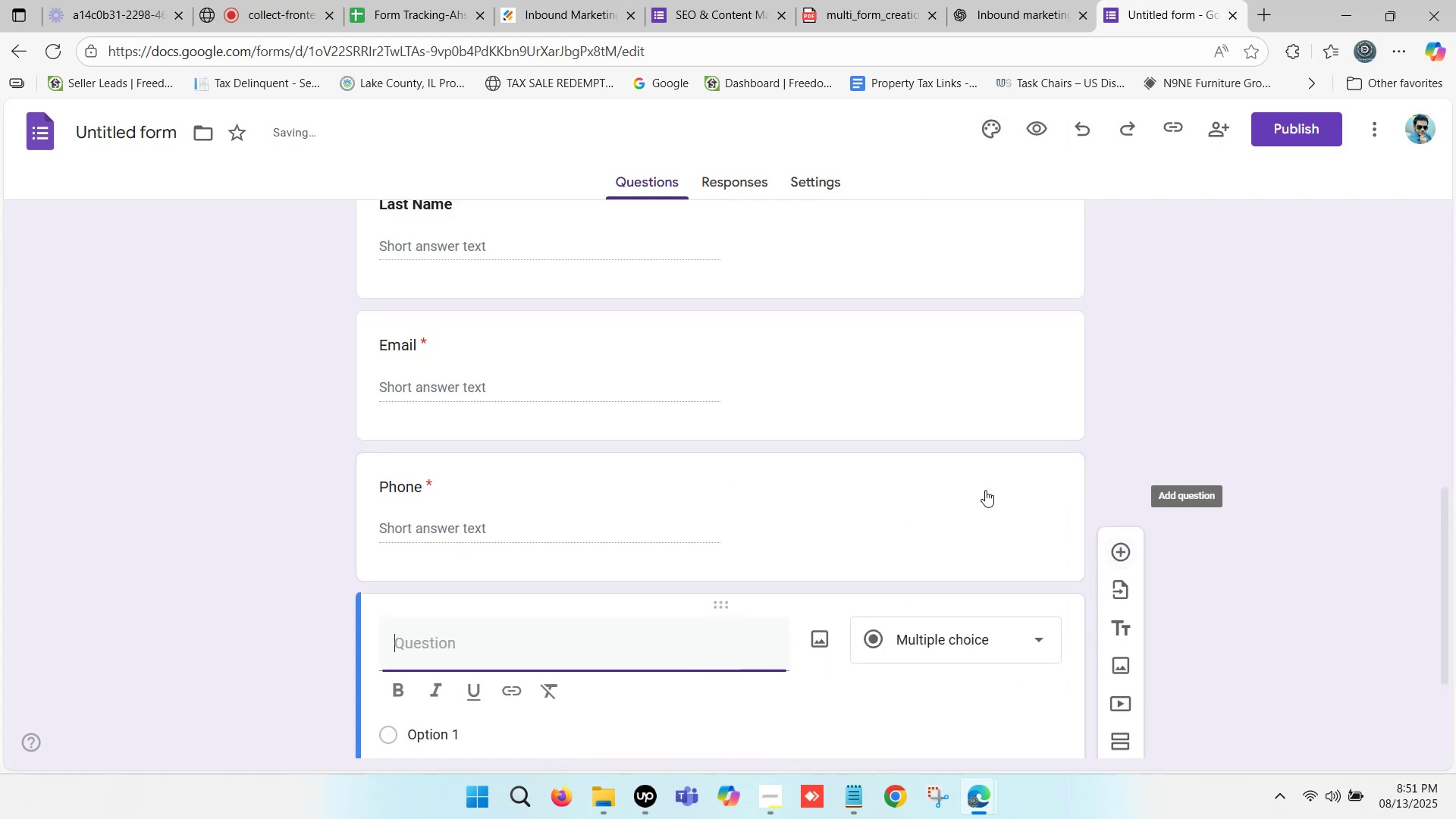 
scroll: coordinate [628, 513], scroll_direction: down, amount: 3.0
 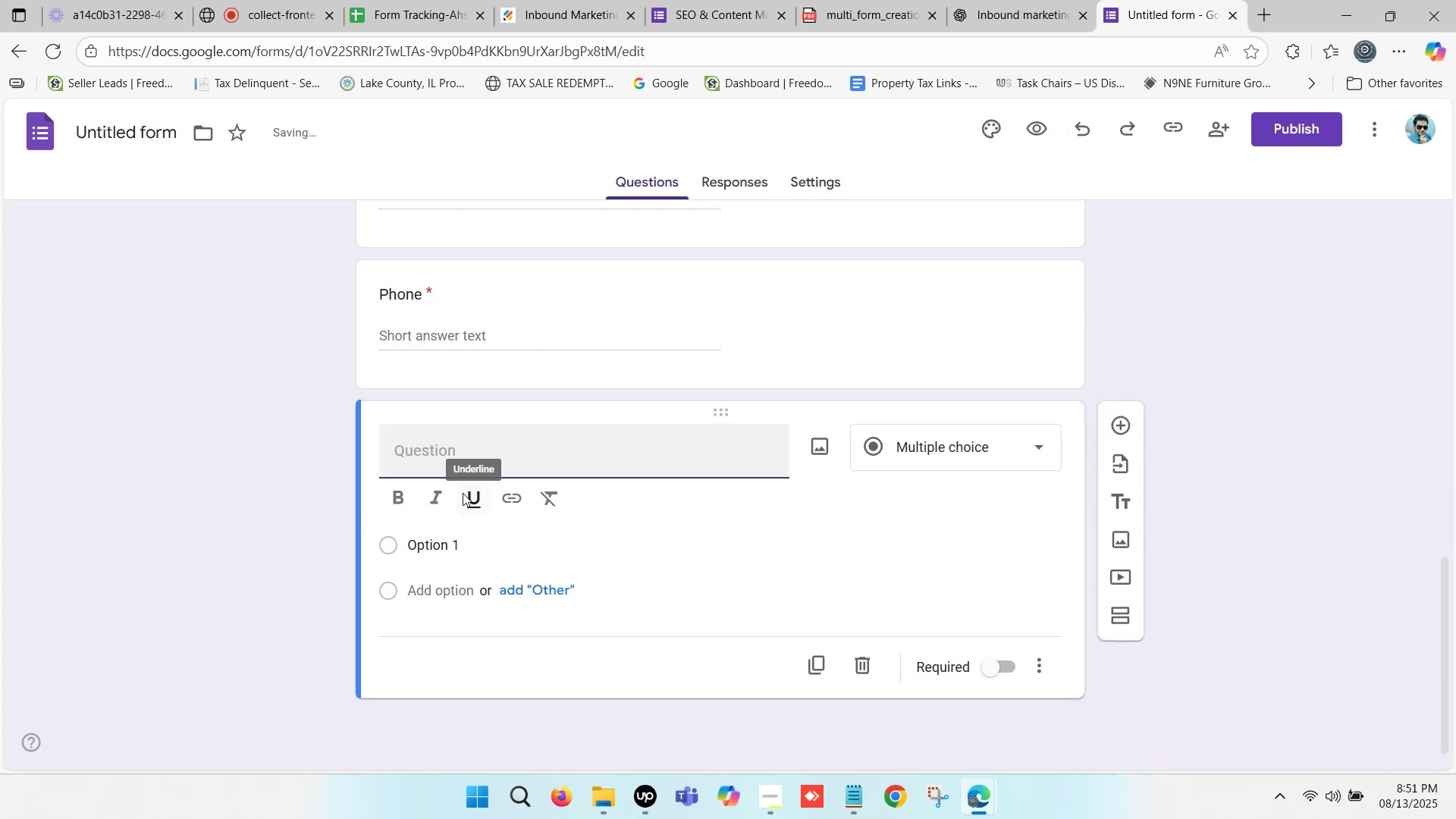 
scroll: coordinate [520, 448], scroll_direction: up, amount: 1.0
 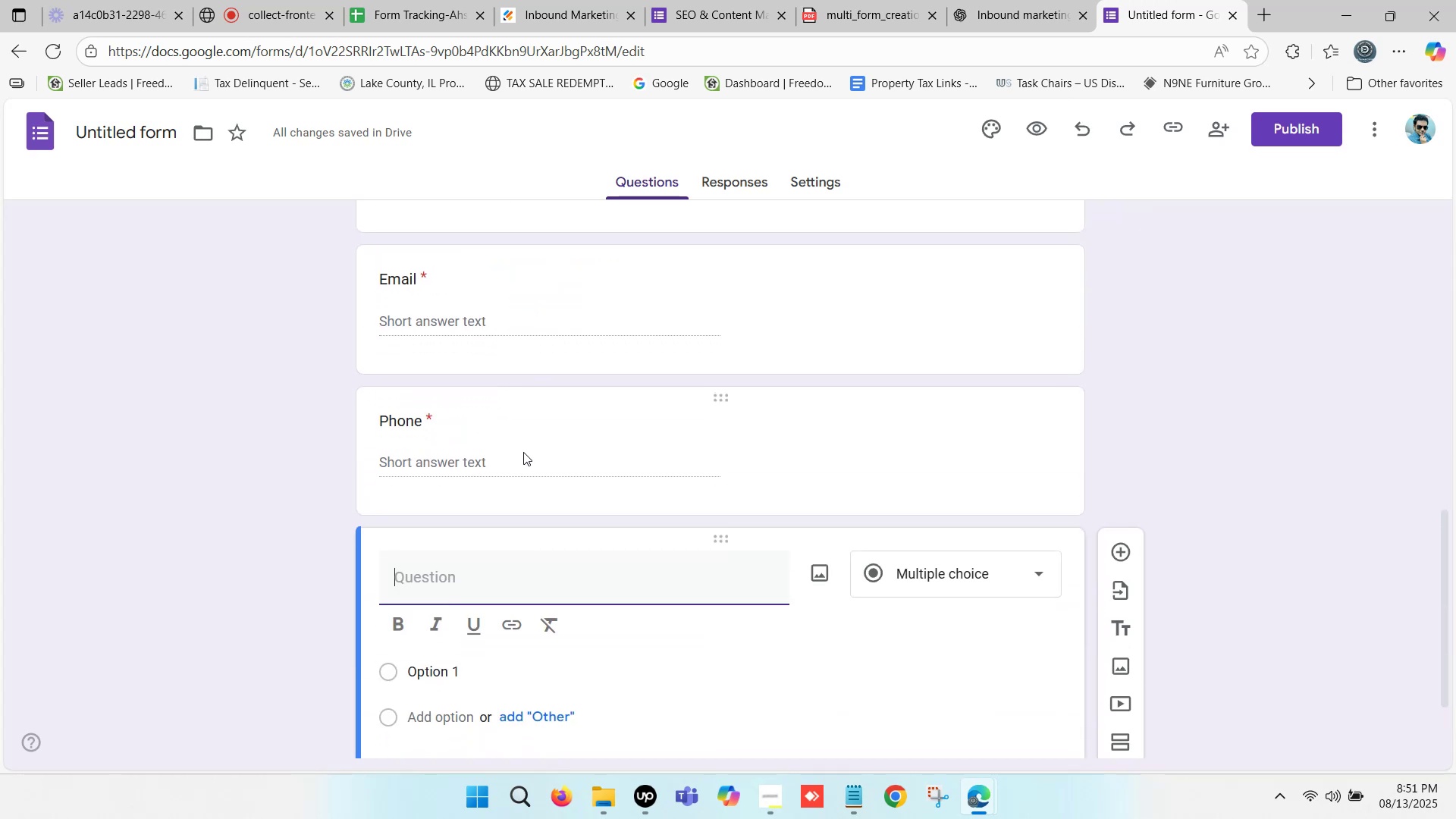 
scroll: coordinate [523, 459], scroll_direction: down, amount: 1.0
 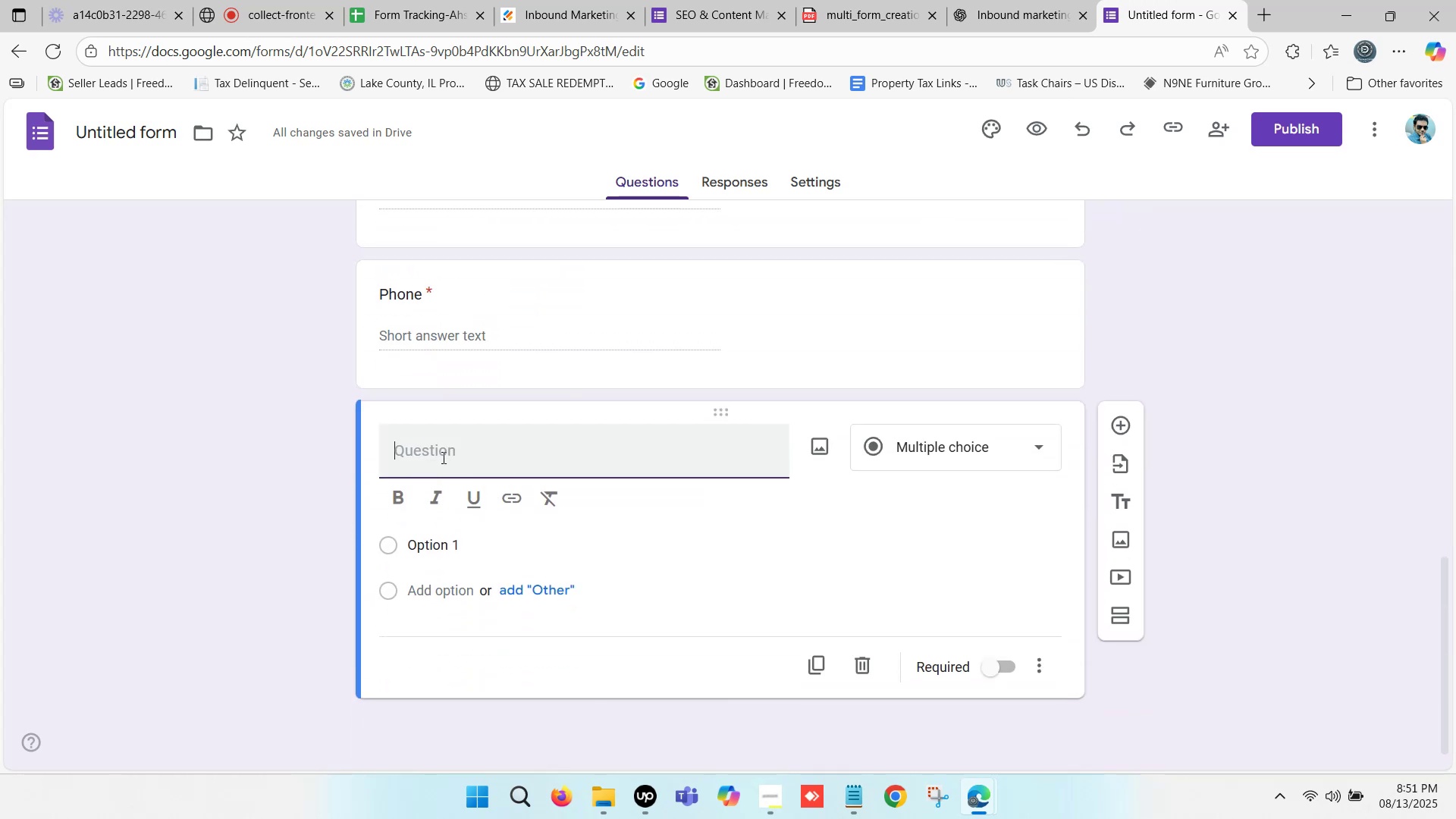 
left_click([446, 453])
 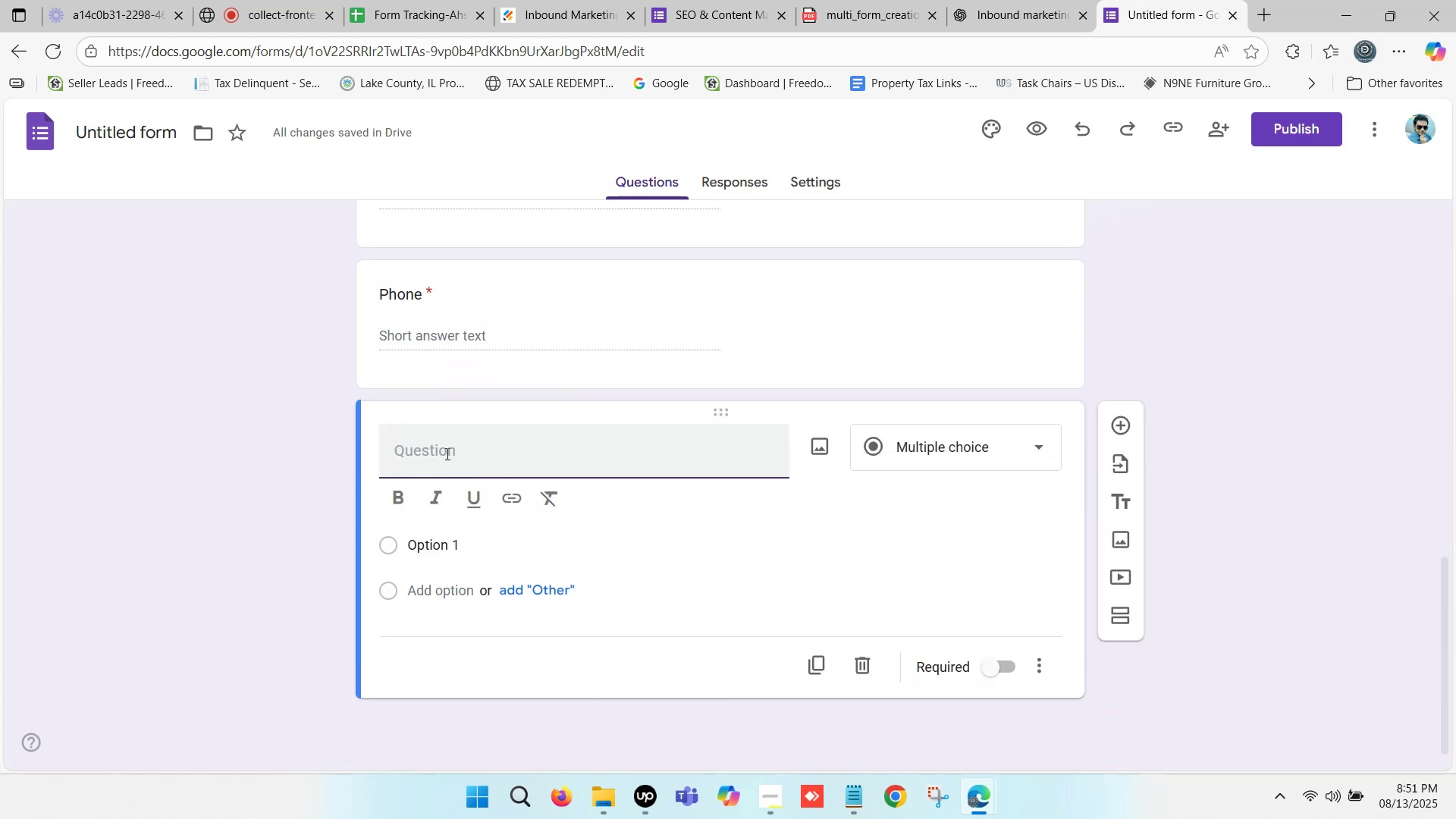 
type(Address )
key(Backspace)
 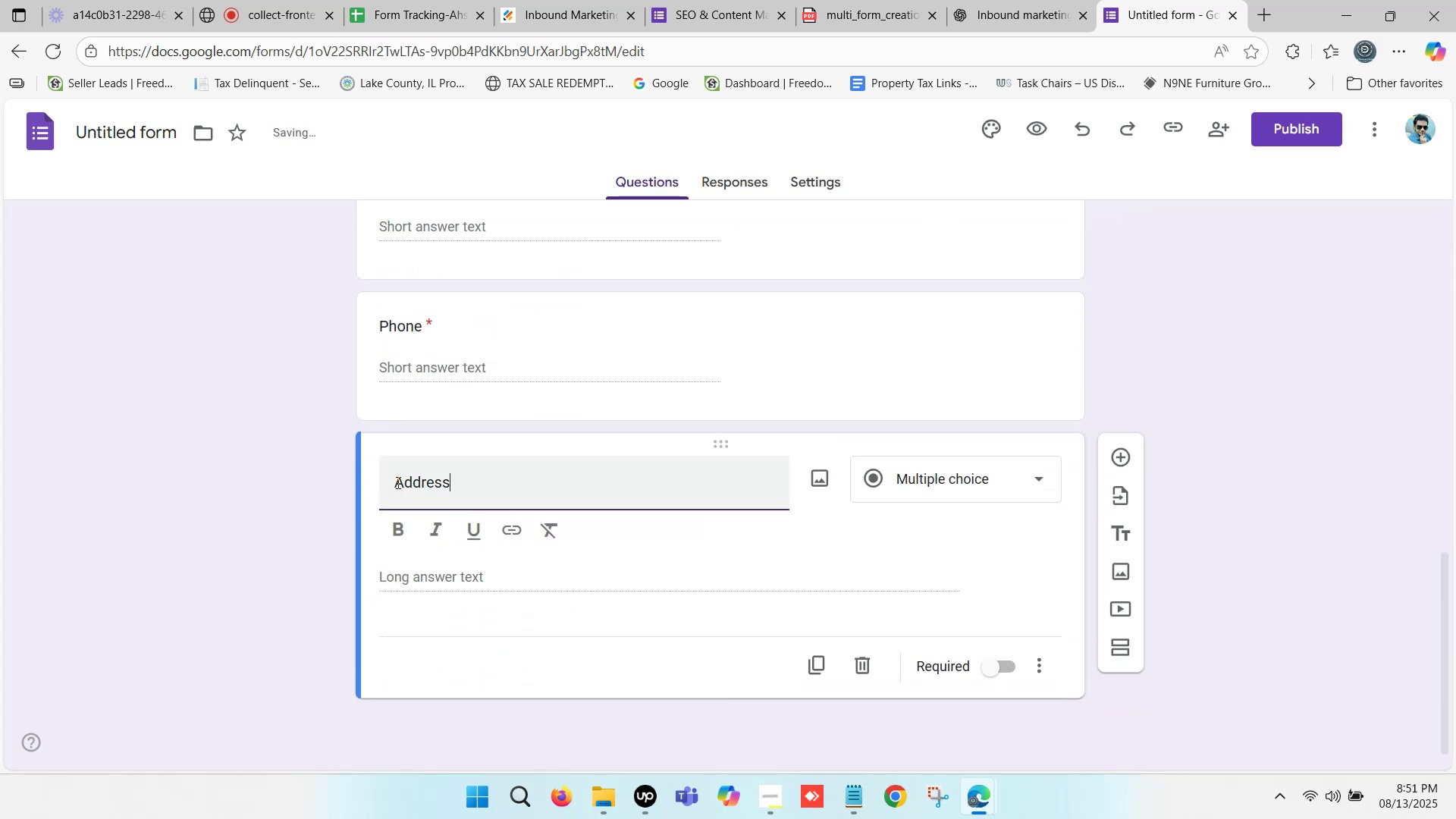 
left_click([397, 482])
 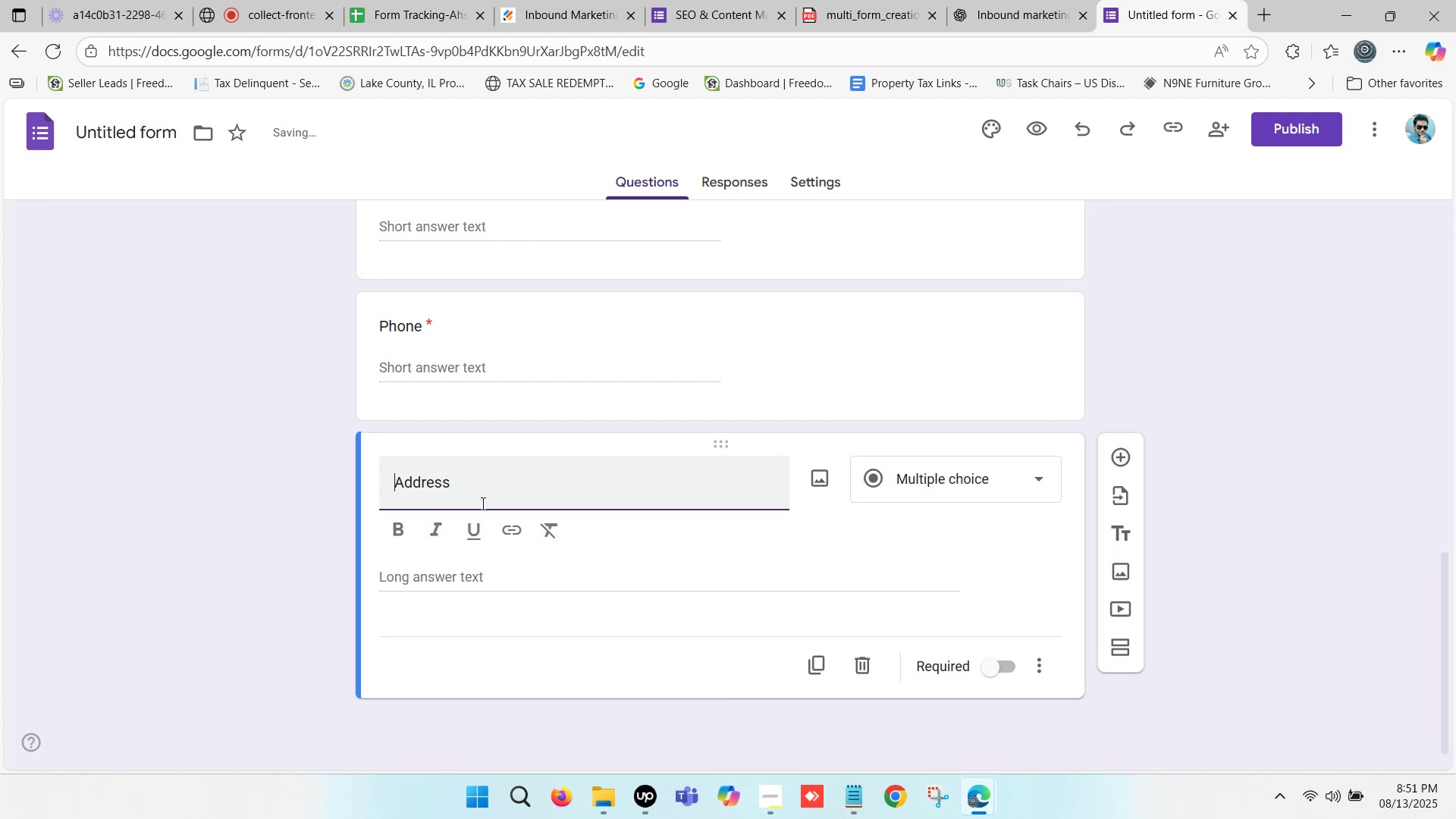 
type(Full )
 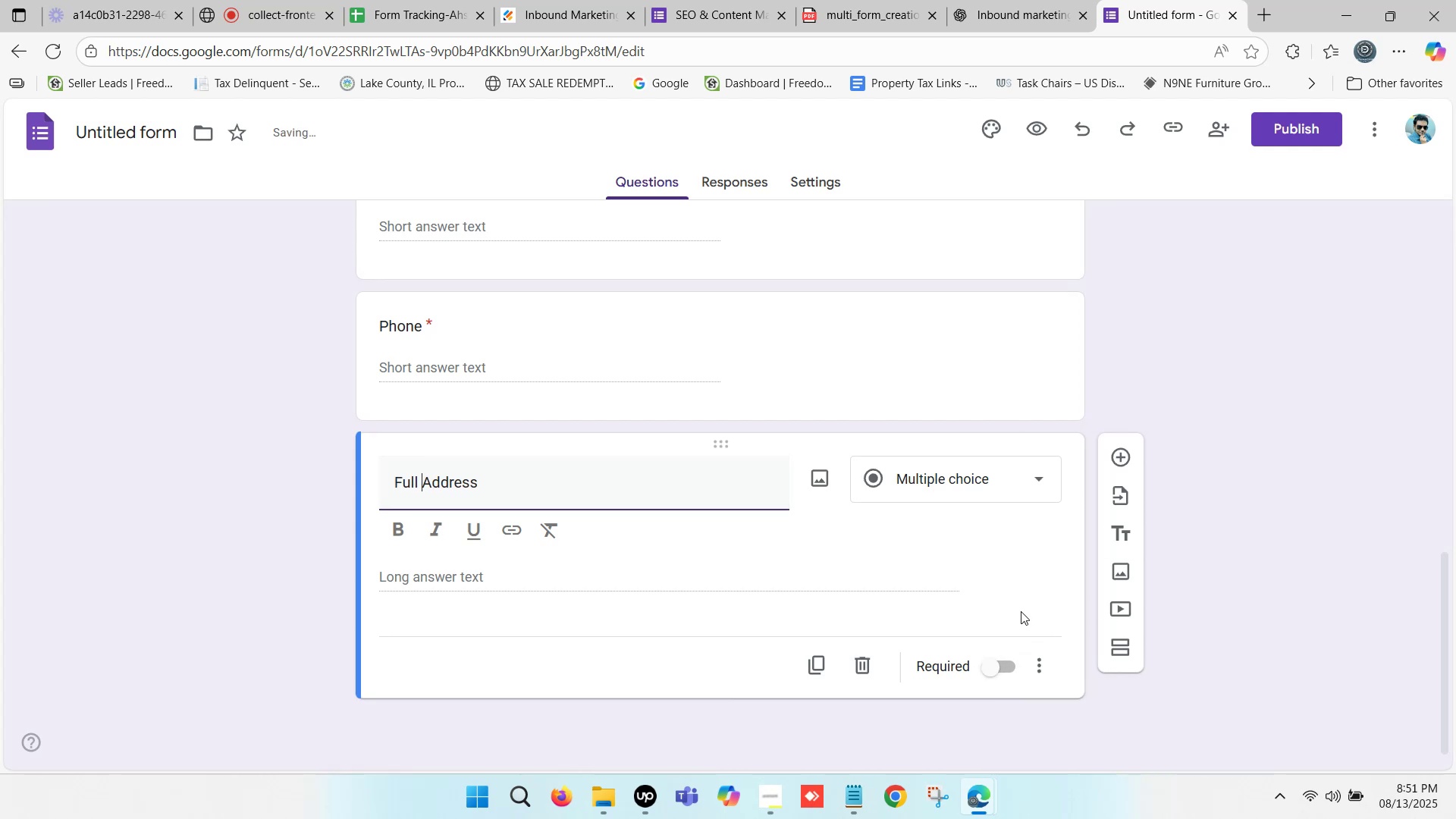 
left_click([945, 484])
 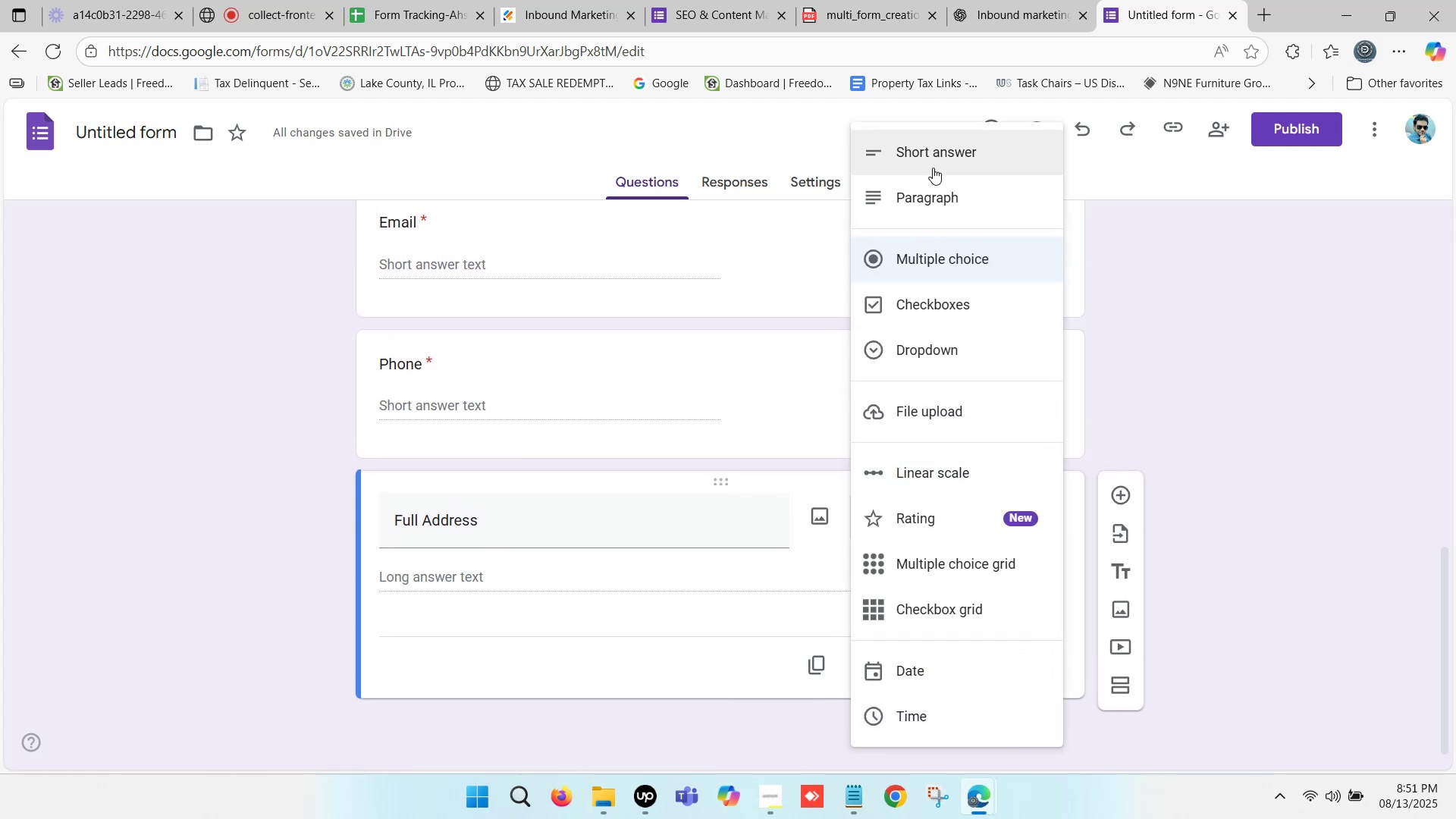 
left_click([934, 157])
 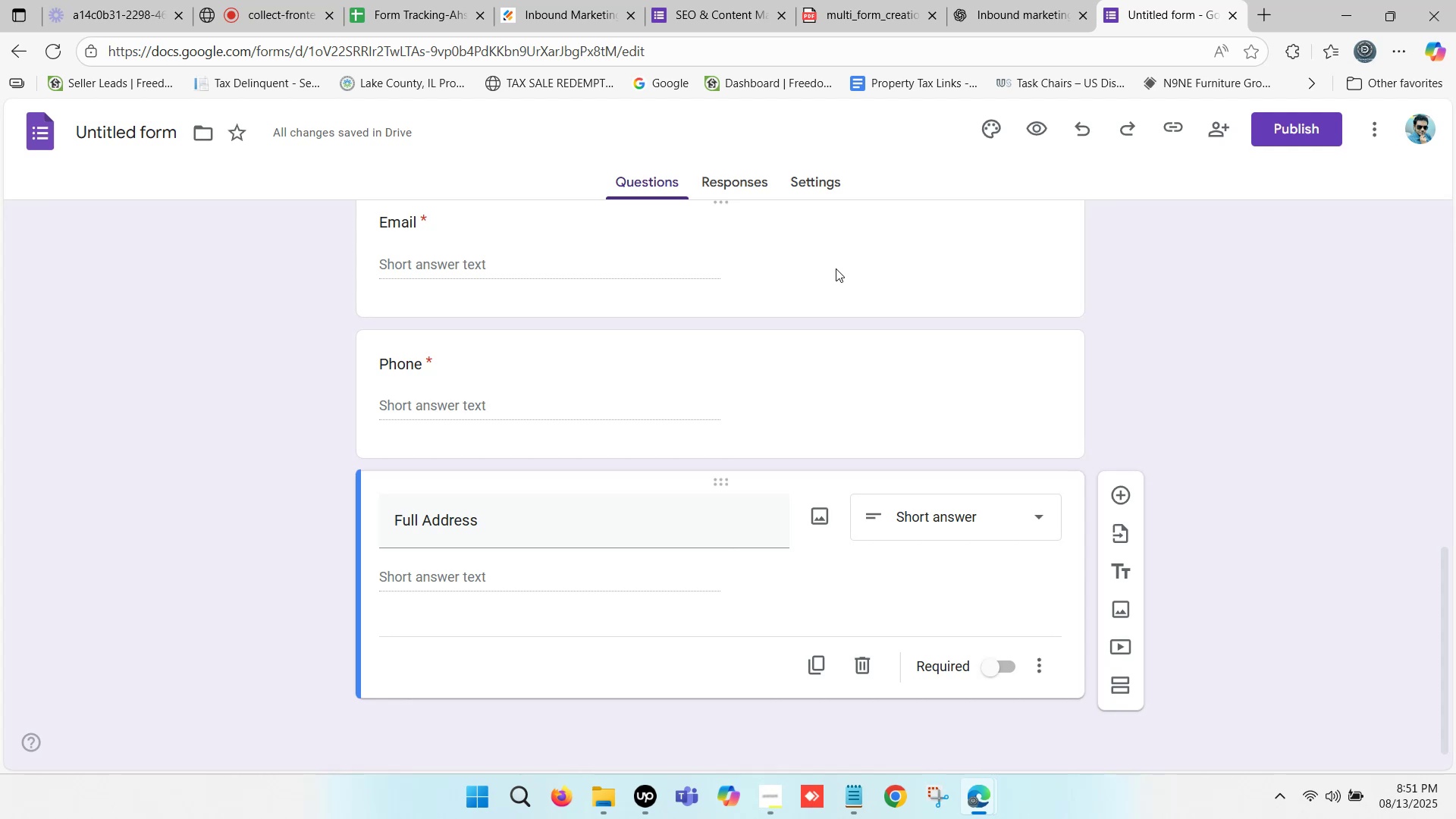 
wait(5.24)
 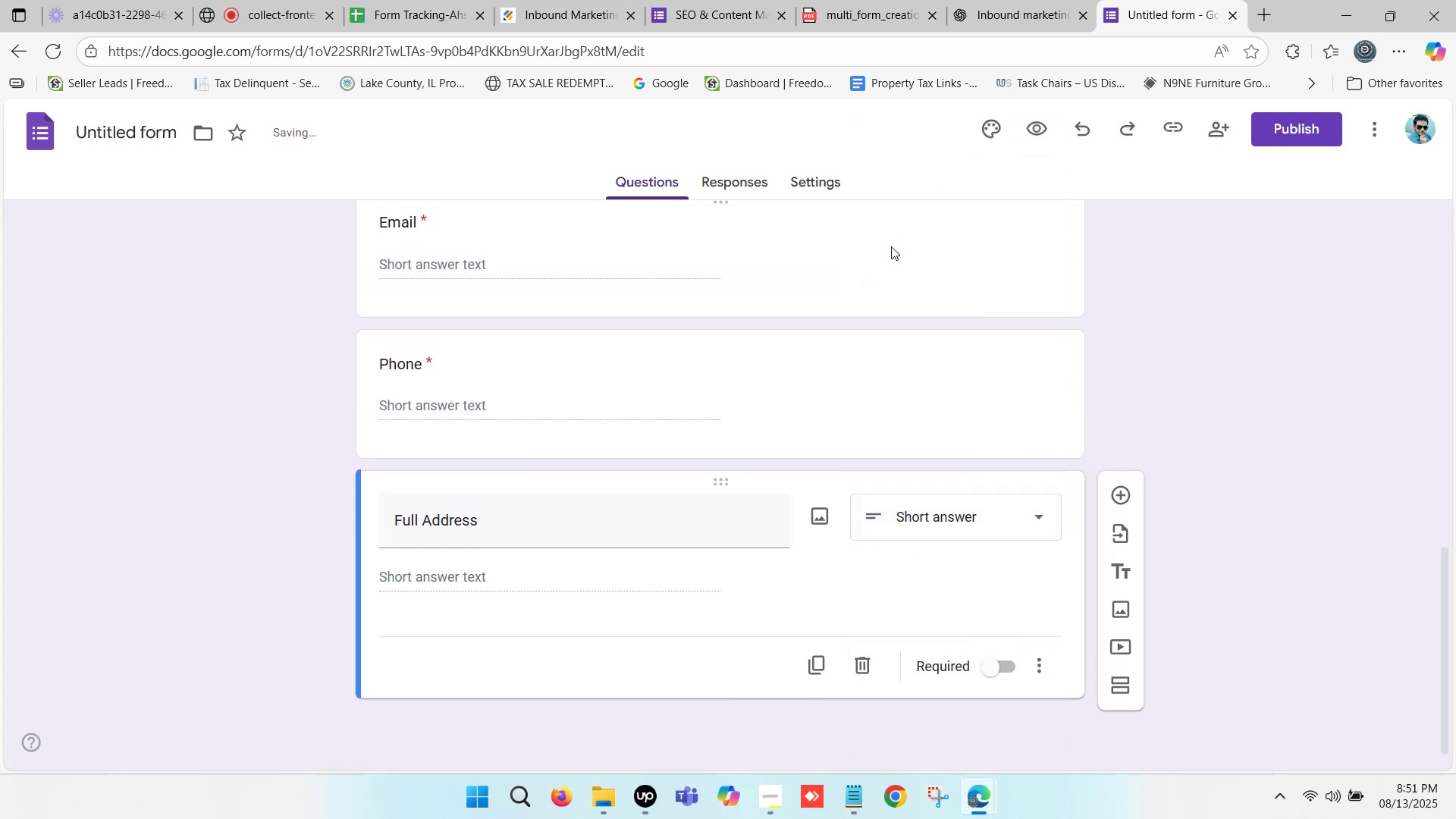 
left_click([993, 663])
 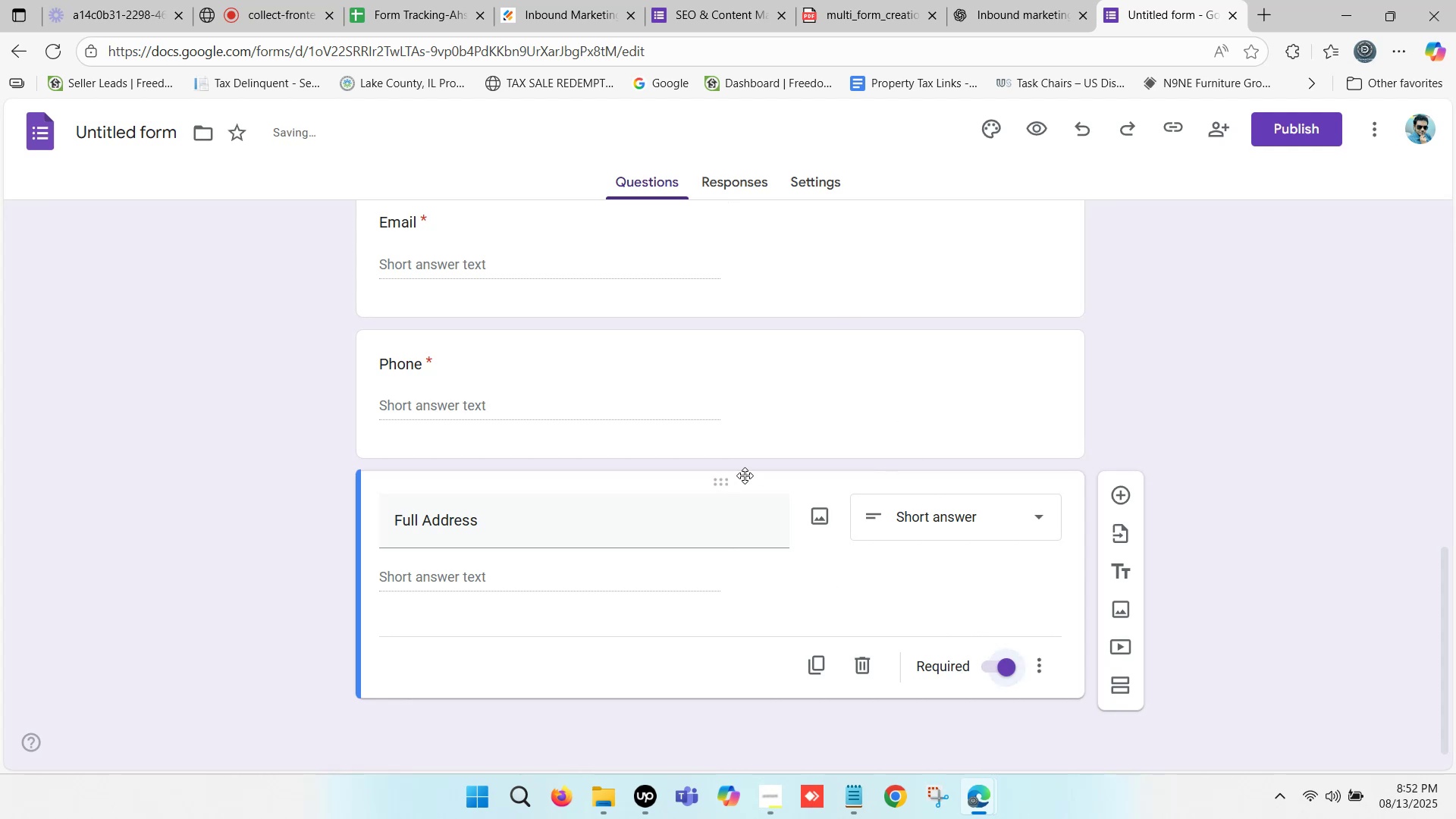 
scroll: coordinate [328, 466], scroll_direction: down, amount: 2.0
 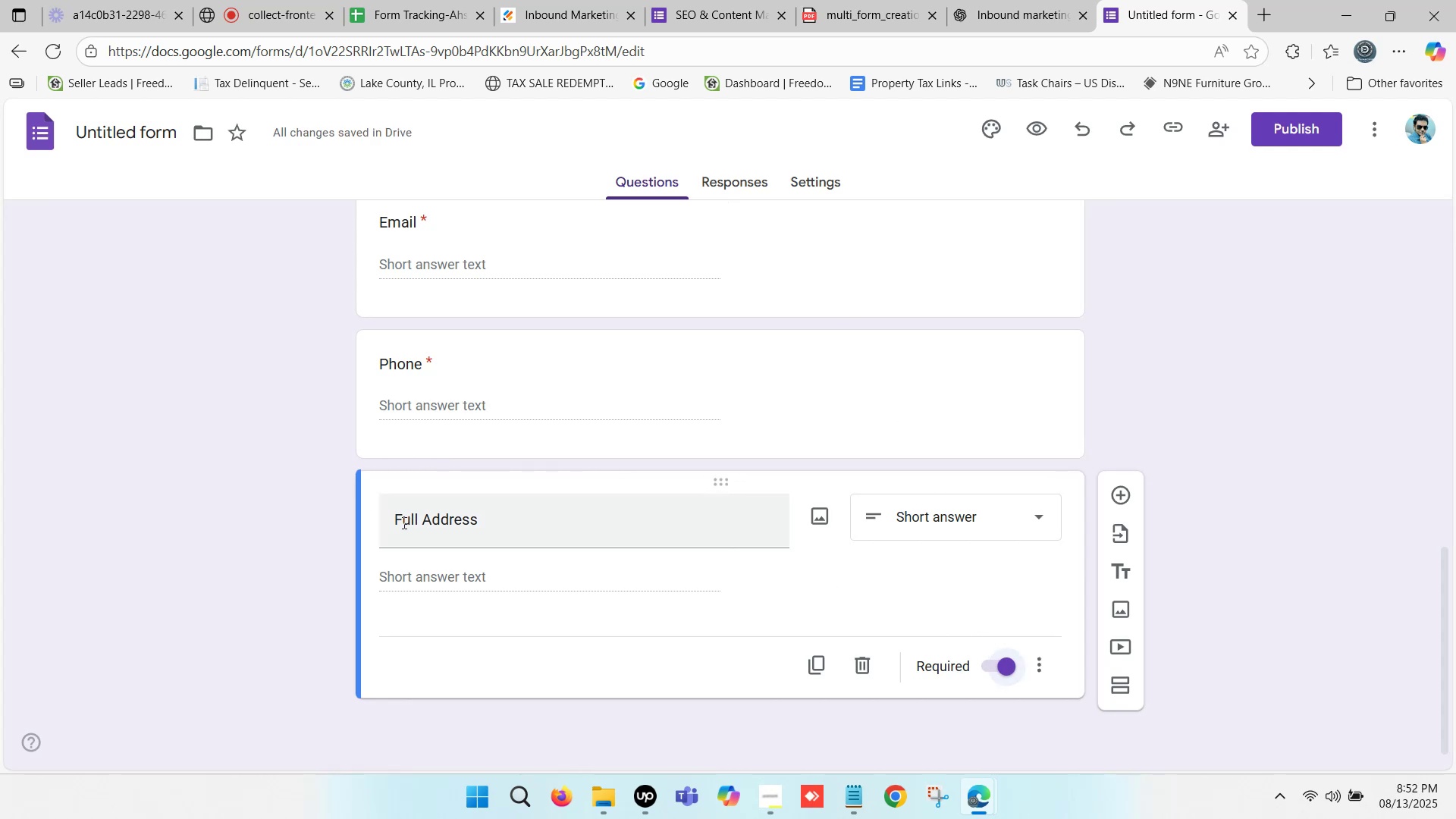 
left_click_drag(start_coordinate=[394, 519], to_coordinate=[384, 524])
 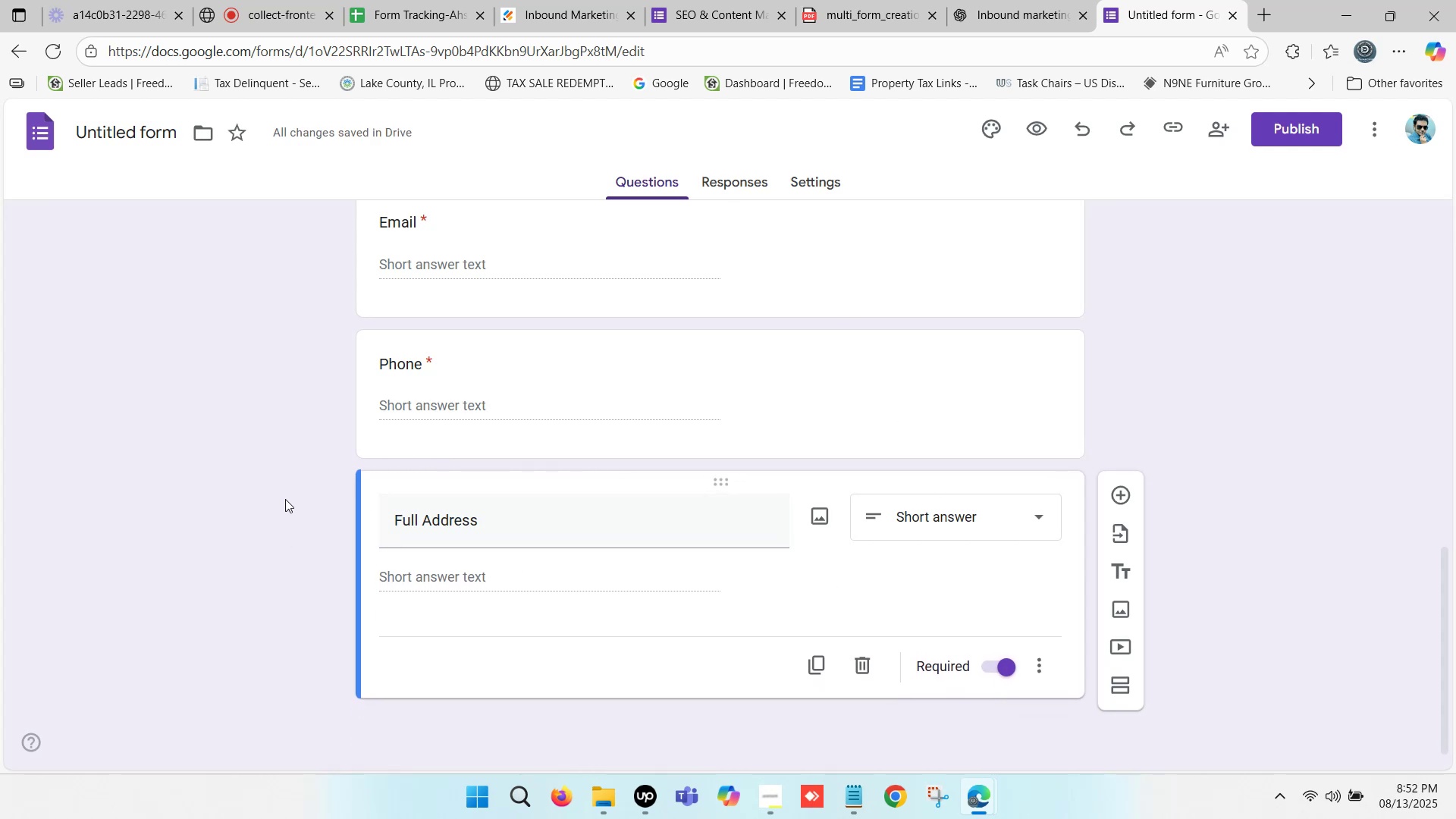 
scroll: coordinate [285, 498], scroll_direction: down, amount: 1.0
 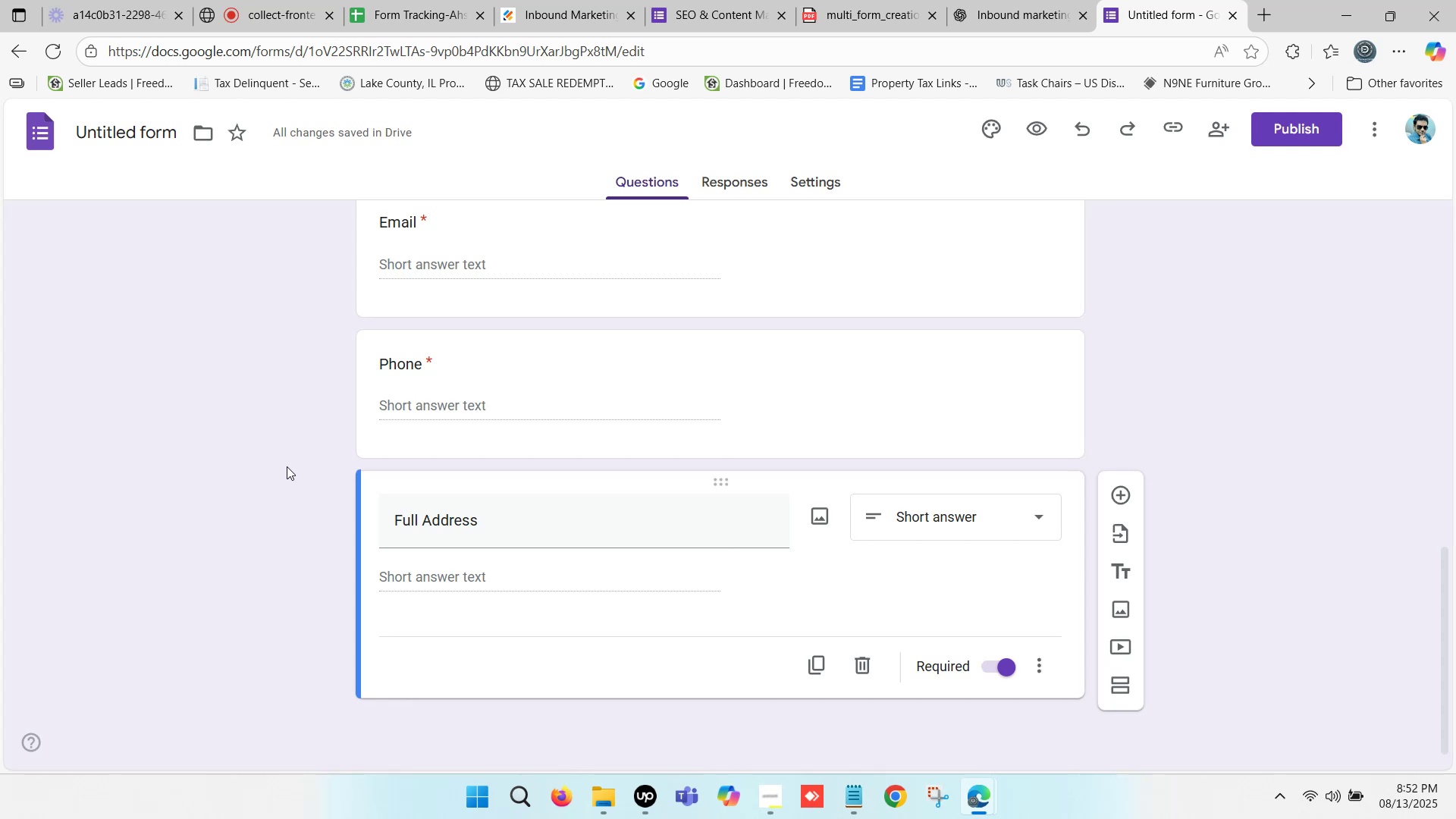 
wait(52.74)
 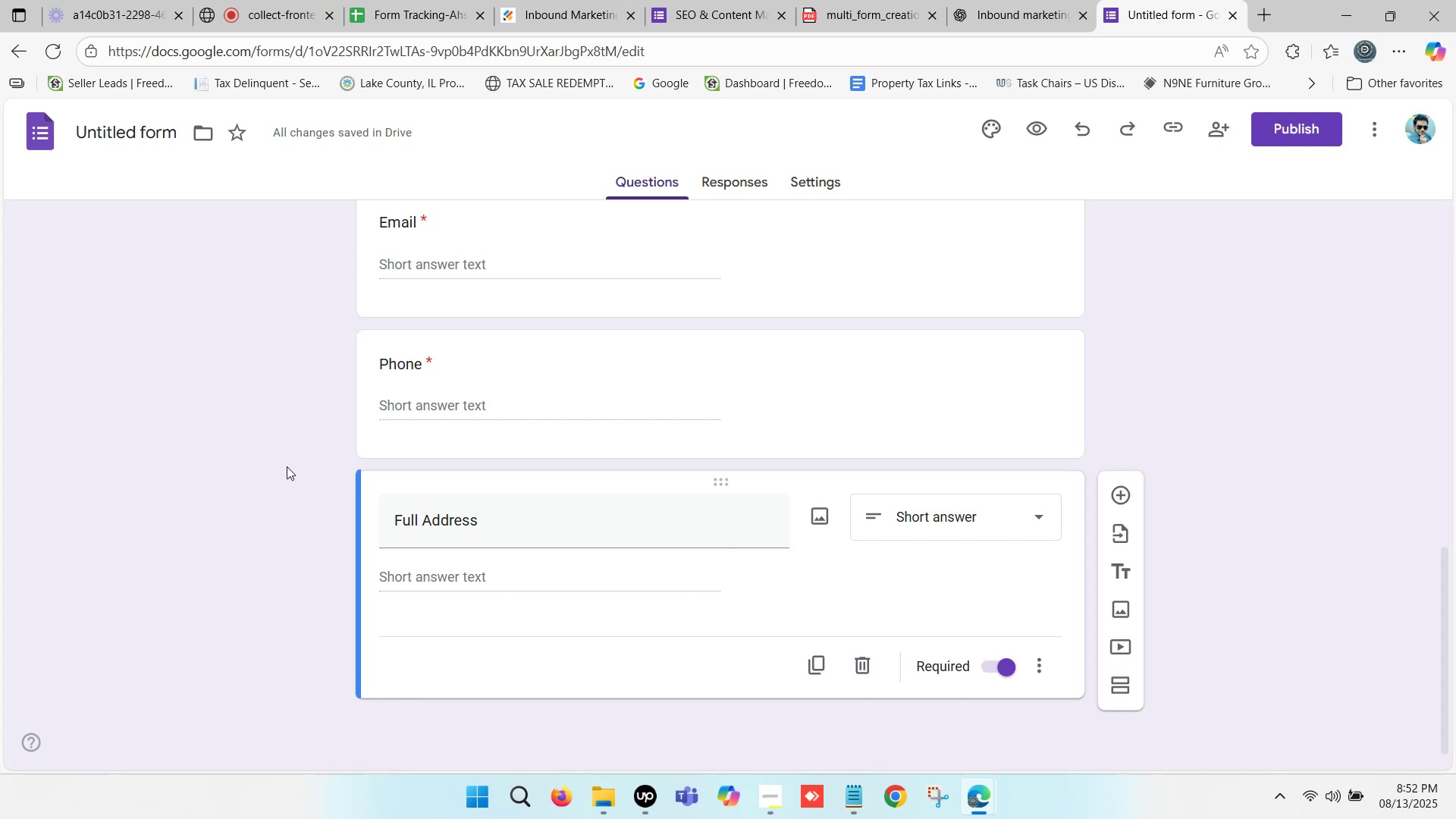 
scroll: coordinate [673, 428], scroll_direction: down, amount: 8.0
 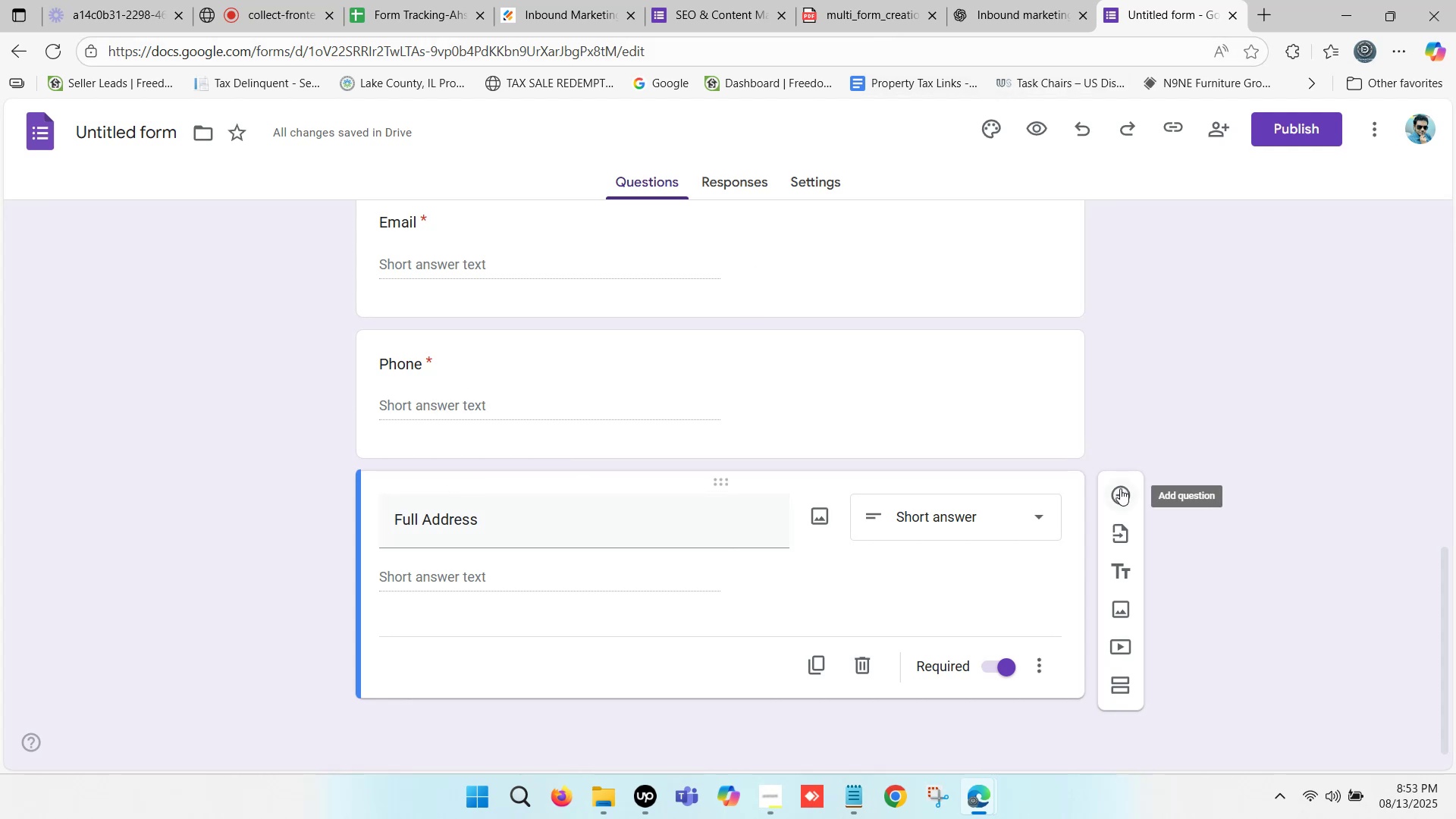 
left_click([1120, 488])
 